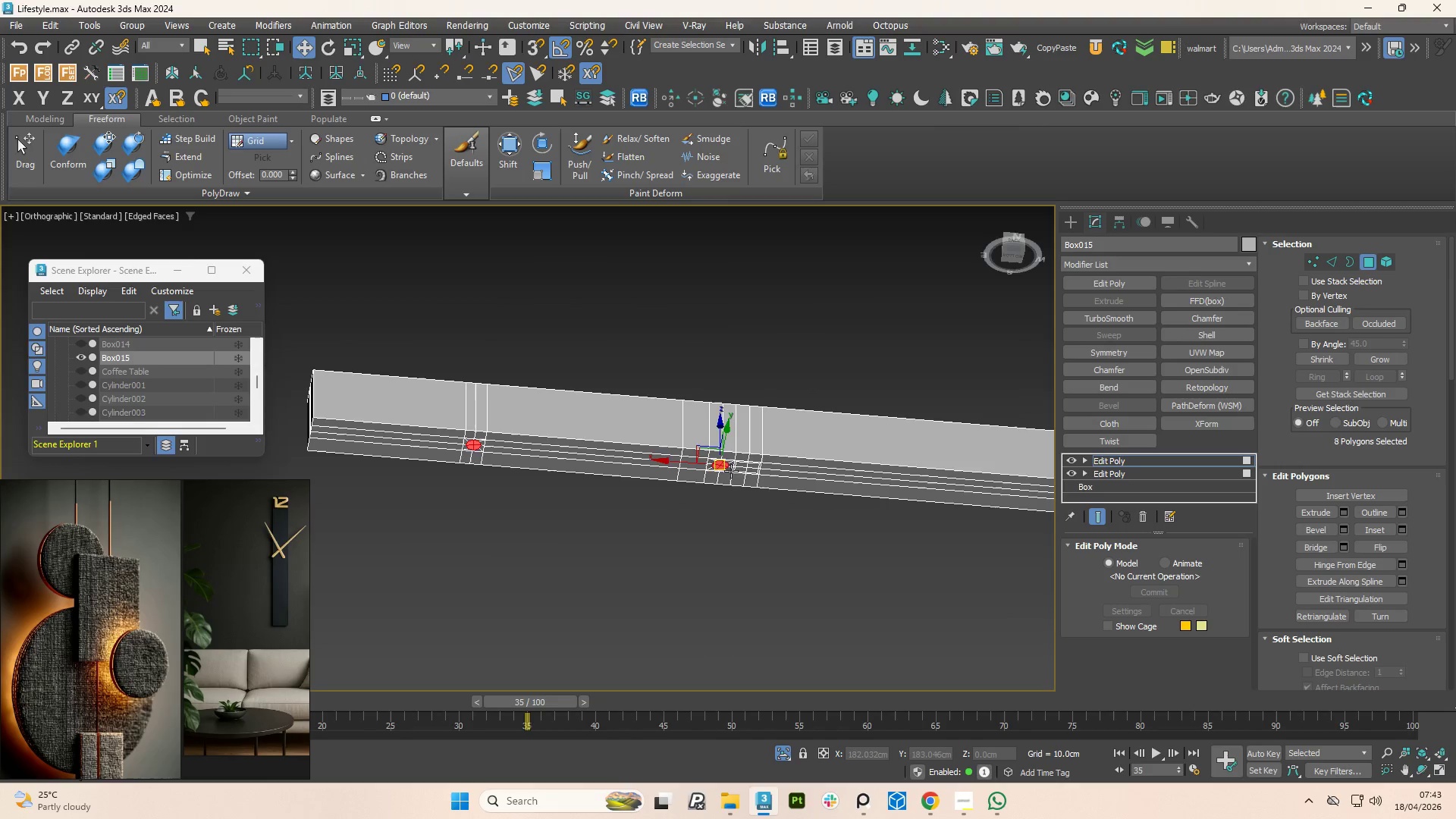 
scroll: coordinate [731, 471], scroll_direction: up, amount: 4.0
 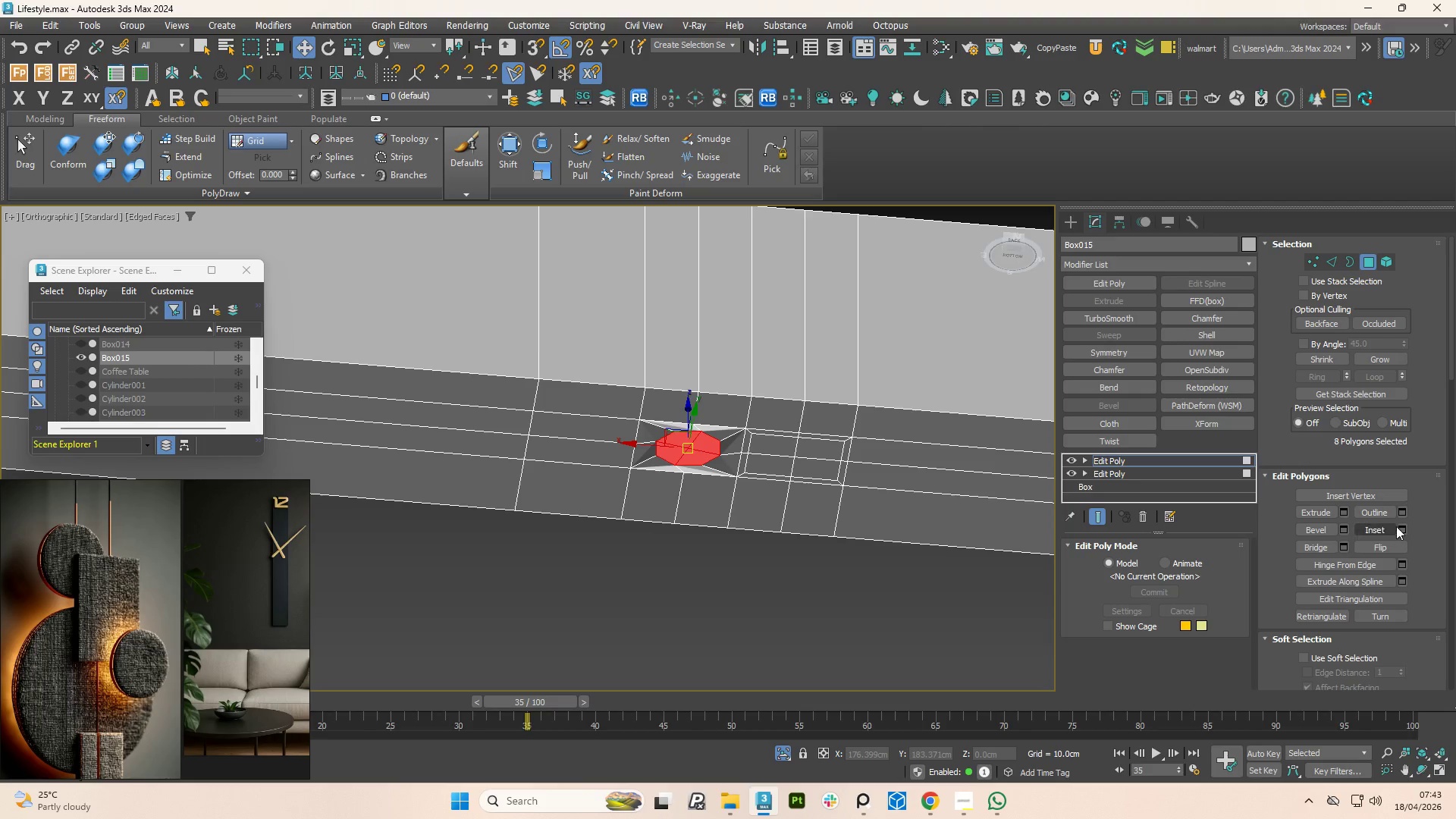 
left_click([1405, 528])
 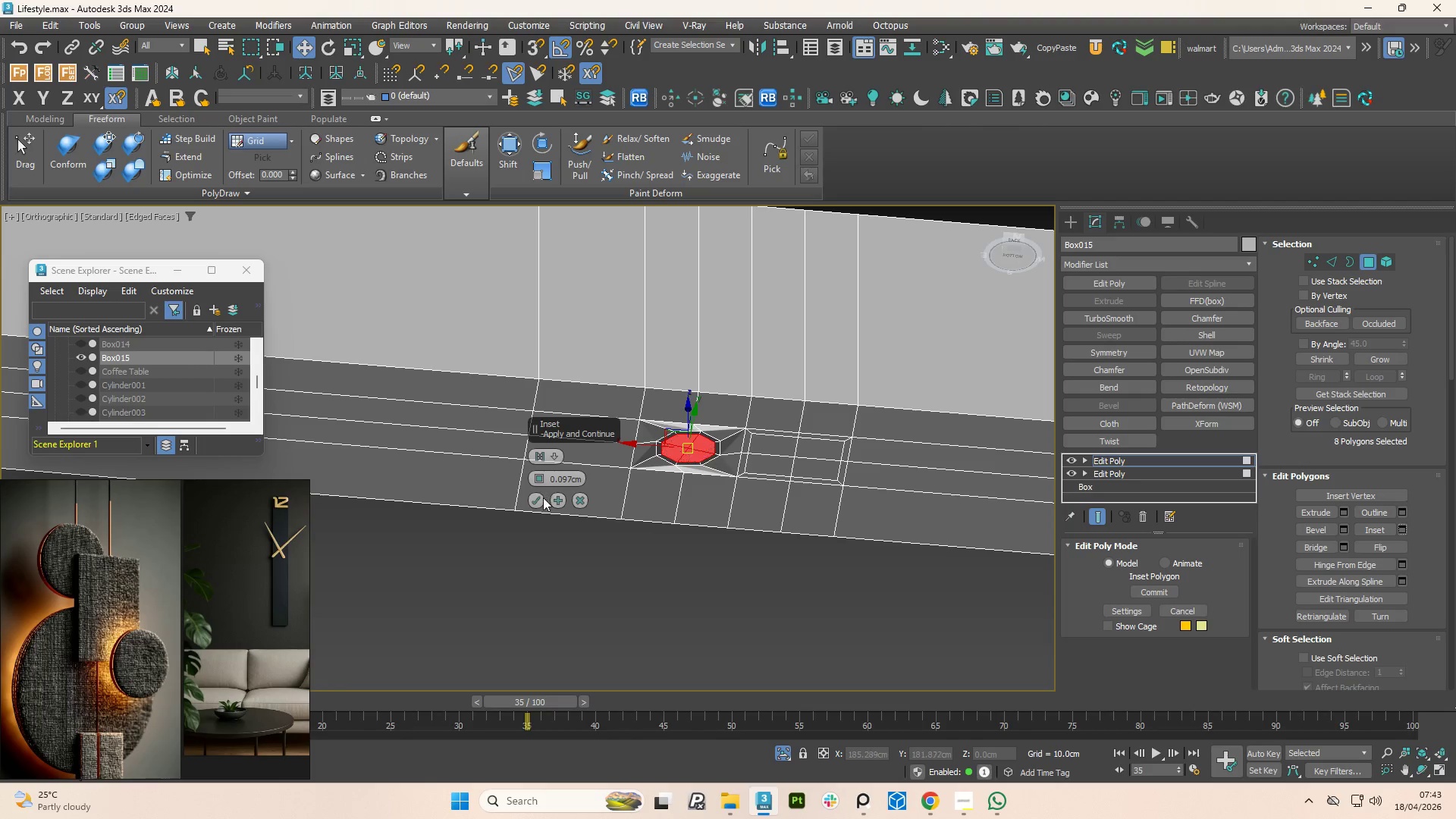 
left_click([533, 500])
 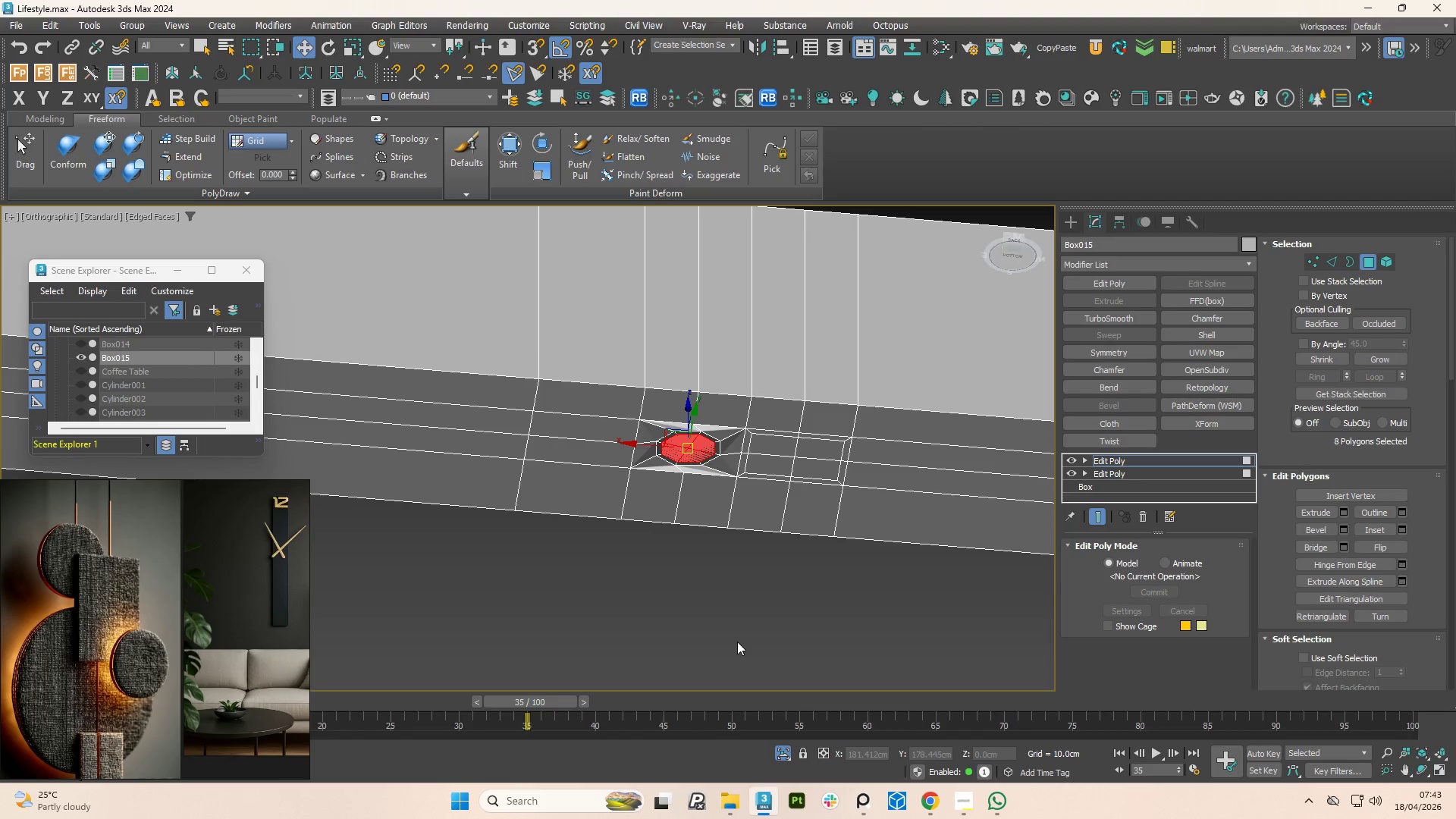 
key(Delete)
 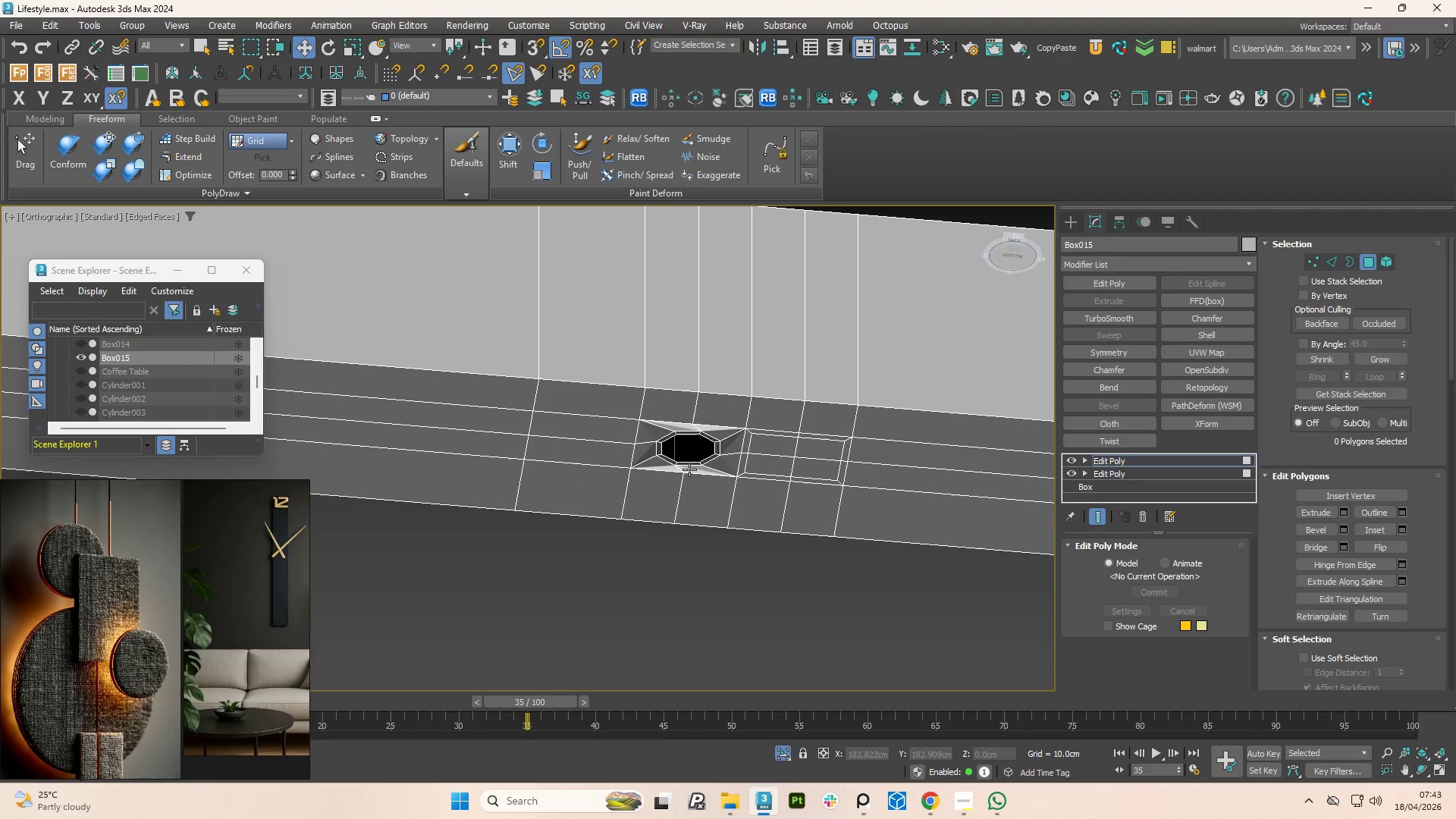 
key(3)
 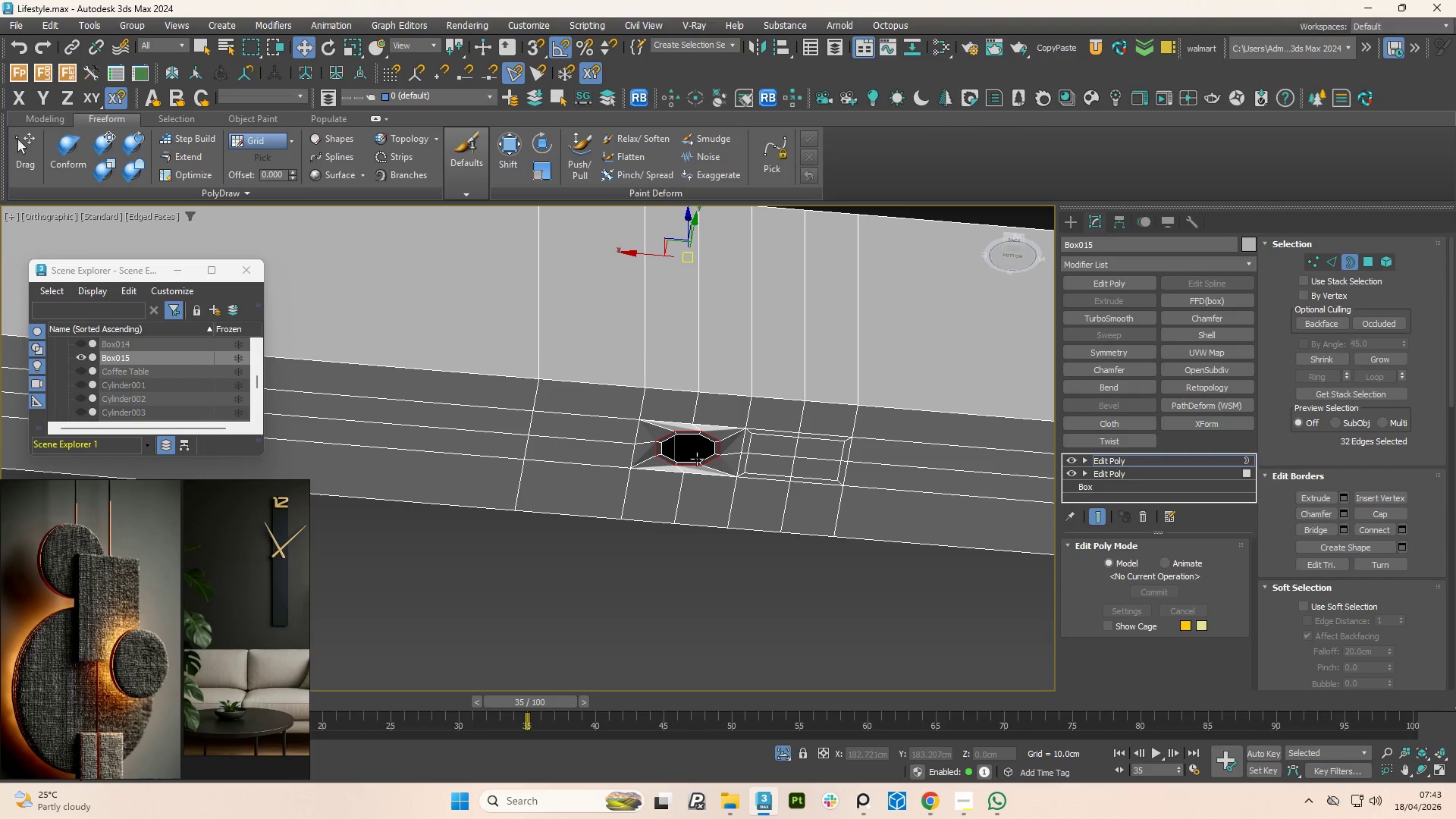 
left_click([697, 459])
 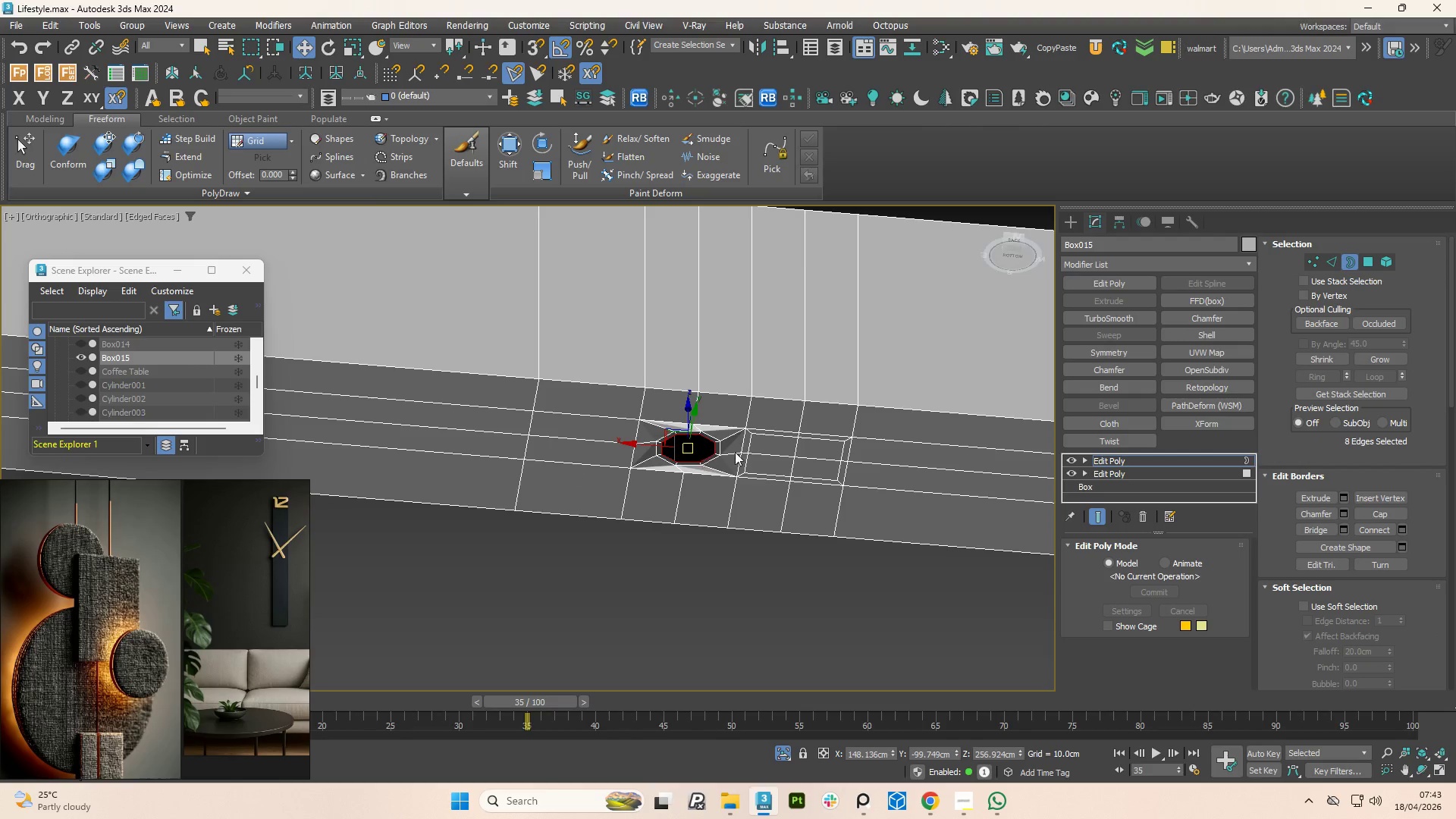 
scroll: coordinate [882, 441], scroll_direction: down, amount: 3.0
 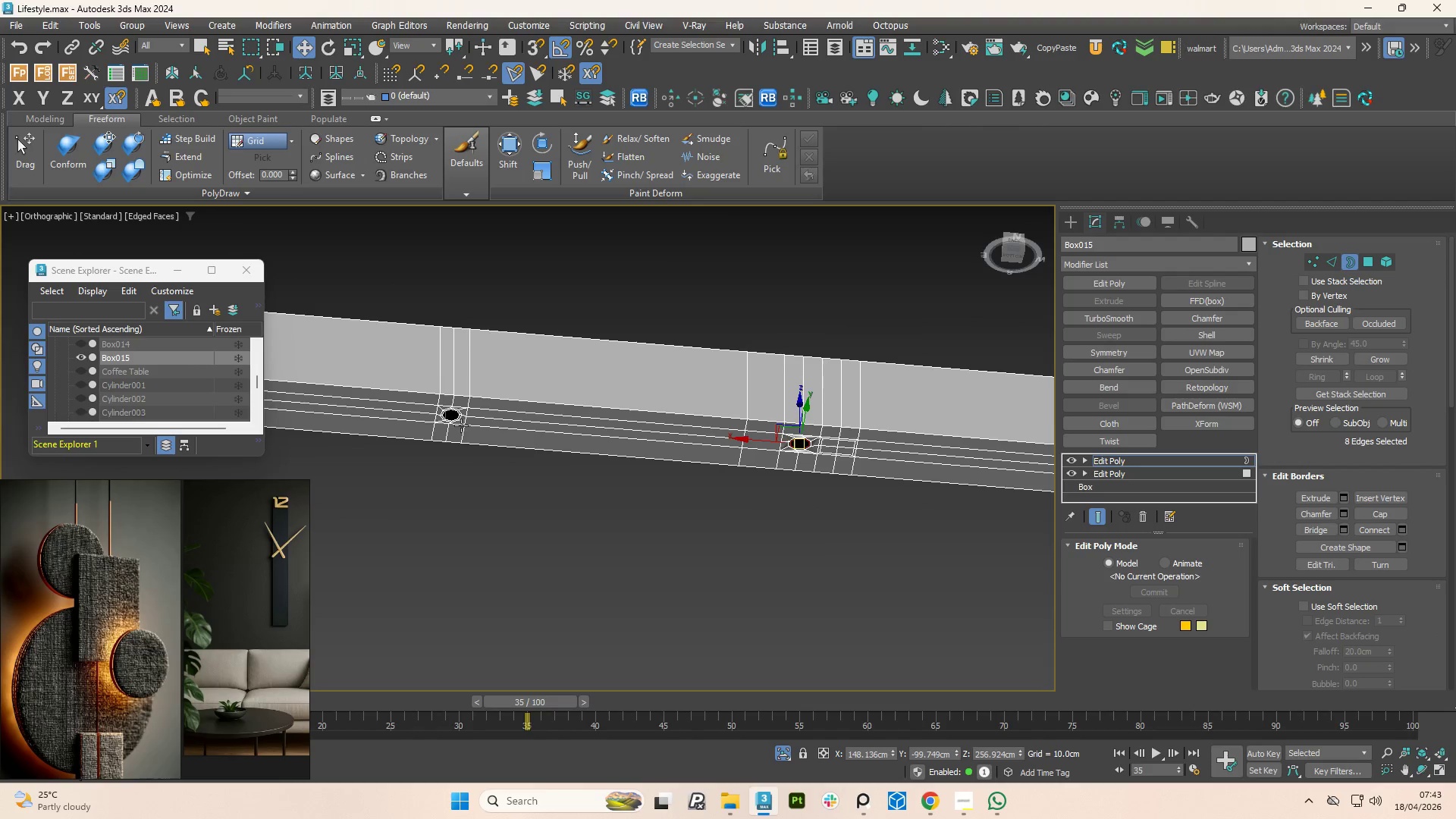 
hold_key(key=ControlLeft, duration=1.55)
 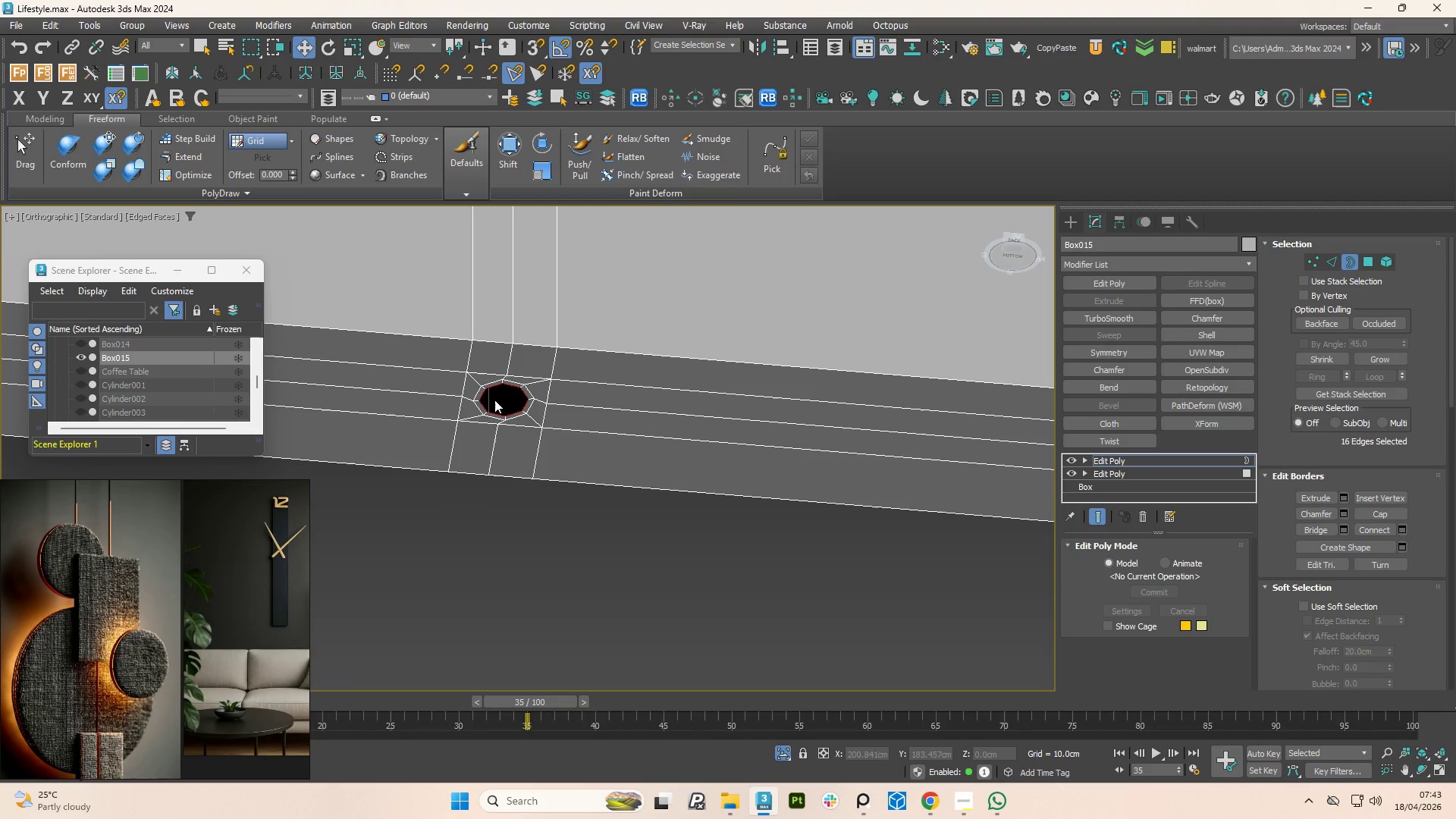 
scroll: coordinate [433, 420], scroll_direction: up, amount: 4.0
 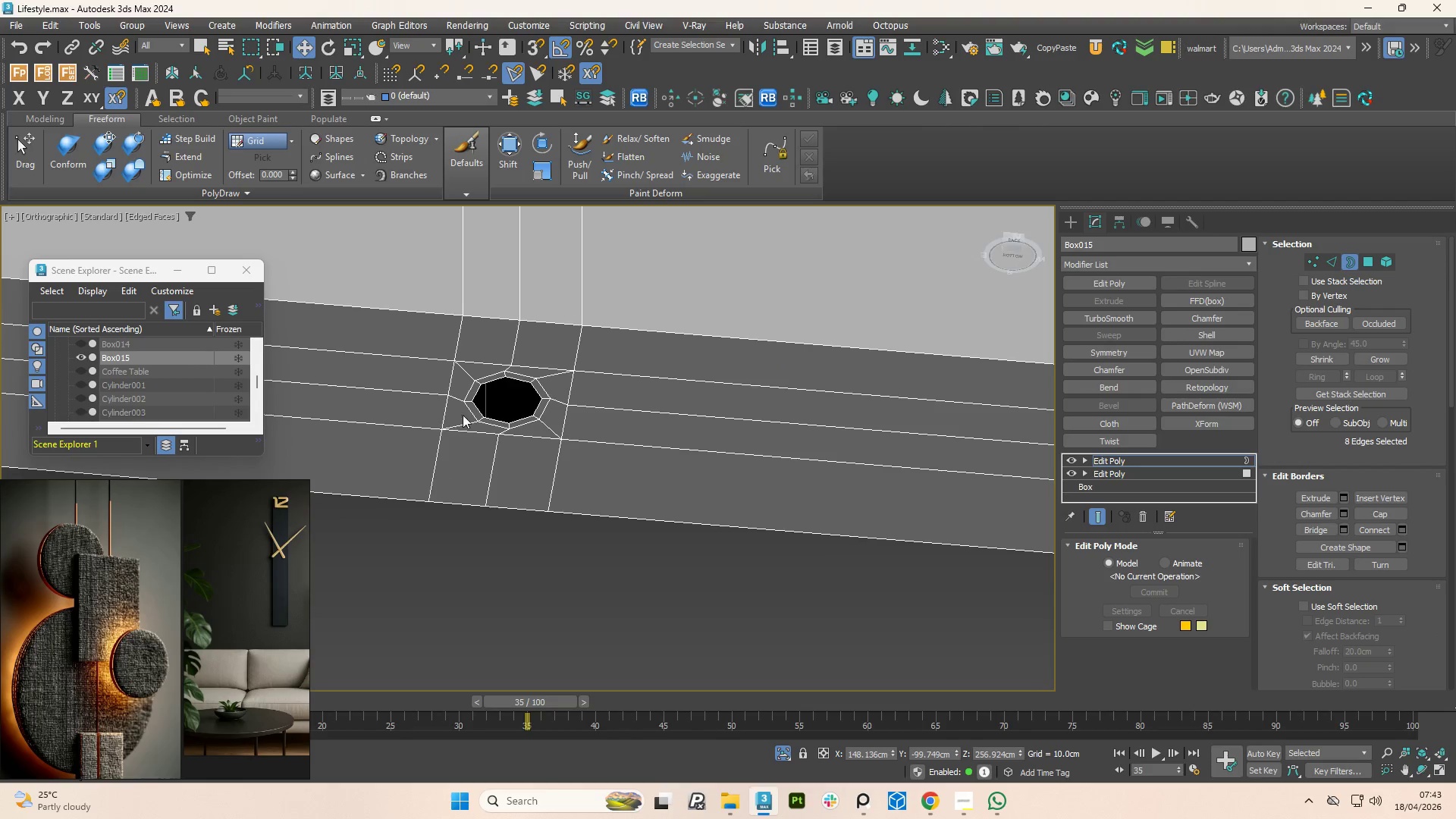 
left_click([497, 416])
 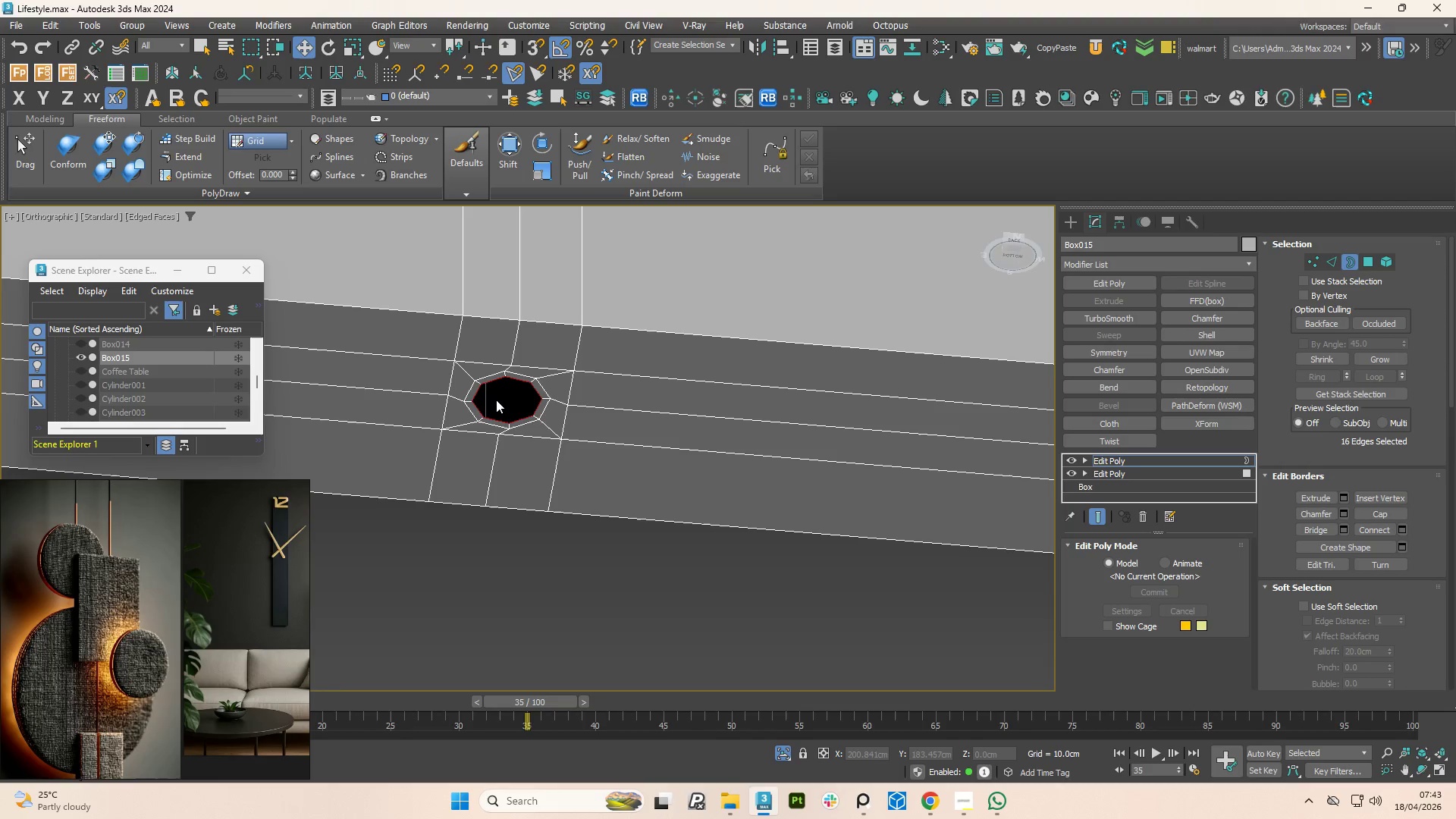 
scroll: coordinate [595, 432], scroll_direction: down, amount: 3.0
 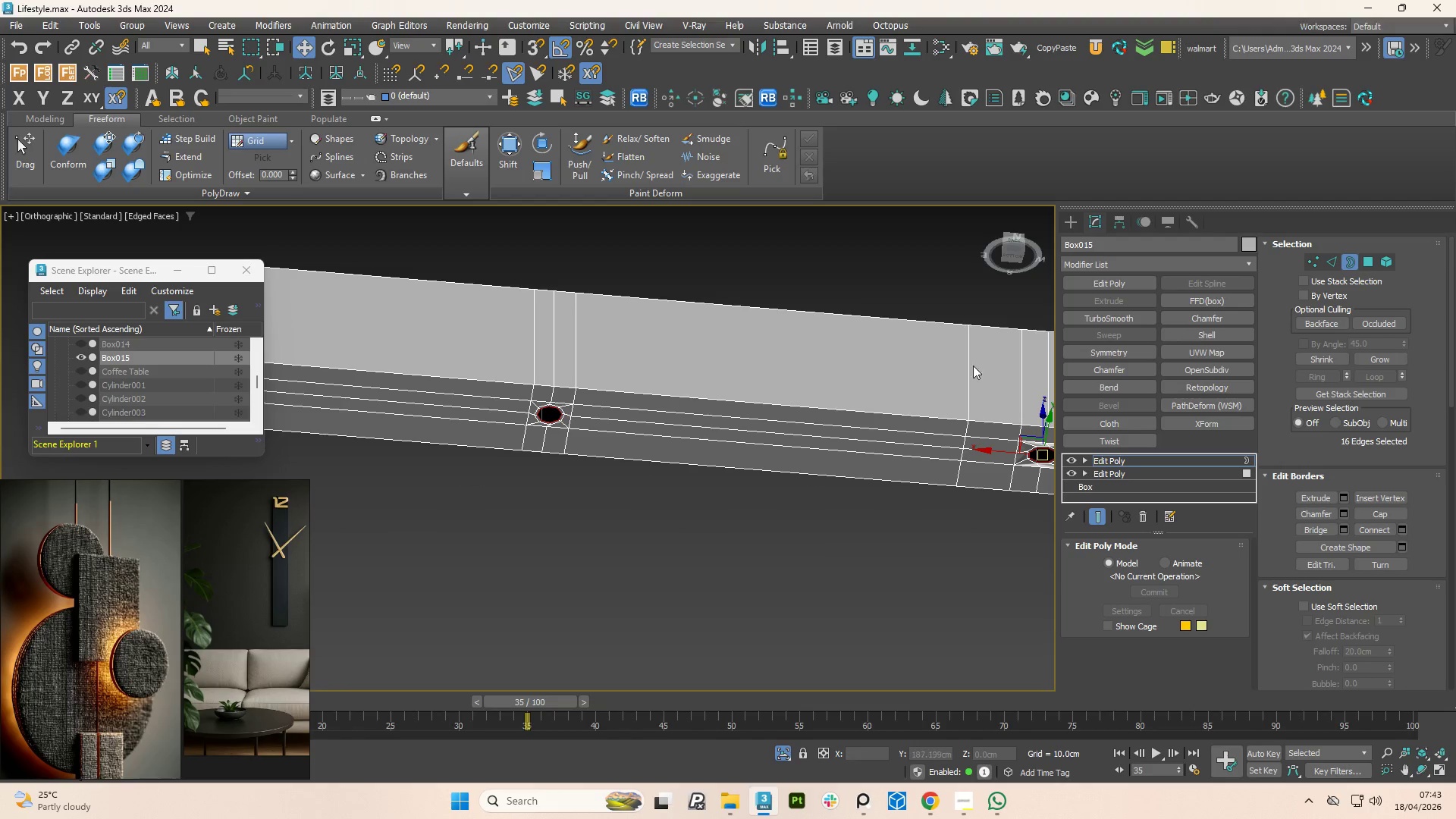 
scroll: coordinate [937, 446], scroll_direction: up, amount: 2.0
 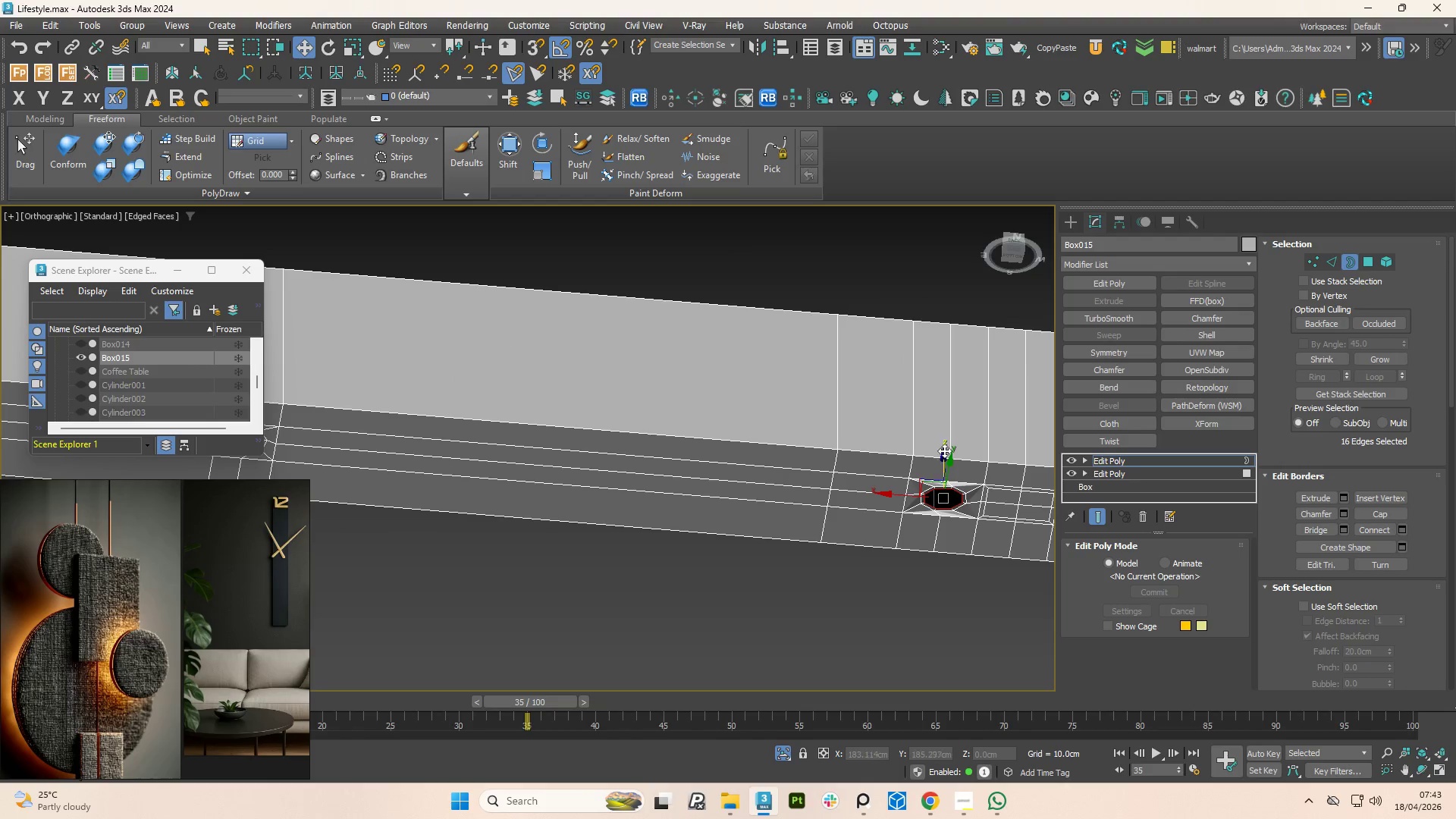 
hold_key(key=ControlLeft, duration=0.62)
 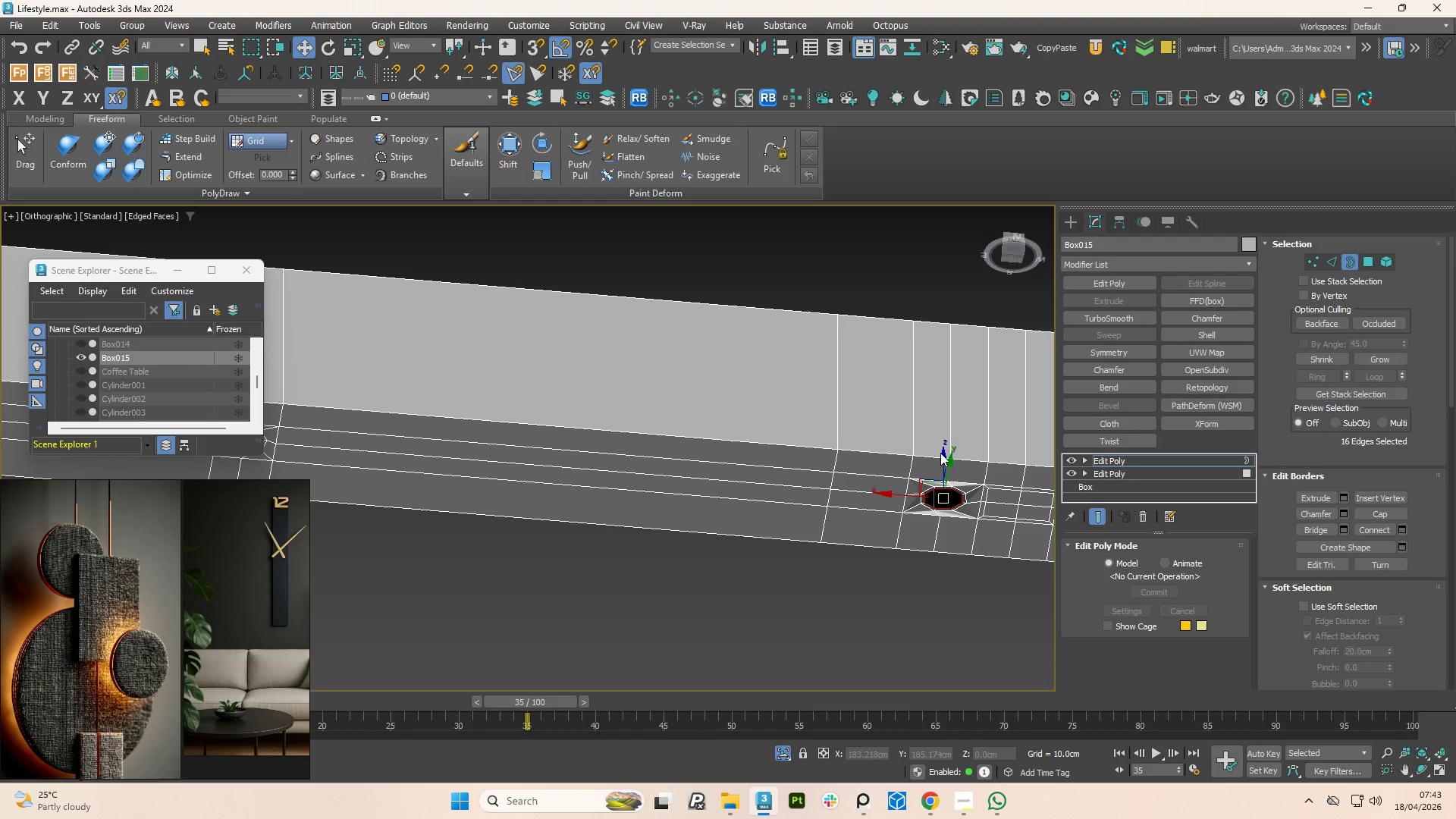 
hold_key(key=ShiftLeft, duration=1.91)
left_click_drag(start_coordinate=[943, 455], to_coordinate=[941, 445])
 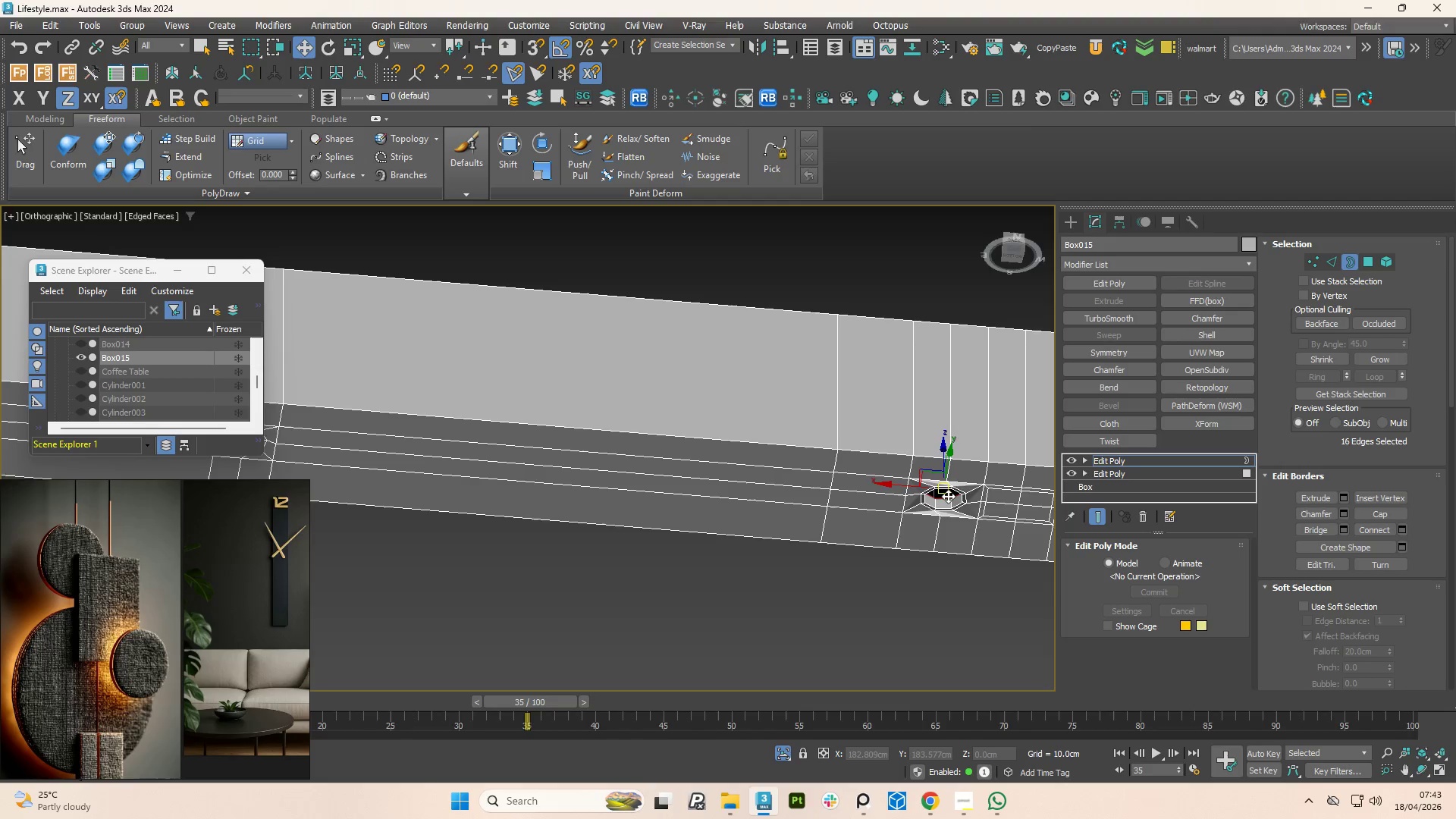 
scroll: coordinate [944, 504], scroll_direction: up, amount: 4.0
 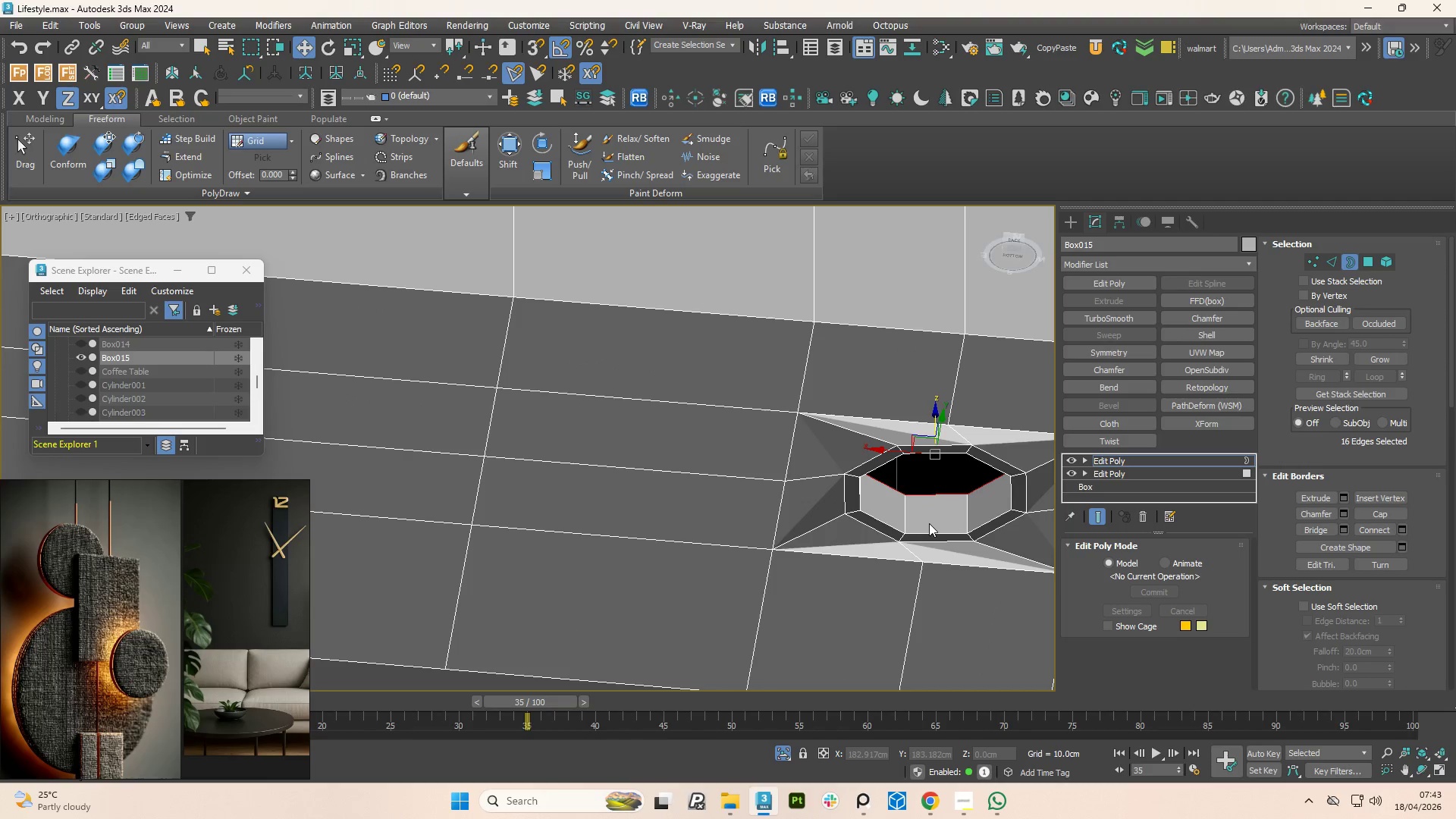 
key(Alt+1)
 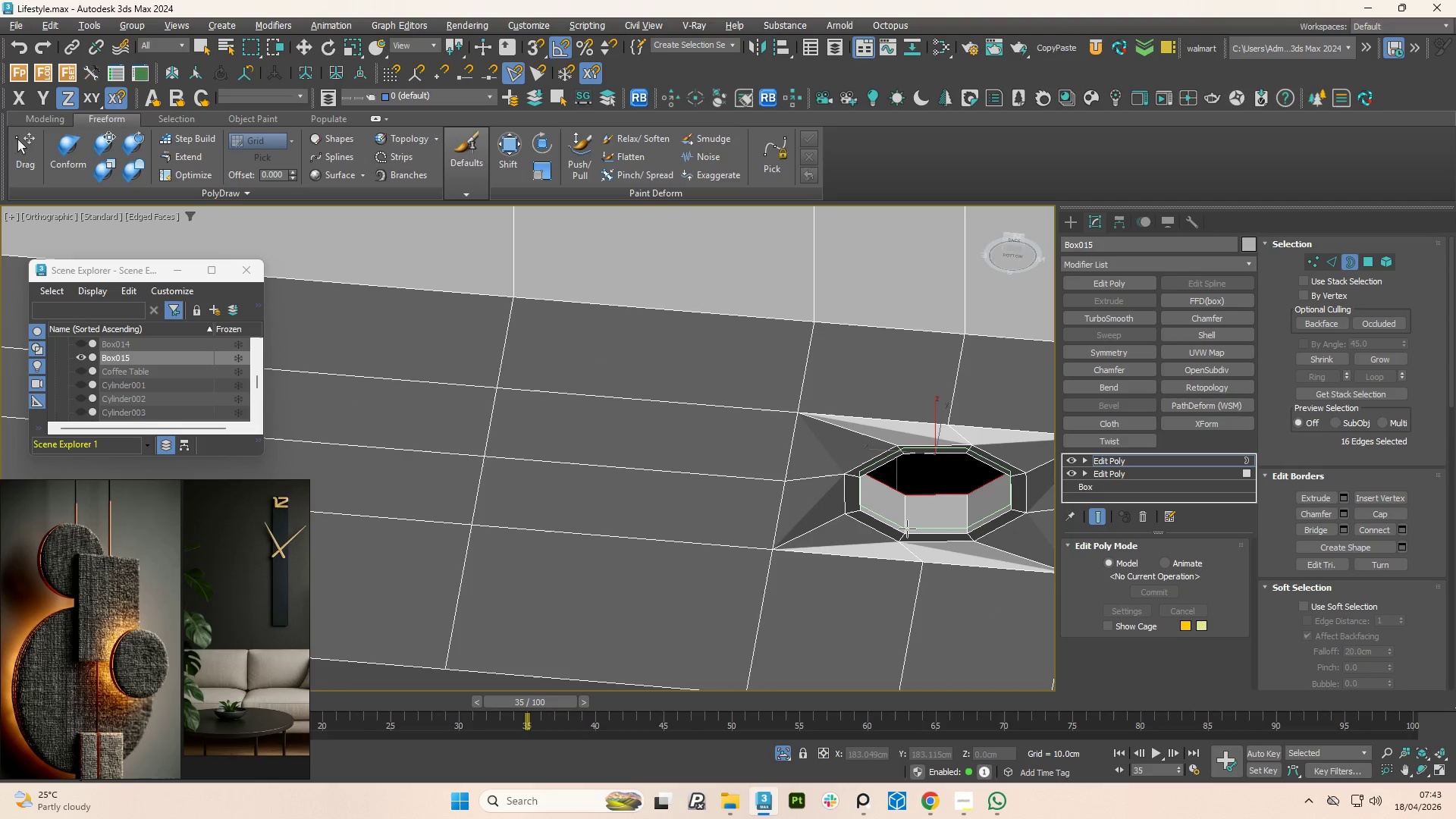 
left_click([907, 529])
 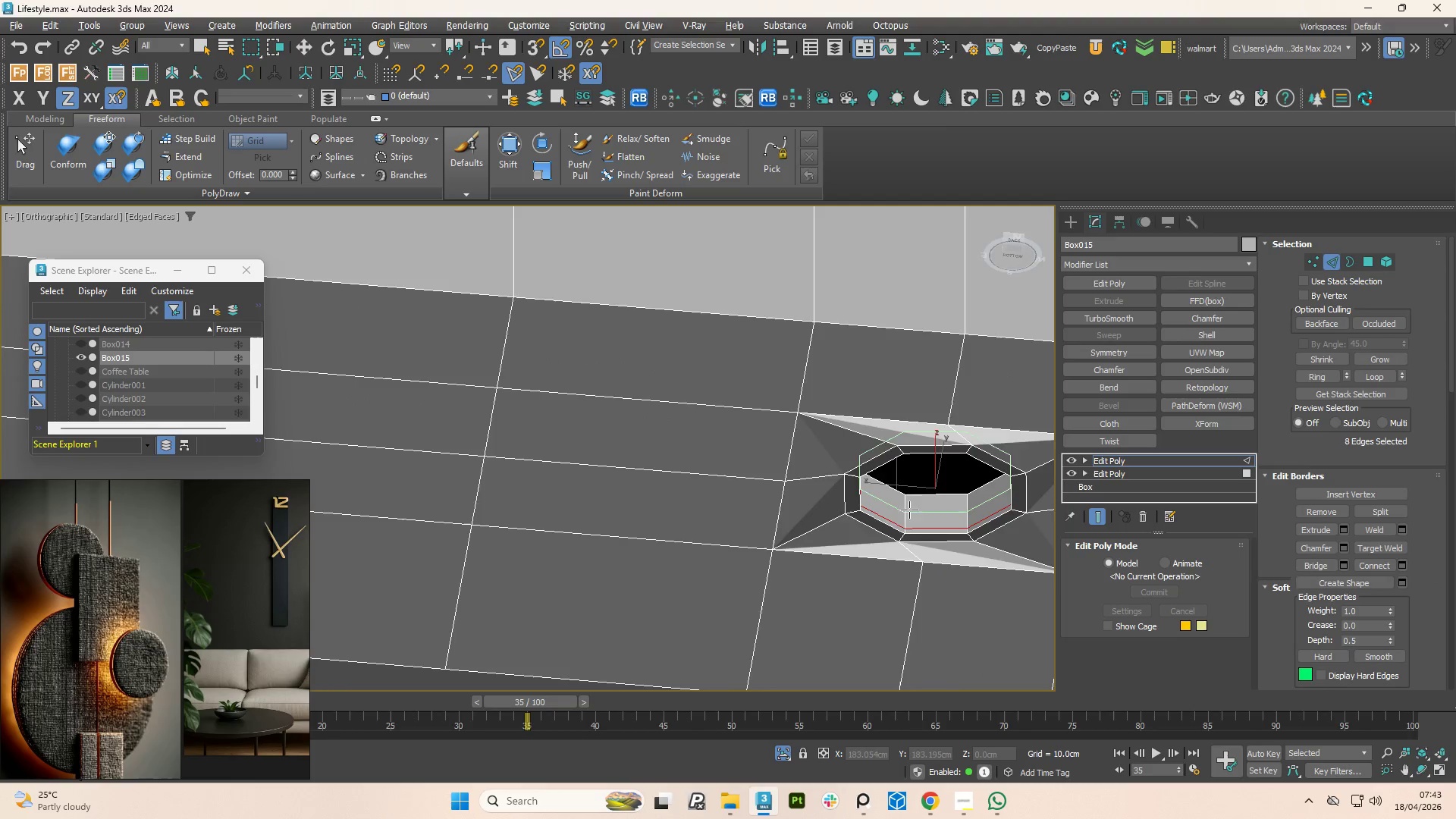 
scroll: coordinate [942, 462], scroll_direction: down, amount: 6.0
 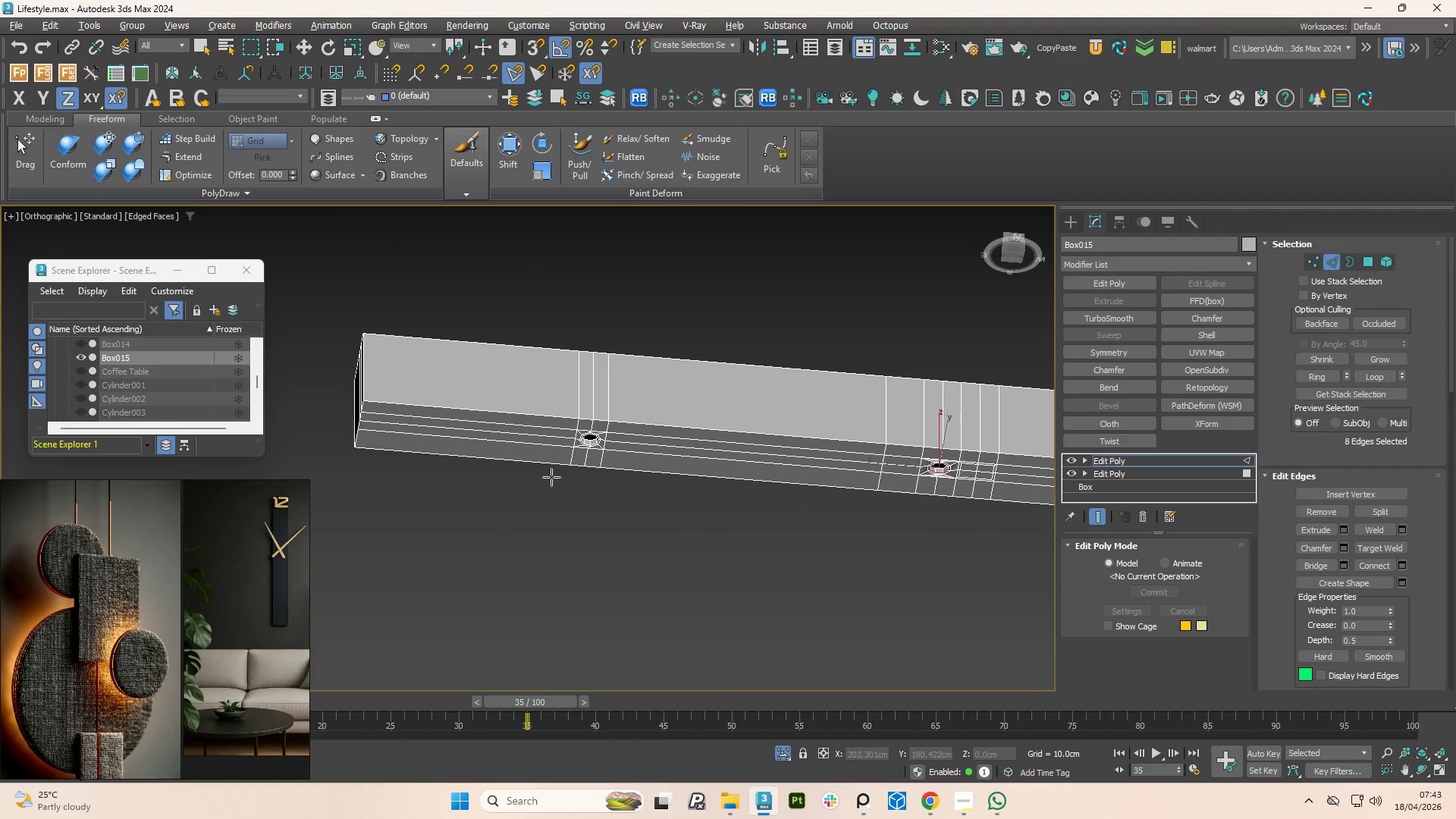 
scroll: coordinate [569, 434], scroll_direction: up, amount: 5.0
 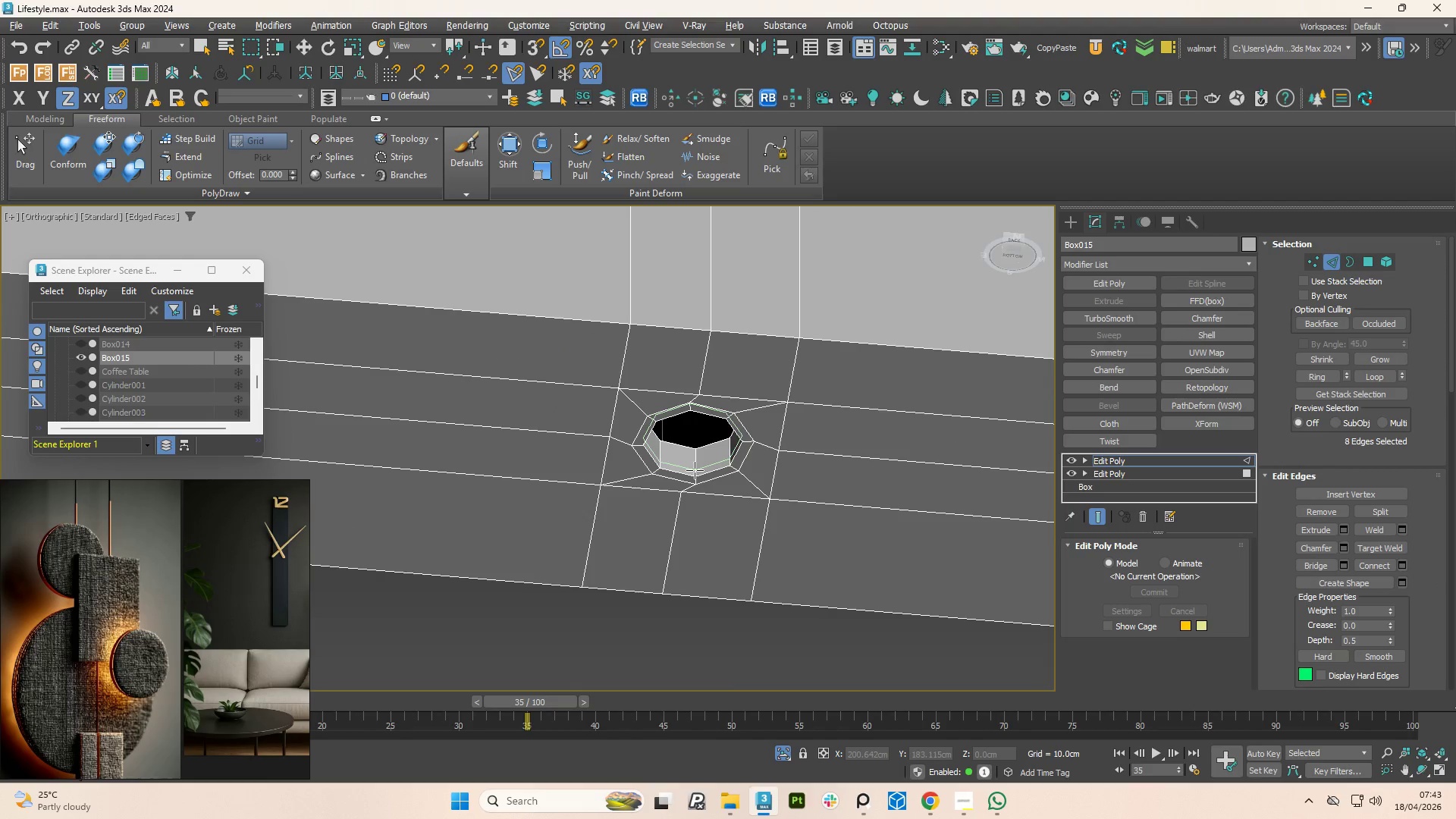 
left_click([695, 470])
 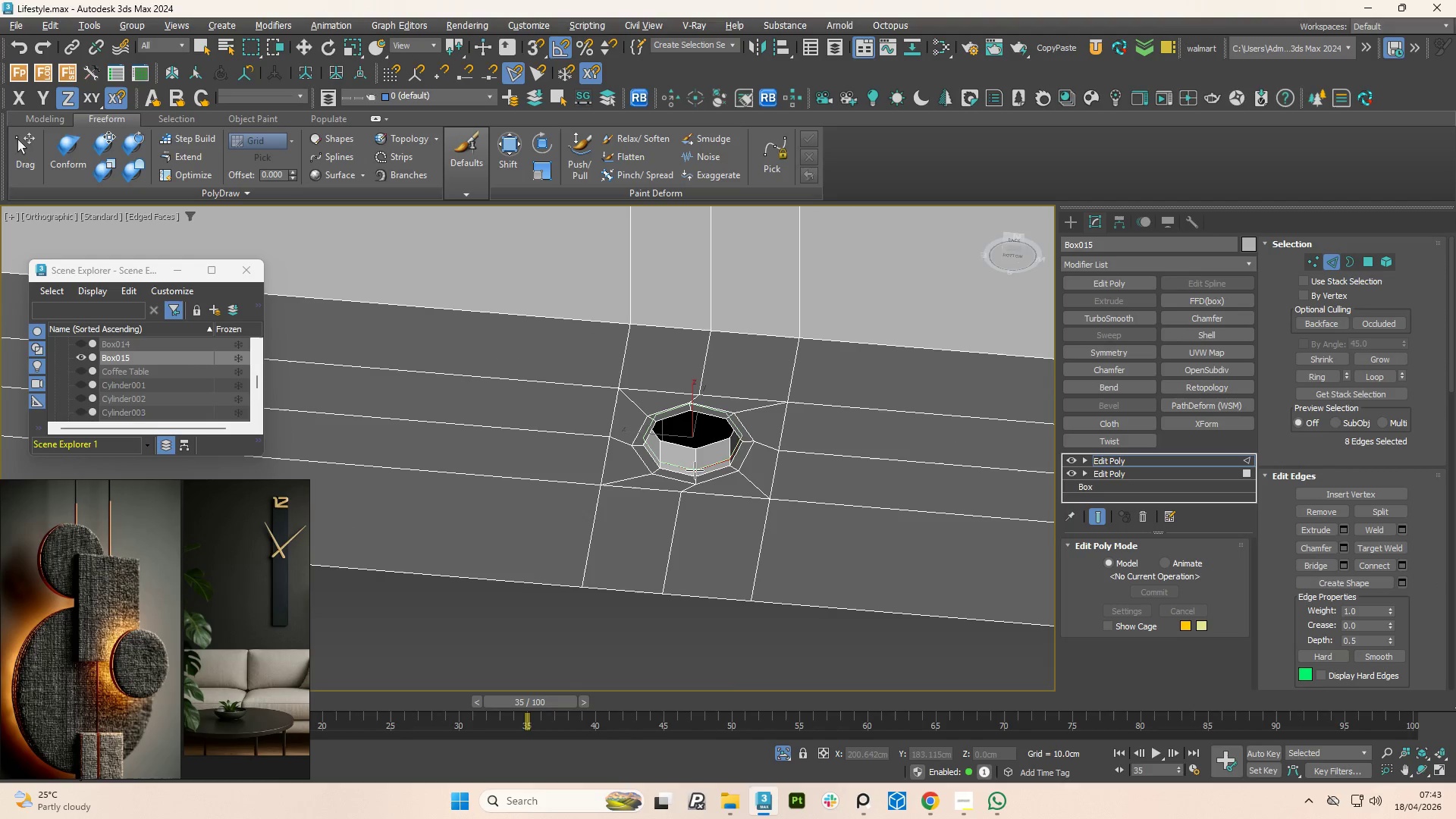 
right_click([695, 470])
 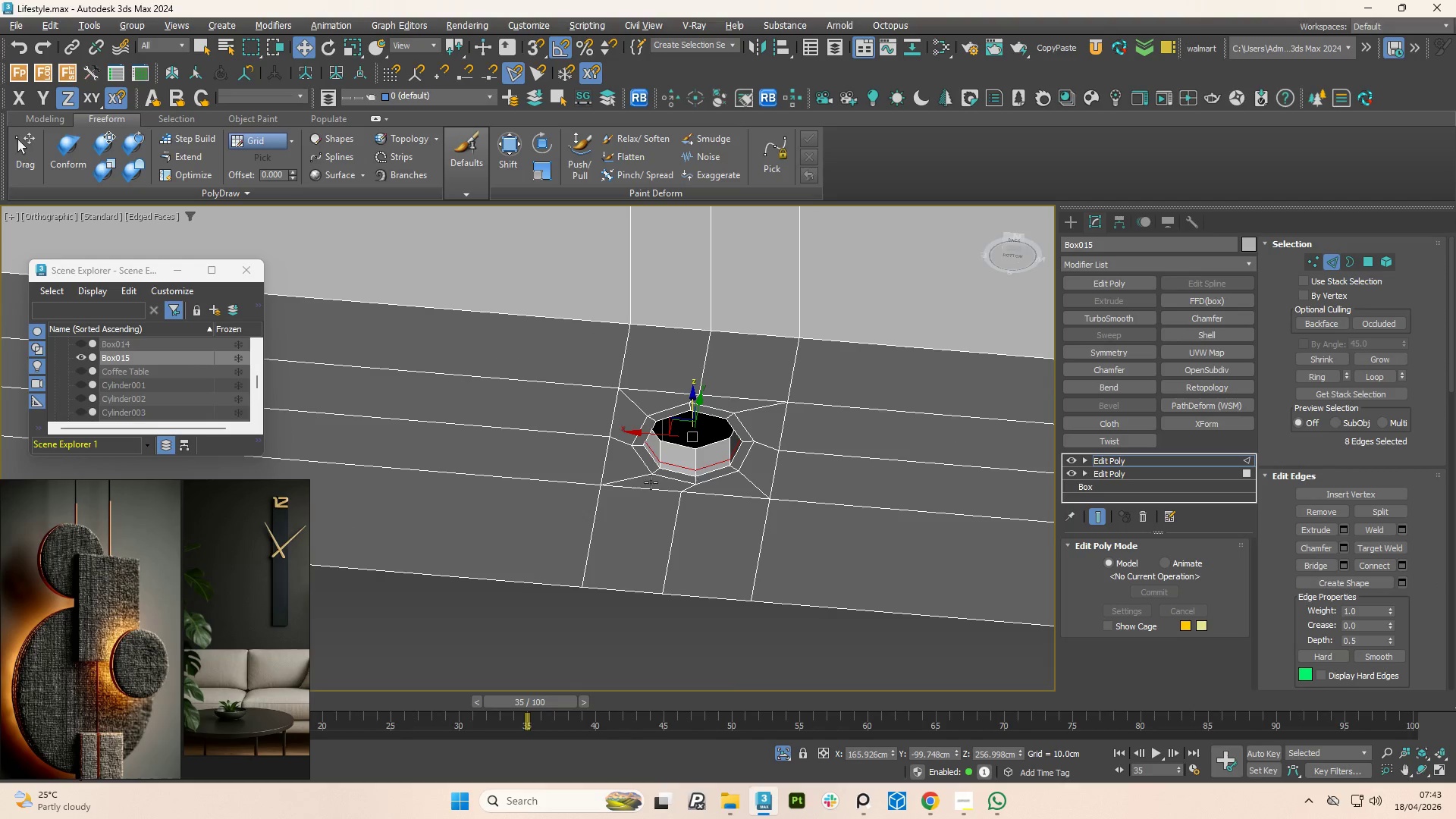 
hold_key(key=AltLeft, duration=0.88)
 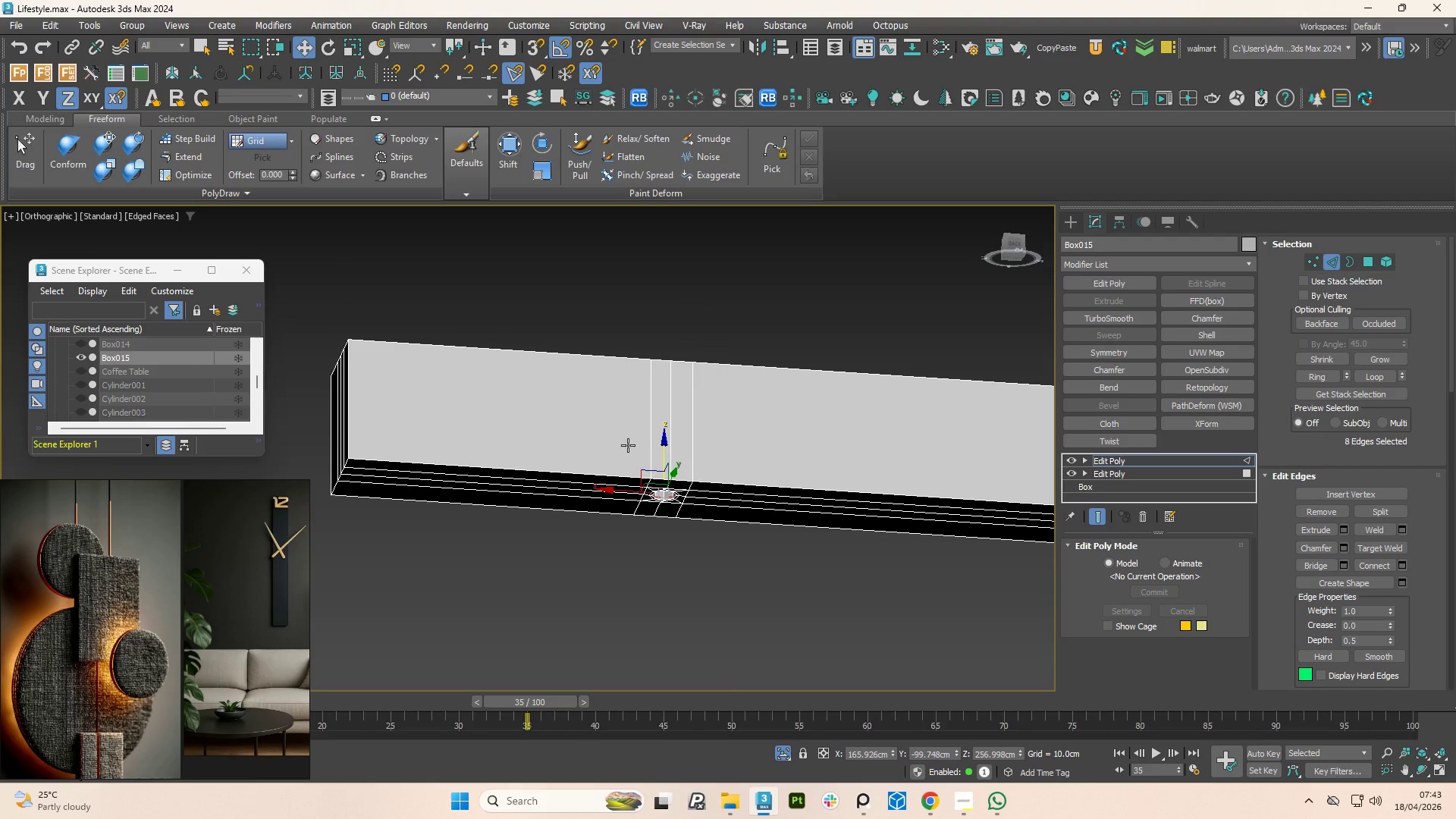 
scroll: coordinate [648, 484], scroll_direction: down, amount: 4.0
 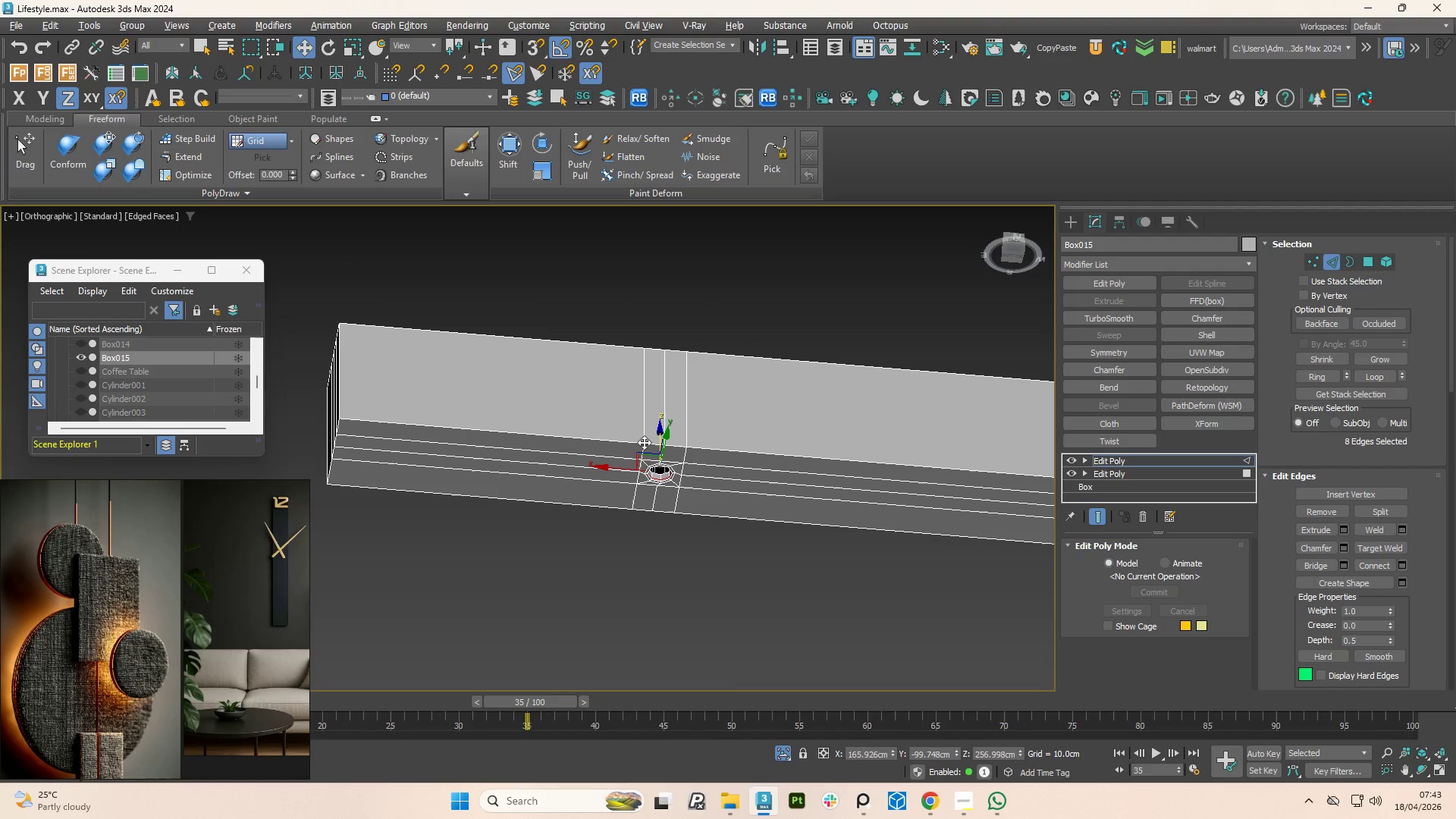 
hold_key(key=AltLeft, duration=0.92)
 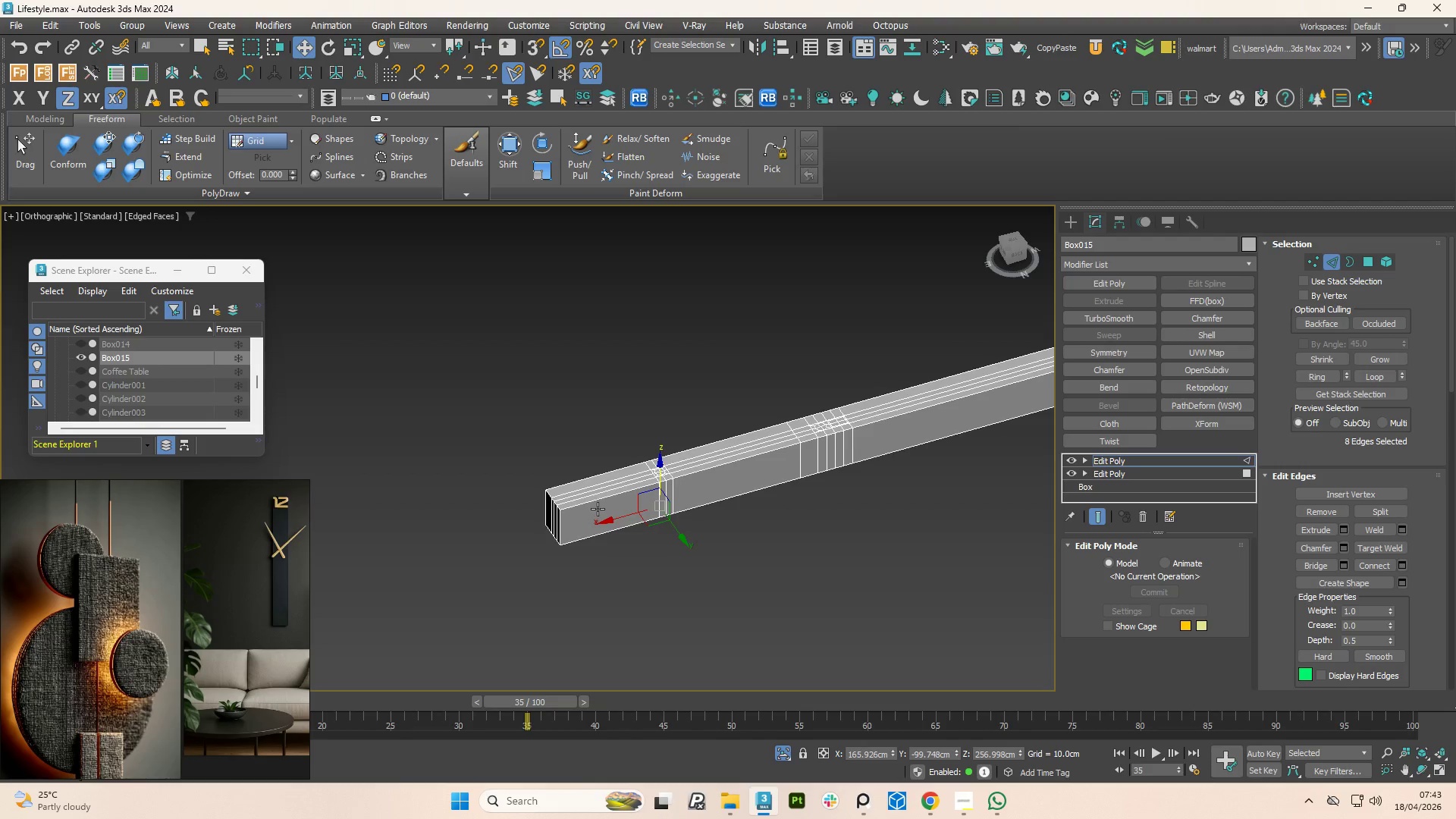 
scroll: coordinate [637, 426], scroll_direction: down, amount: 3.0
 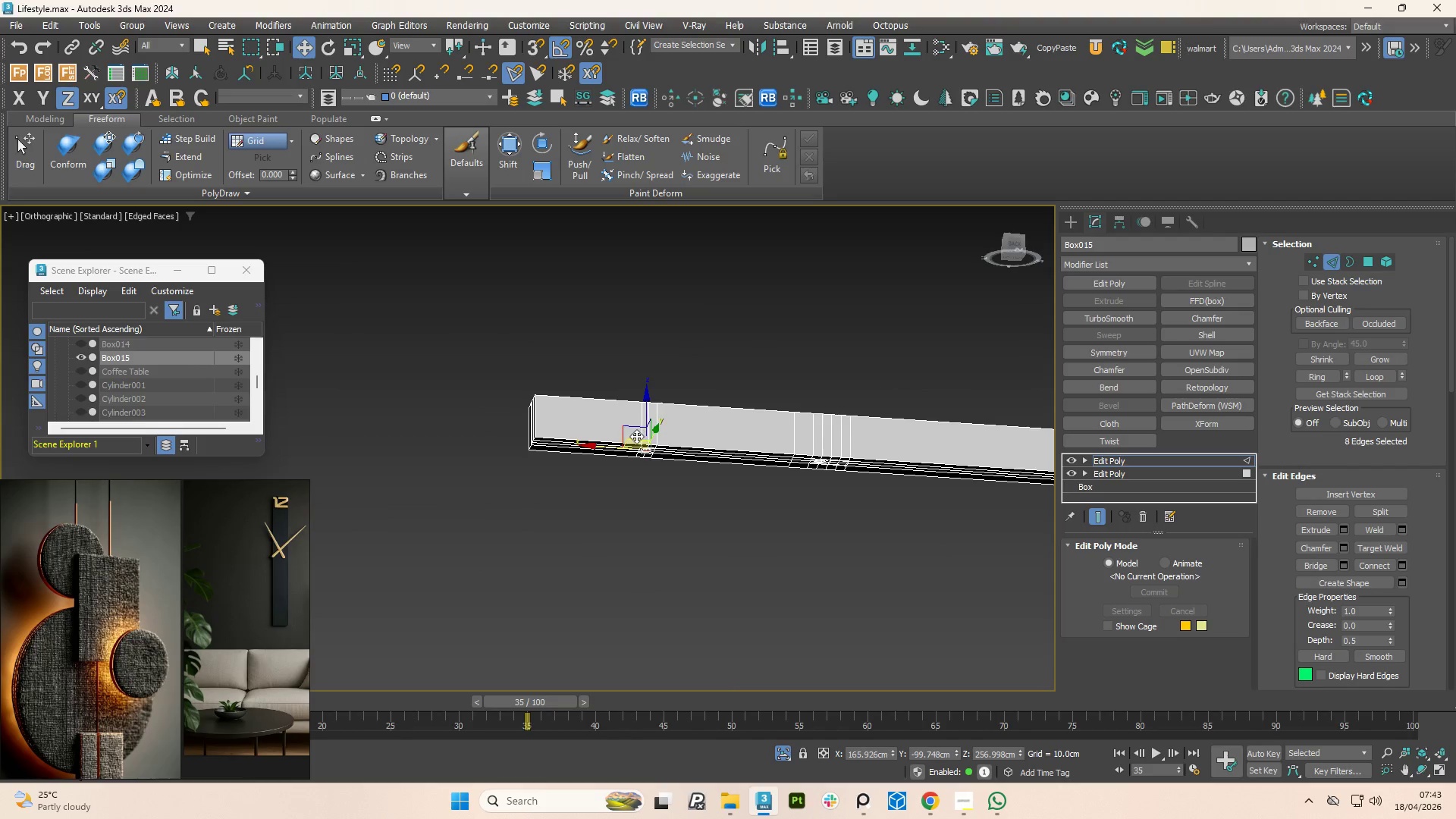 
scroll: coordinate [551, 504], scroll_direction: up, amount: 3.0
 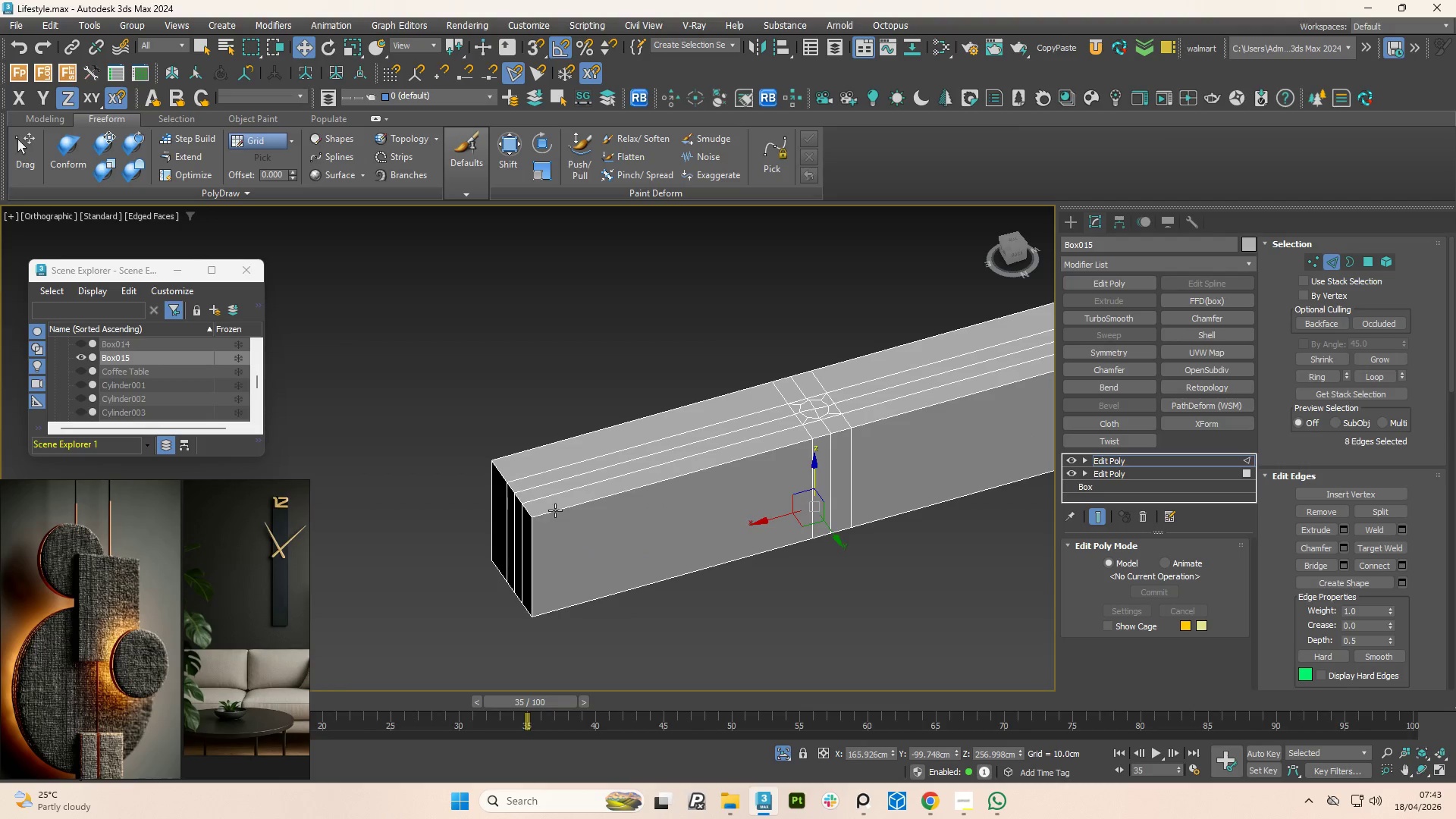 
double_click([555, 510])
 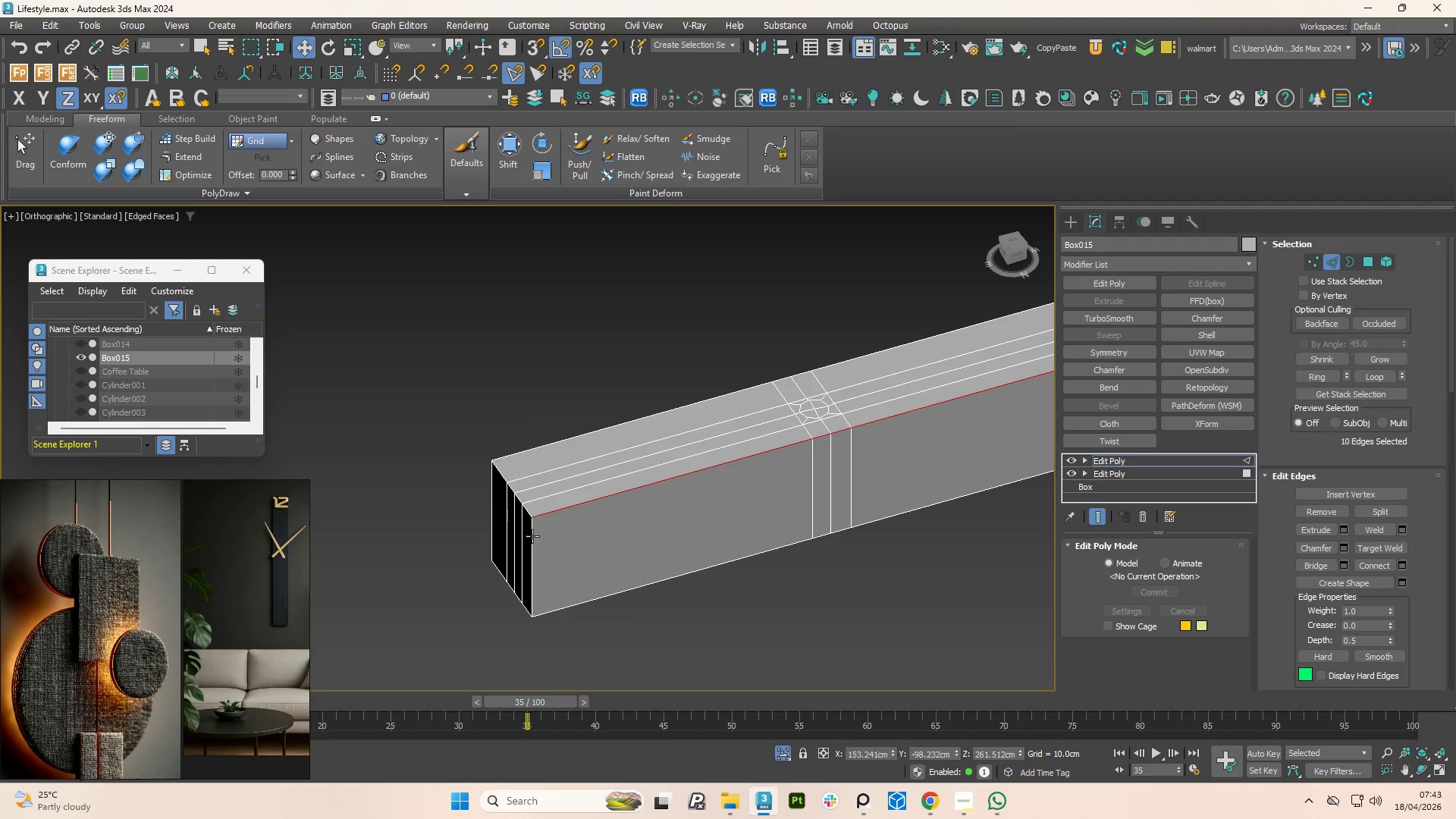 
hold_key(key=ControlLeft, duration=6.83)
double_click([528, 507])
 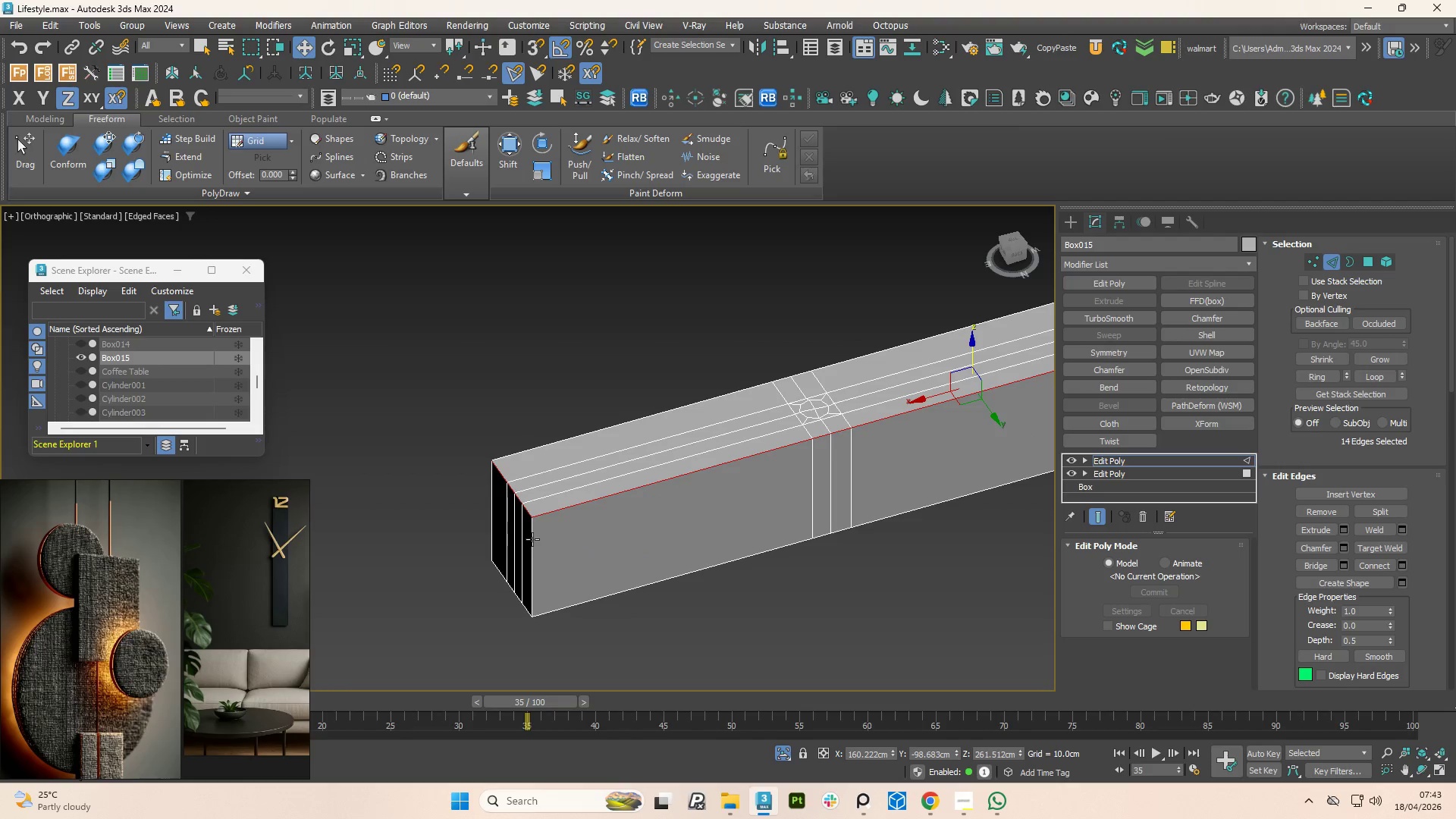 
double_click([532, 539])
 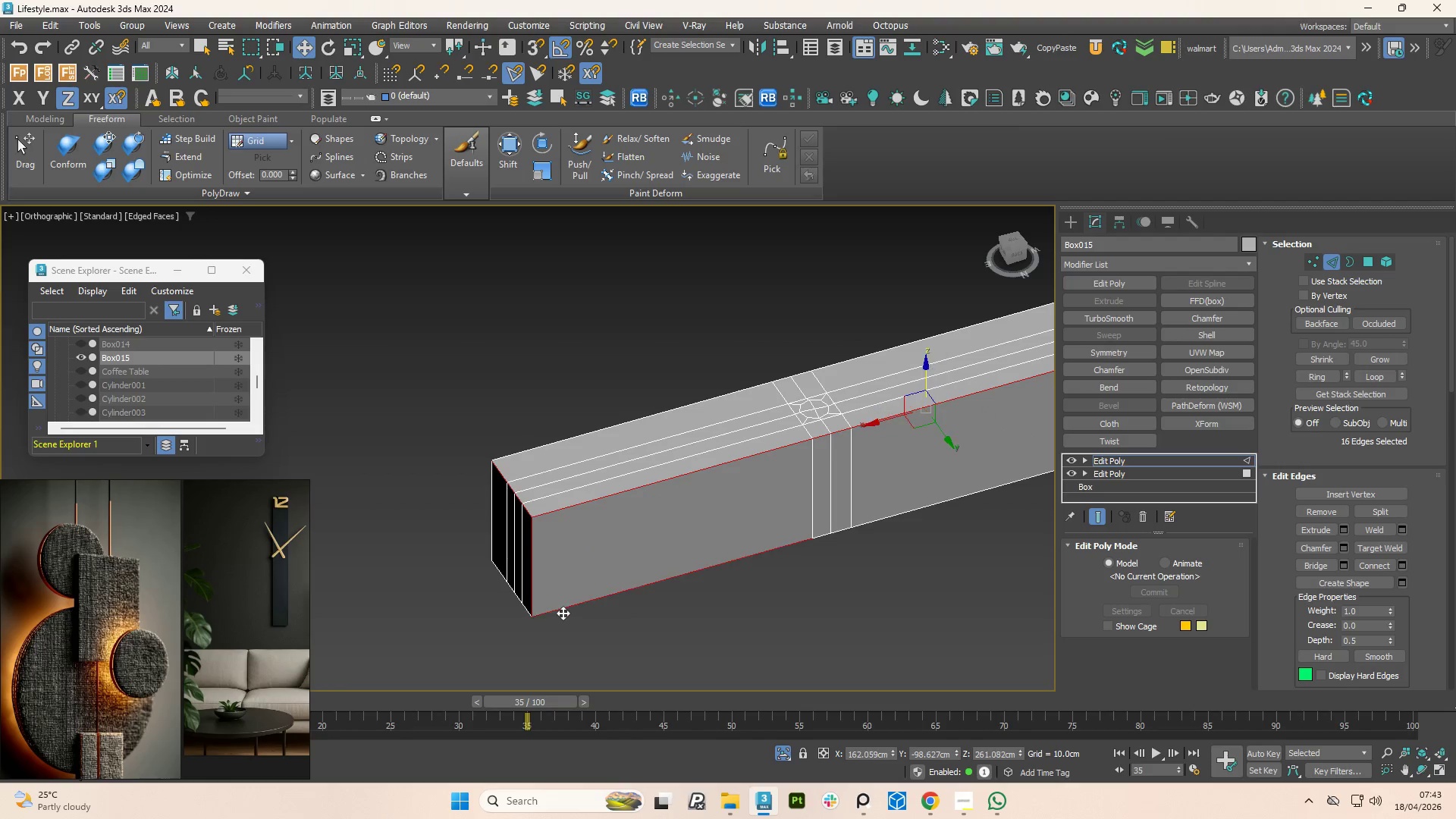 
double_click([563, 613])
 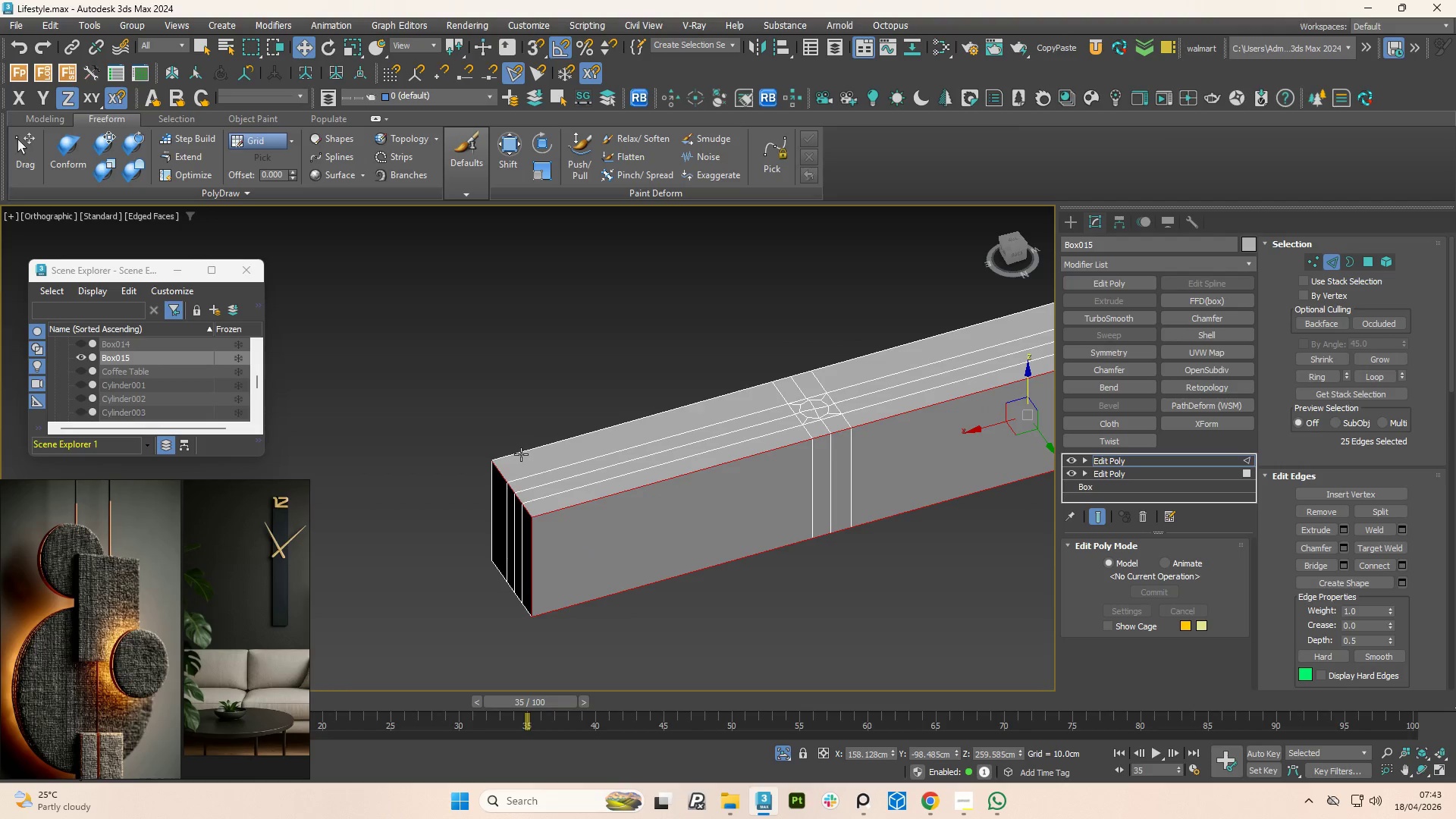 
double_click([521, 454])
 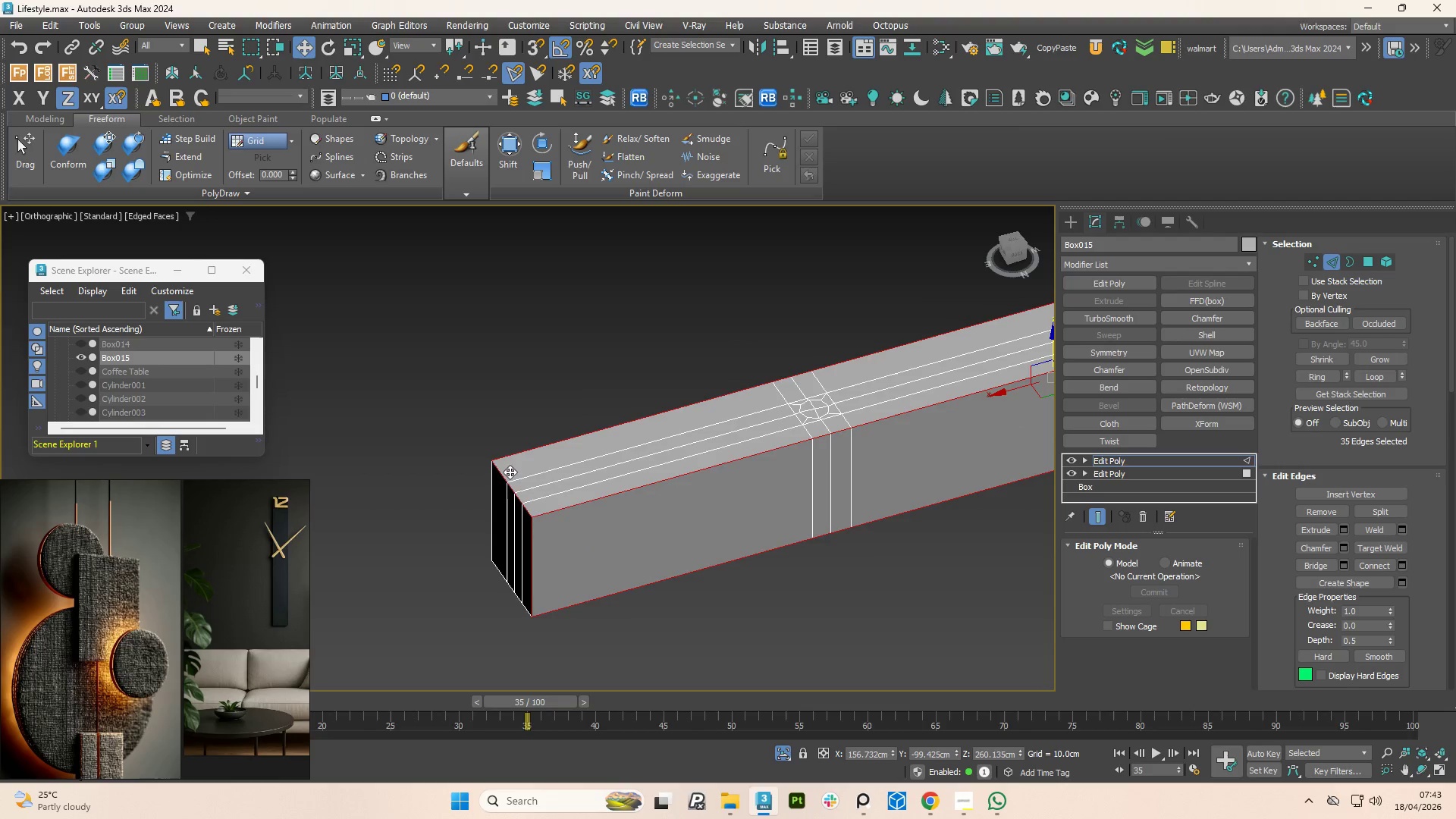 
hold_key(key=AltLeft, duration=0.61)
 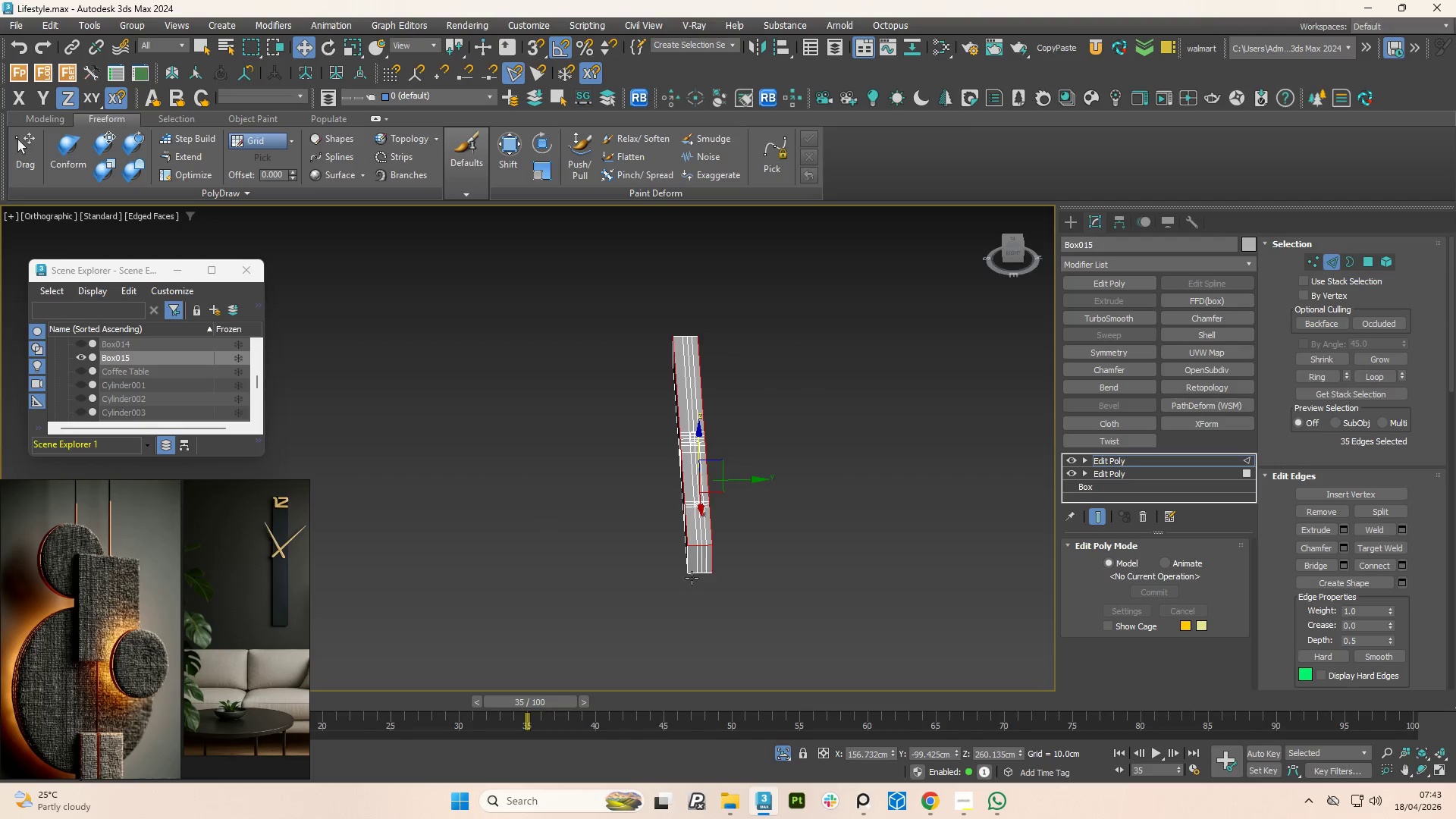 
scroll: coordinate [498, 505], scroll_direction: down, amount: 4.0
 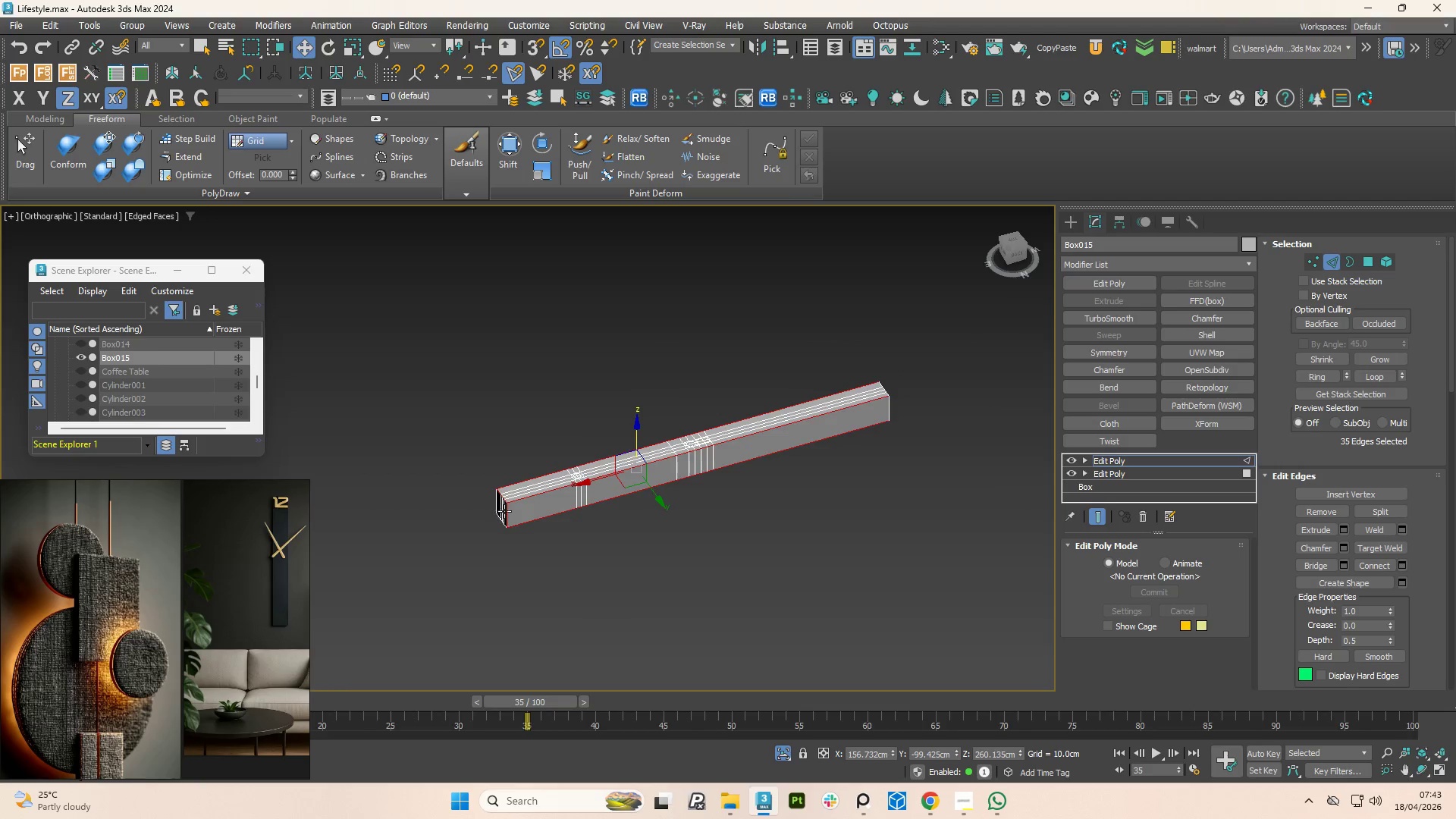 
hold_key(key=ControlLeft, duration=1.56)
left_click([688, 547])
 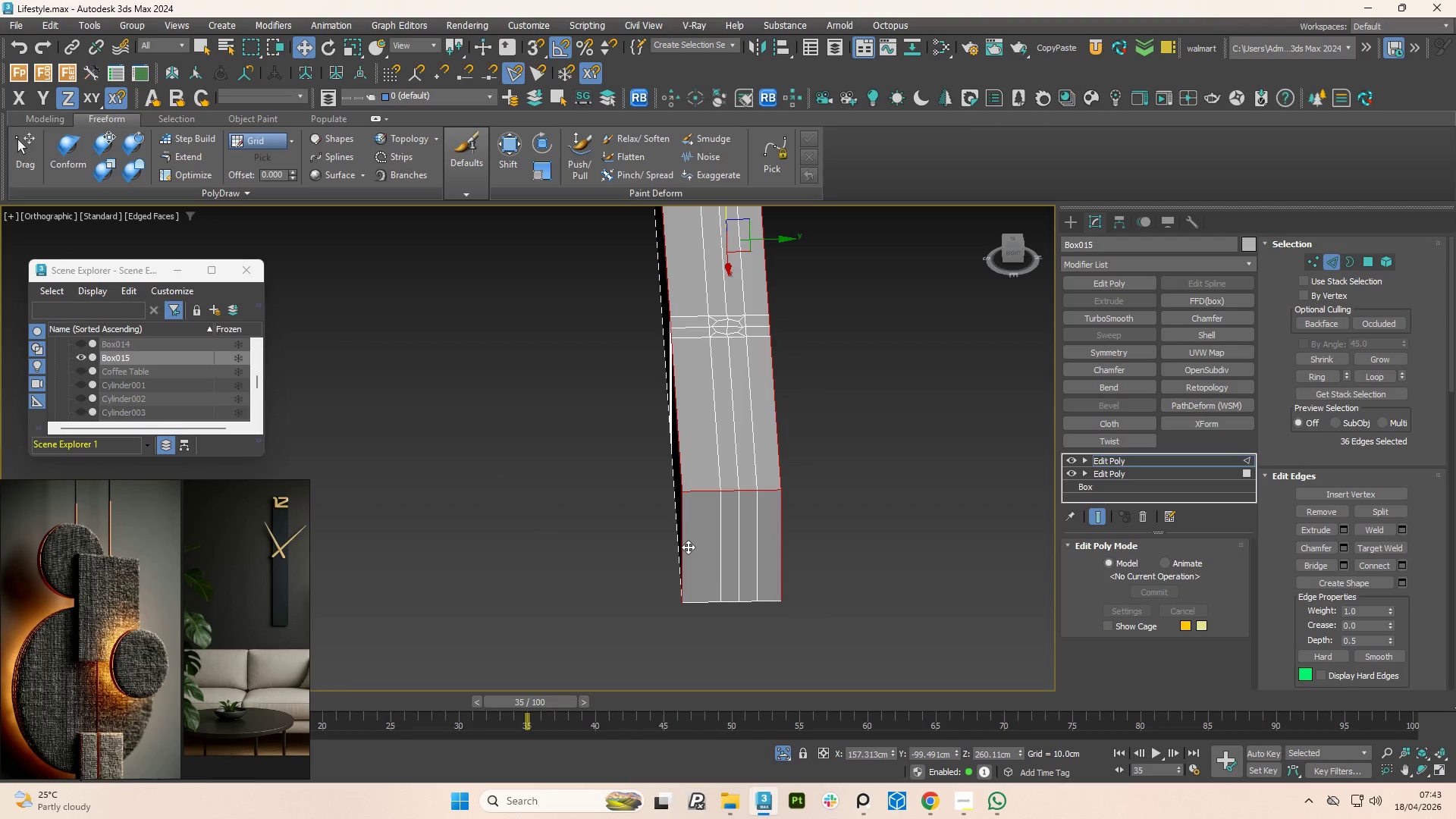 
scroll: coordinate [688, 549], scroll_direction: up, amount: 4.0
 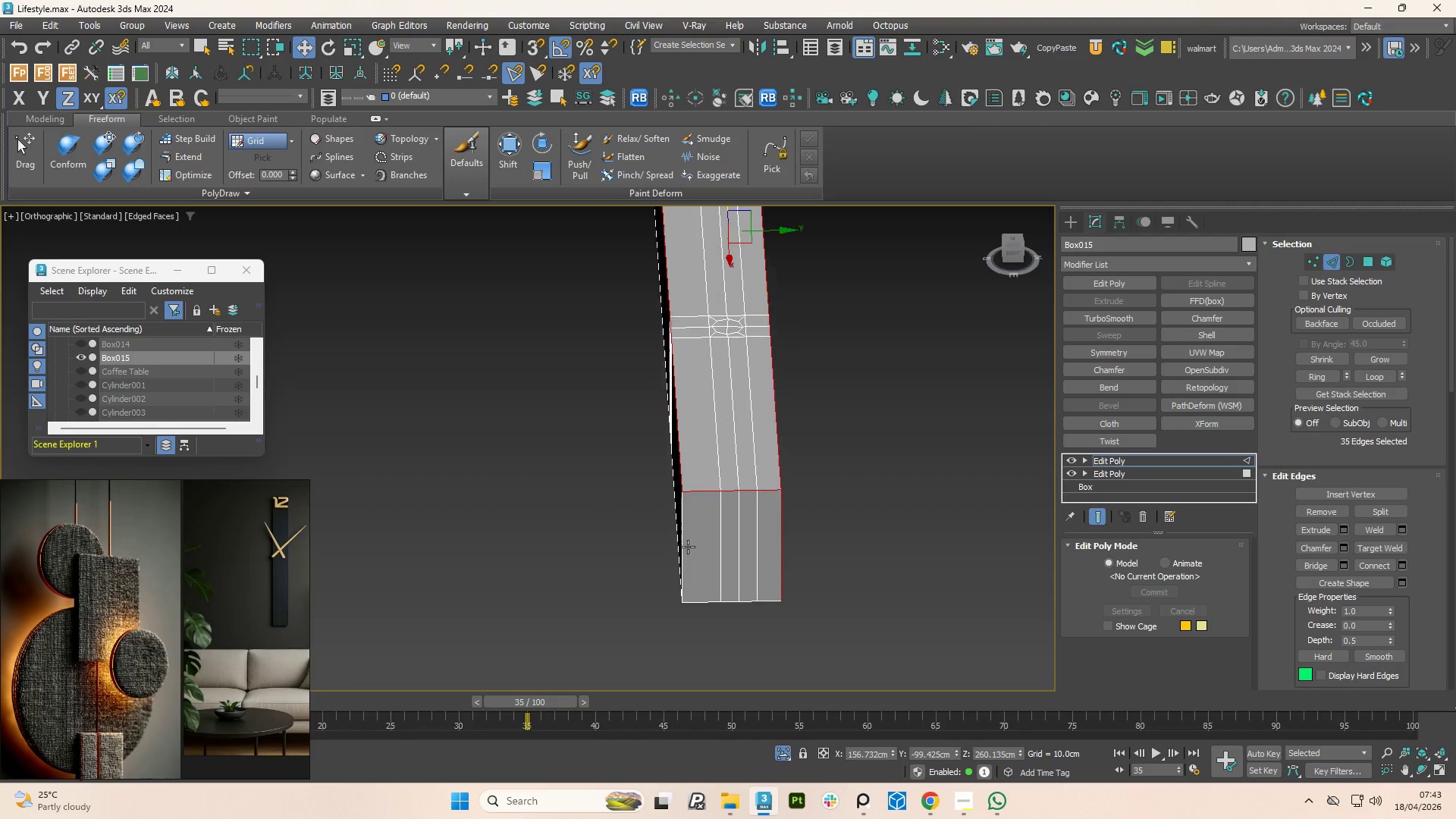 
double_click([688, 547])
 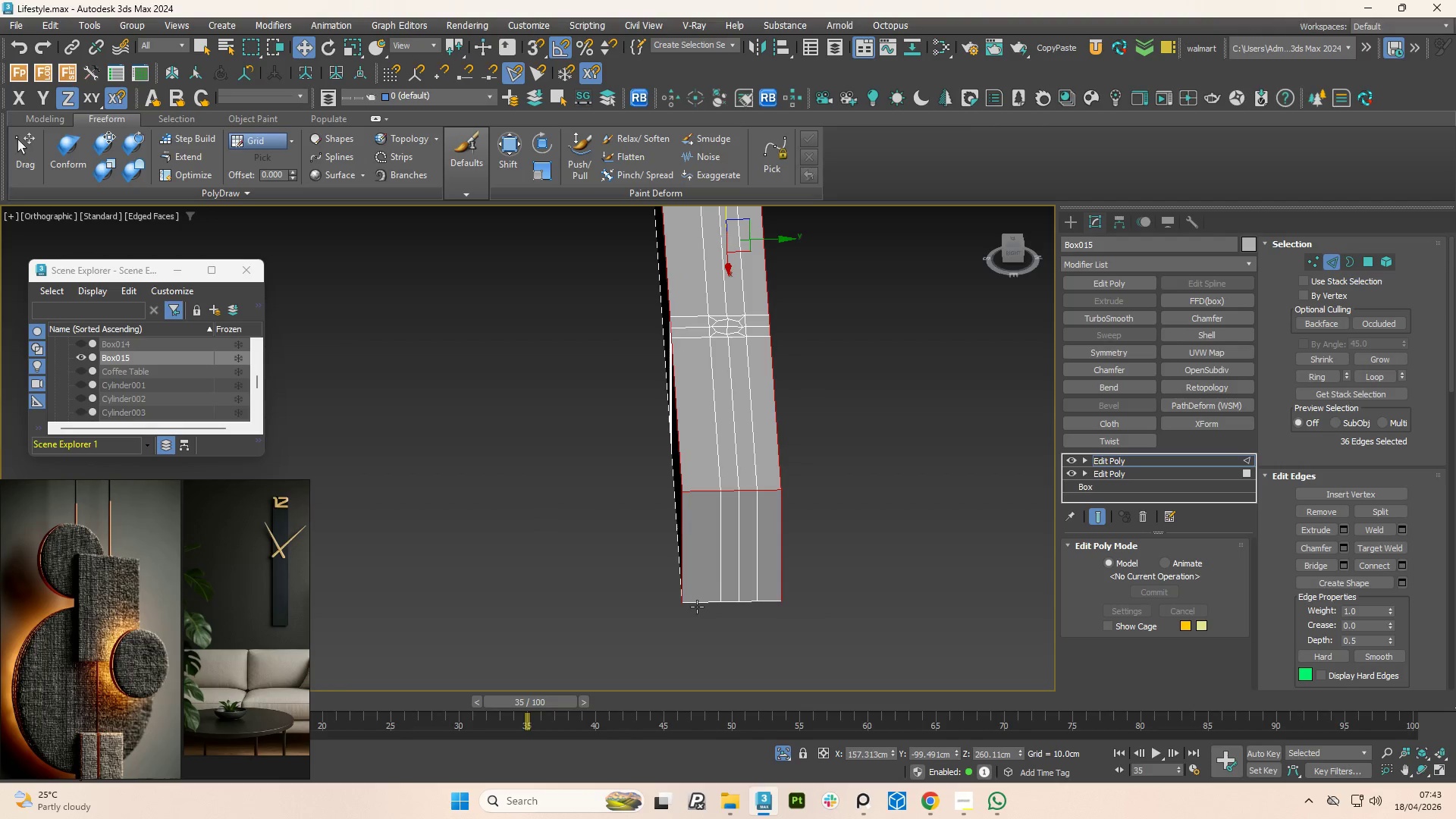 
left_click([697, 607])
 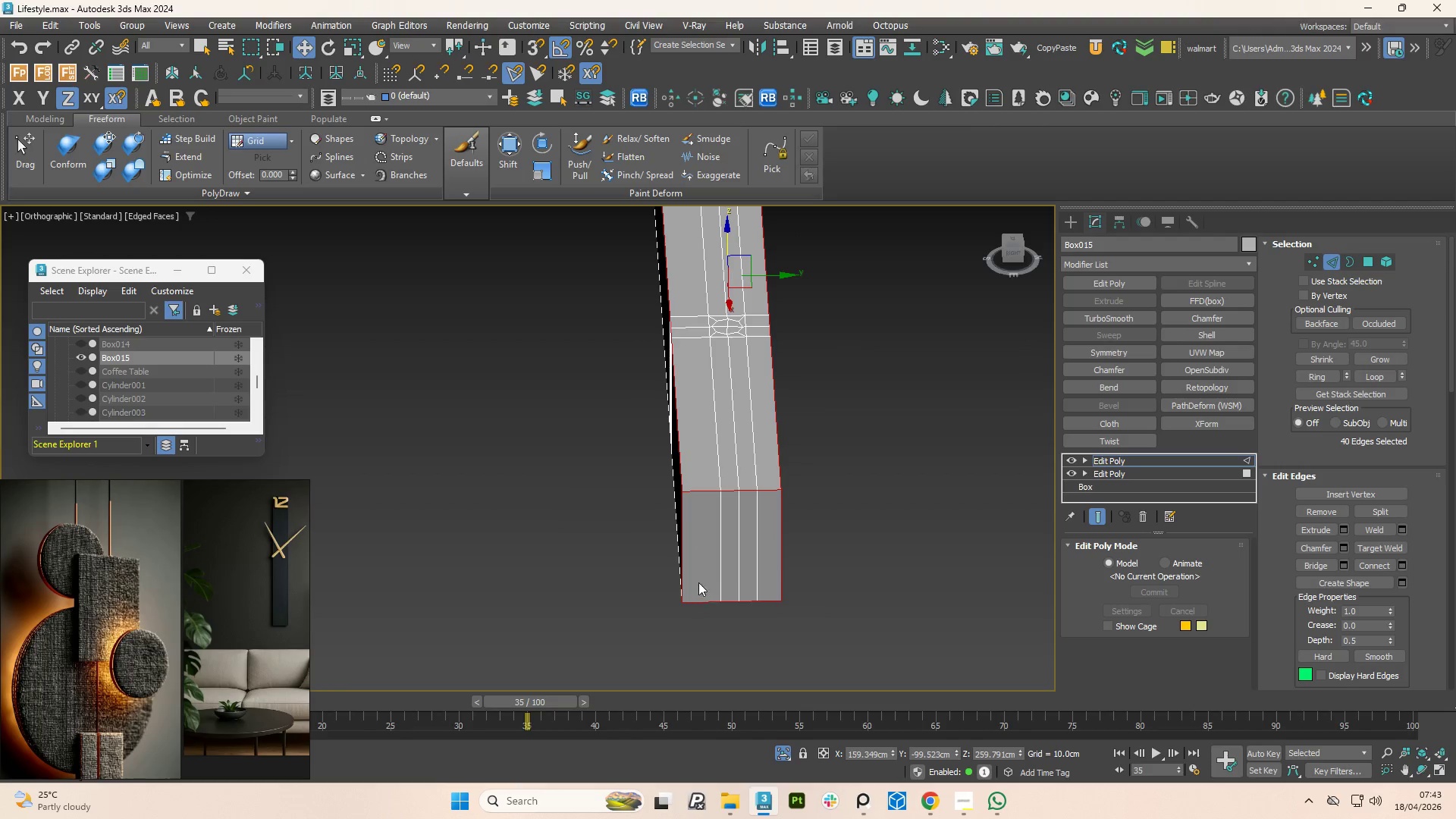 
hold_key(key=AltLeft, duration=1.05)
 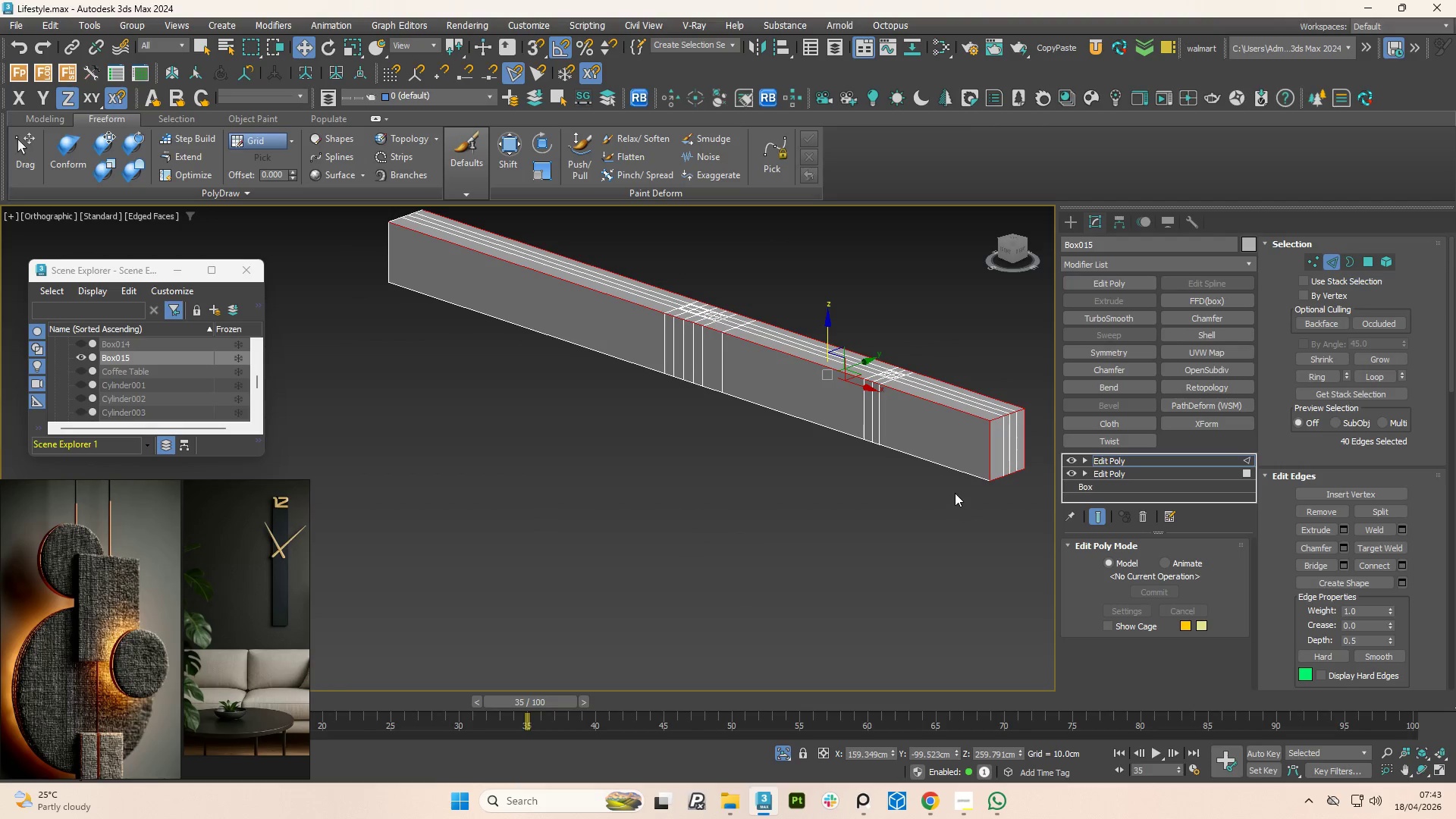 
scroll: coordinate [711, 563], scroll_direction: down, amount: 2.0
 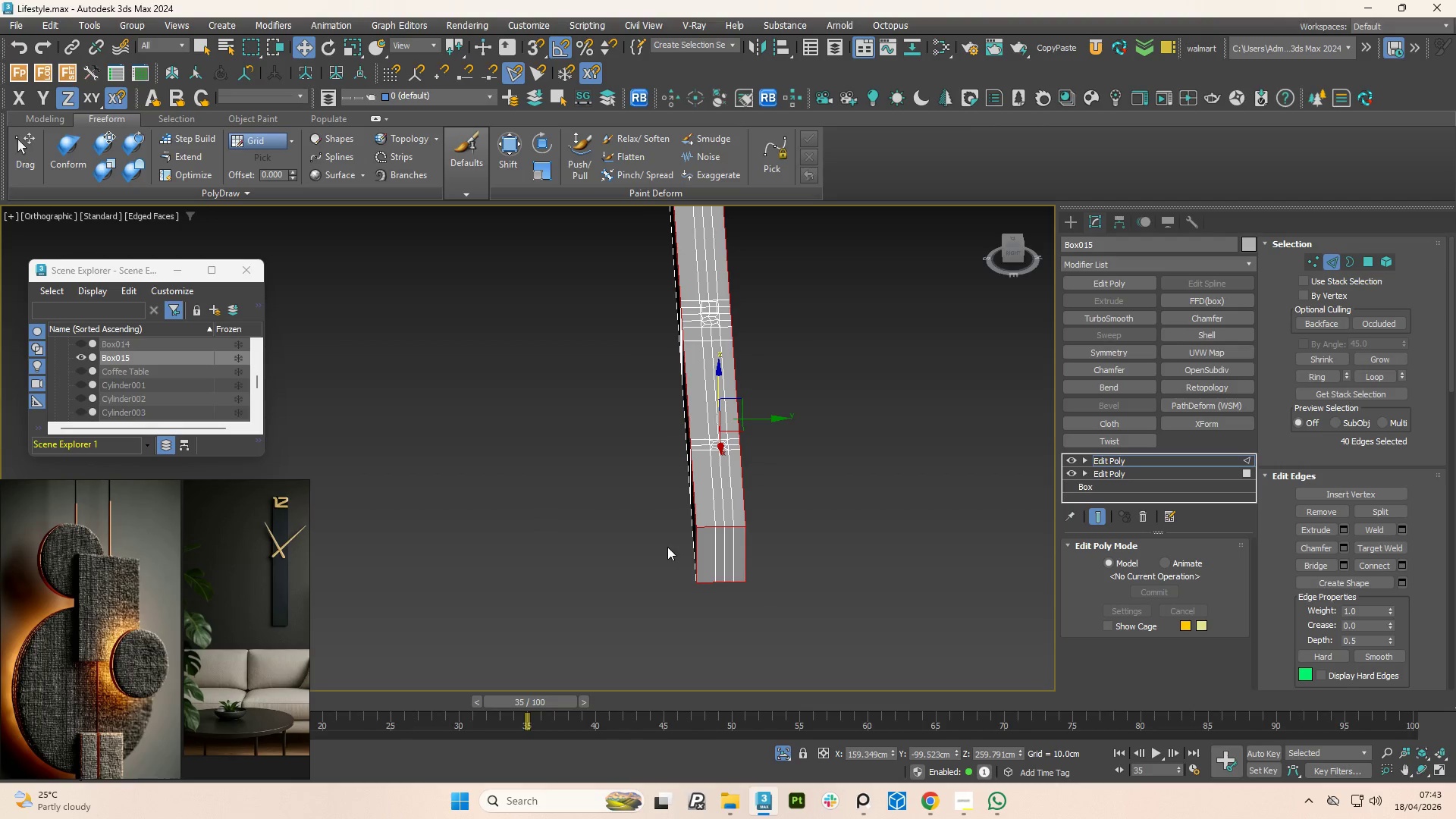 
hold_key(key=ControlLeft, duration=0.8)
double_click([965, 479])
 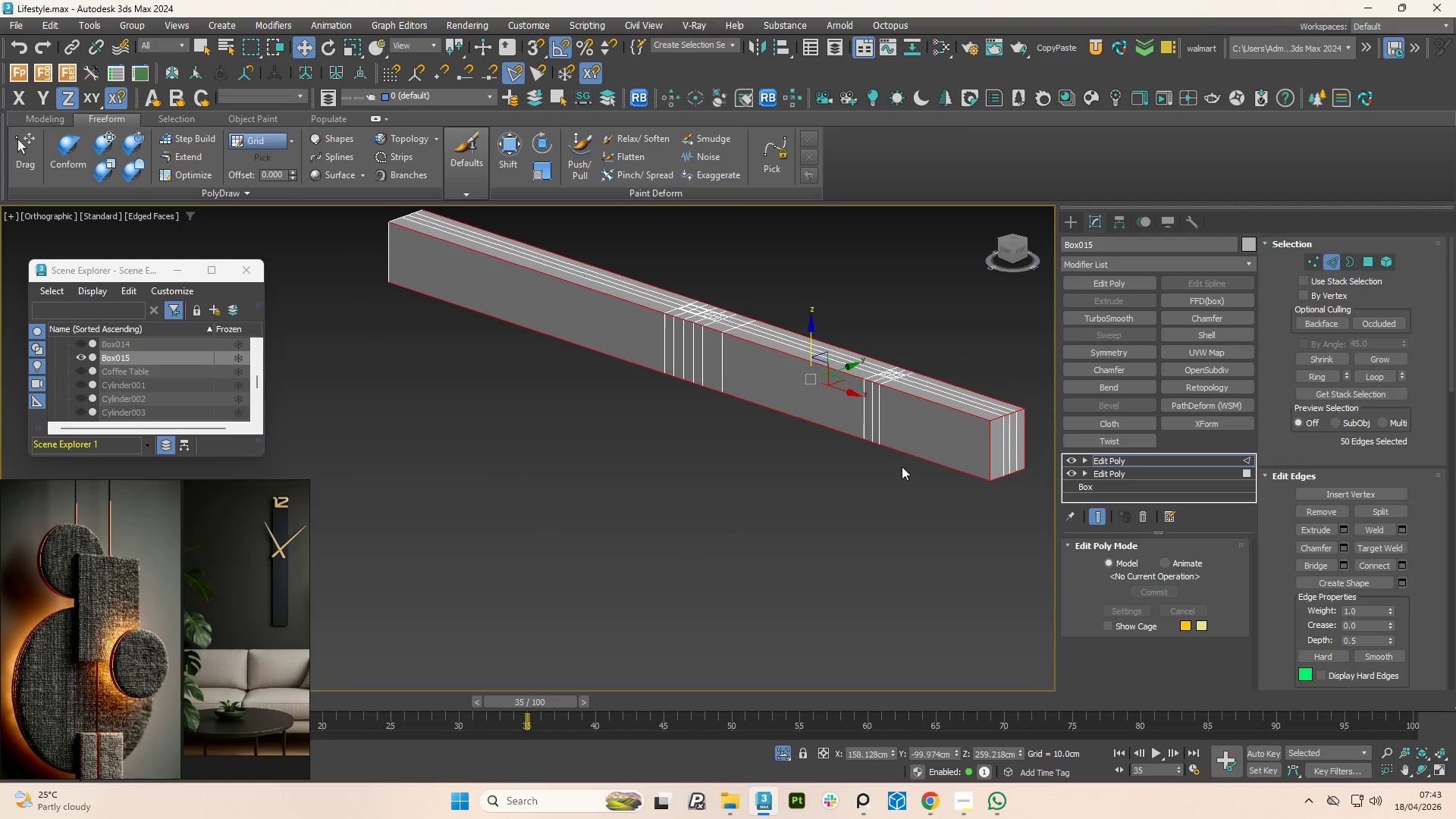 
hold_key(key=AltLeft, duration=0.94)
 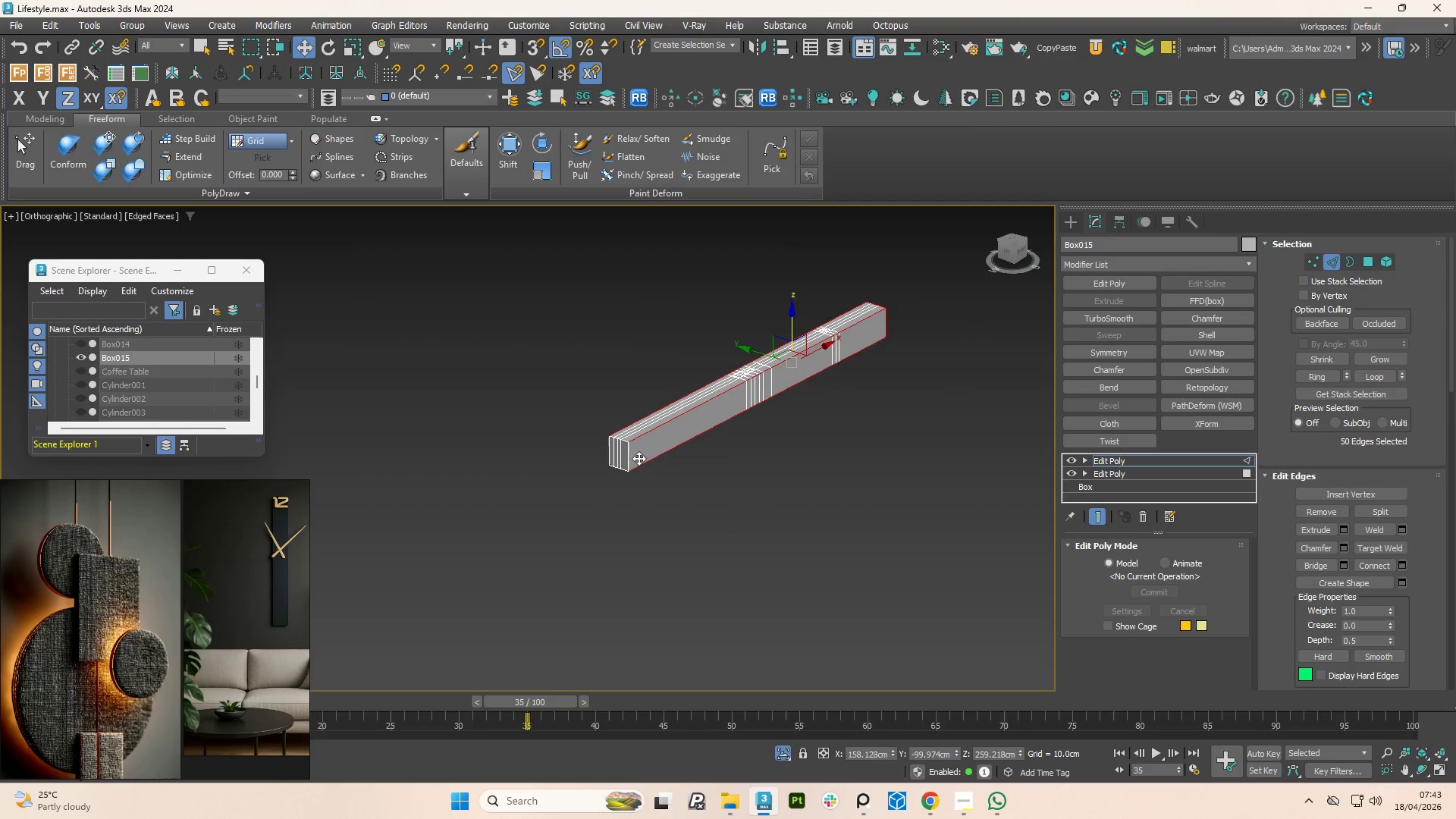 
scroll: coordinate [779, 428], scroll_direction: down, amount: 2.0
 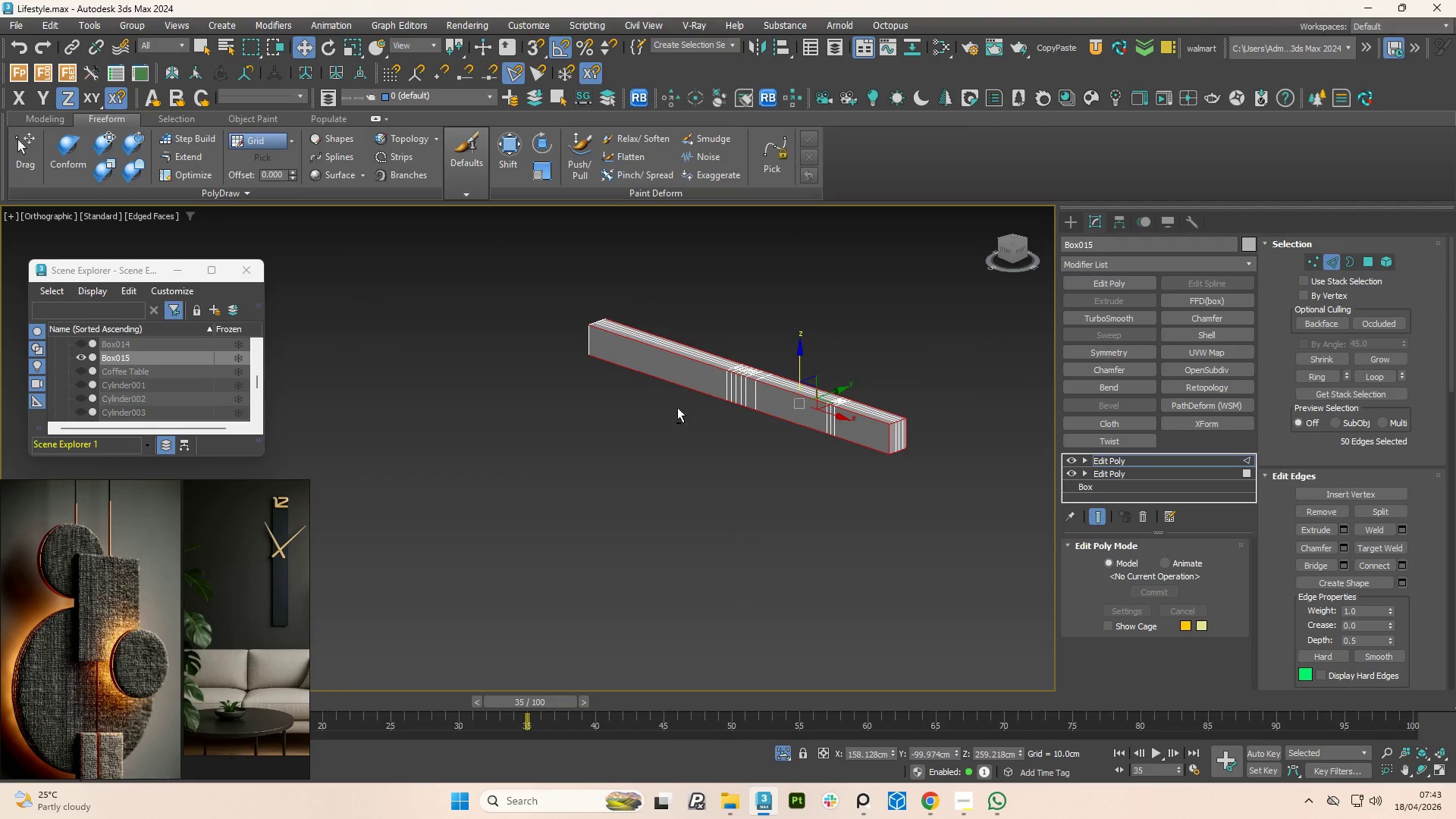 
hold_key(key=ControlLeft, duration=3.53)
left_click([615, 447])
 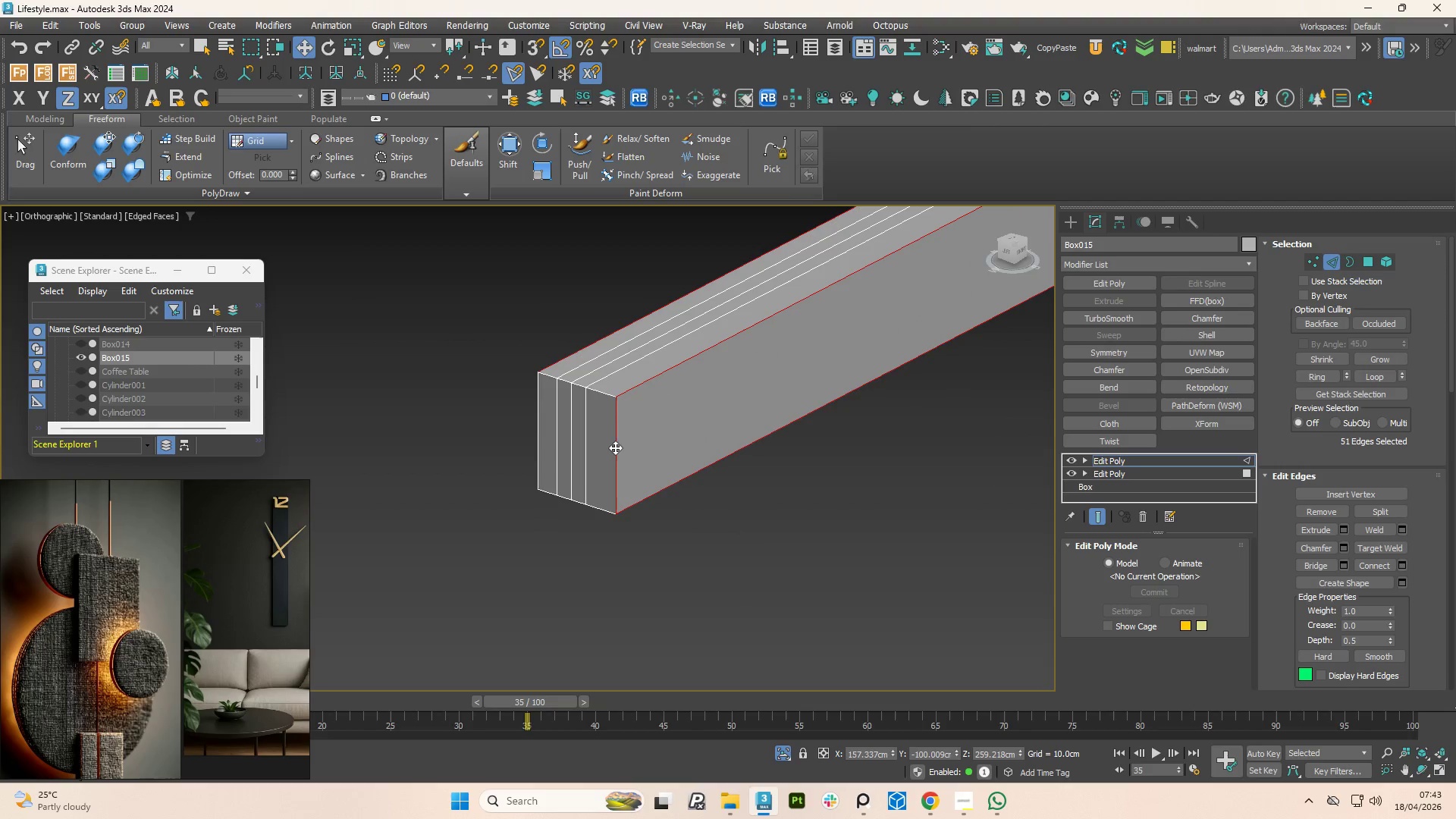 
scroll: coordinate [632, 457], scroll_direction: up, amount: 4.0
 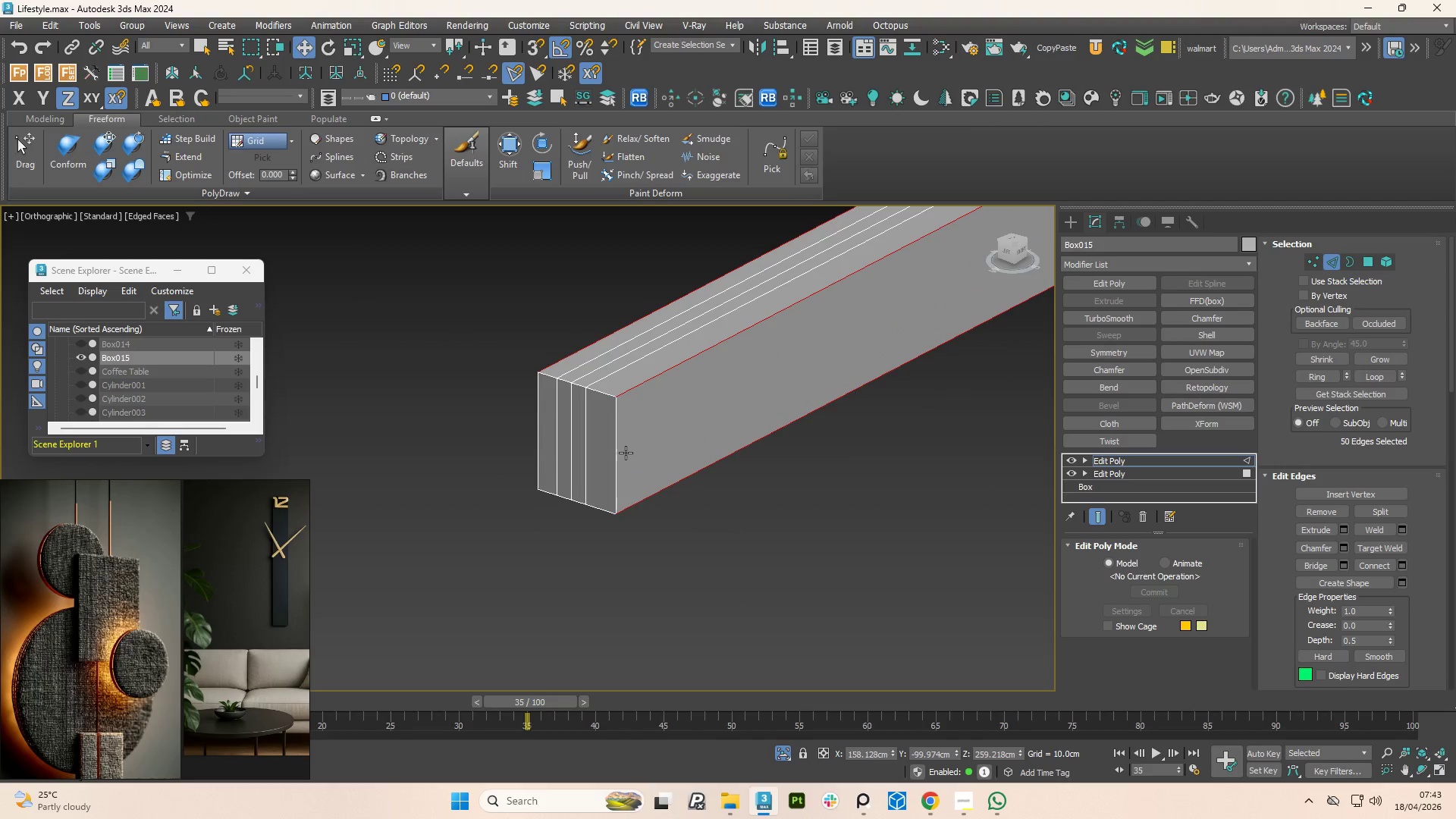 
double_click([615, 447])
 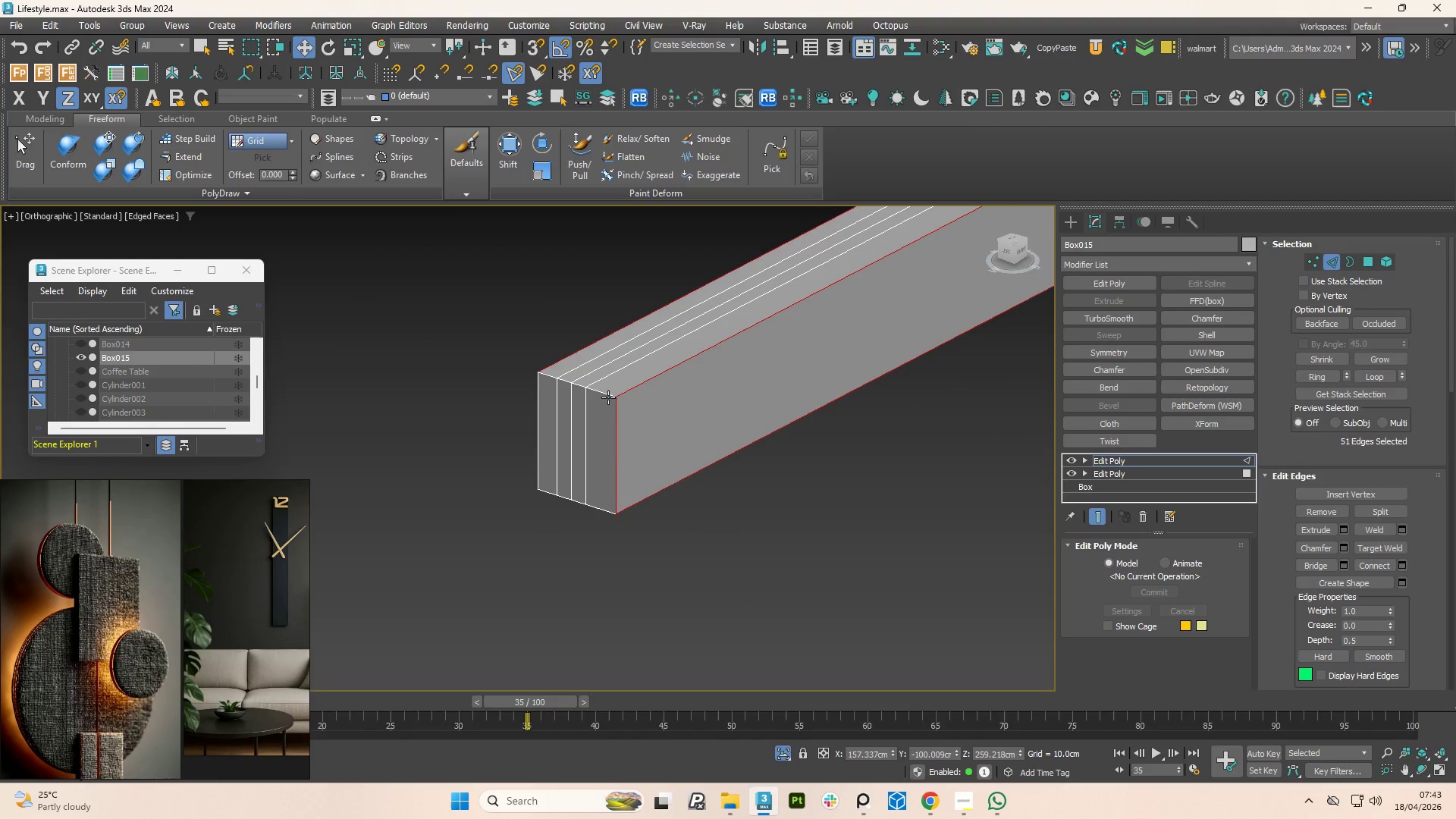 
double_click([608, 397])
 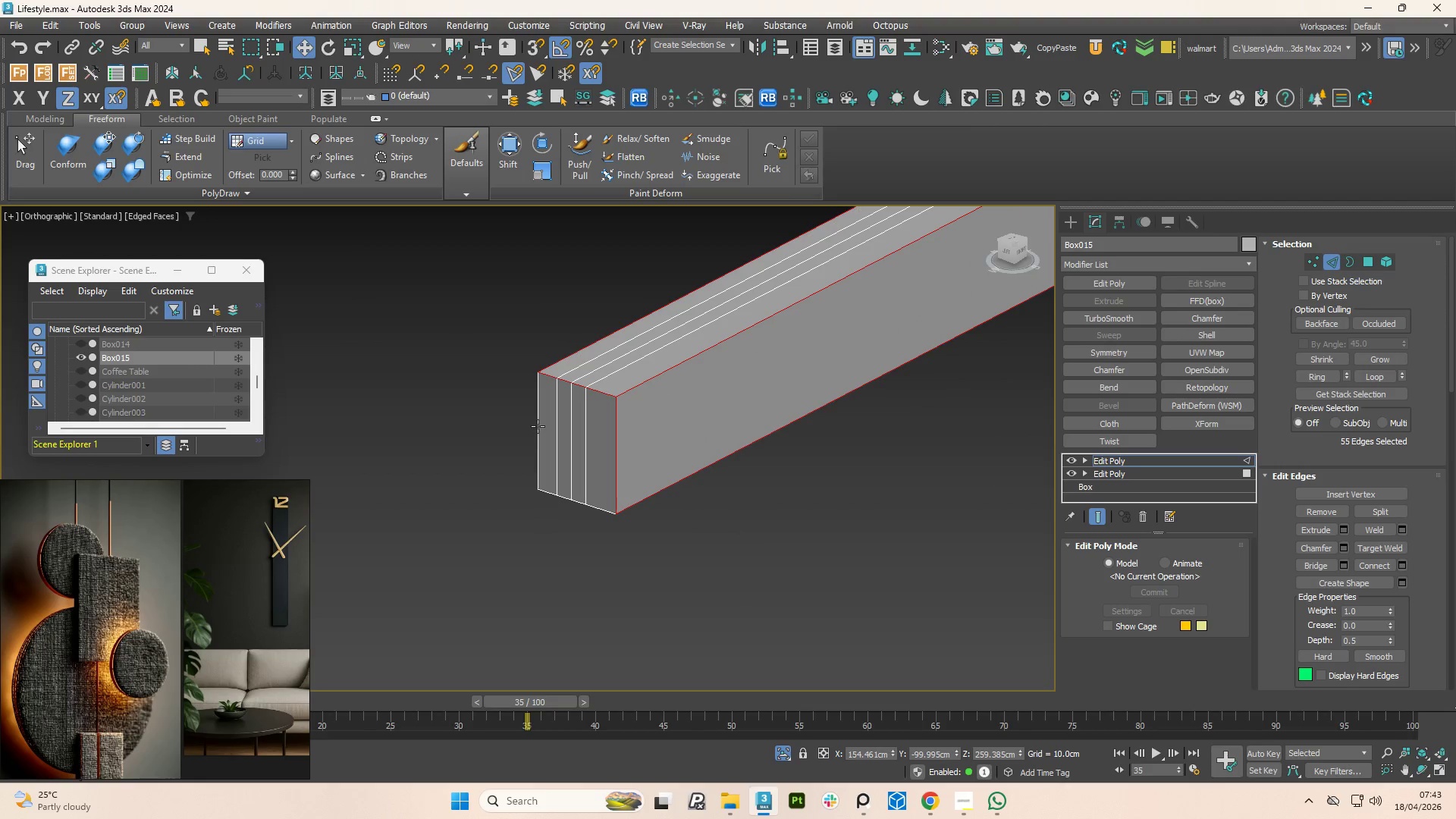 
double_click([538, 426])
 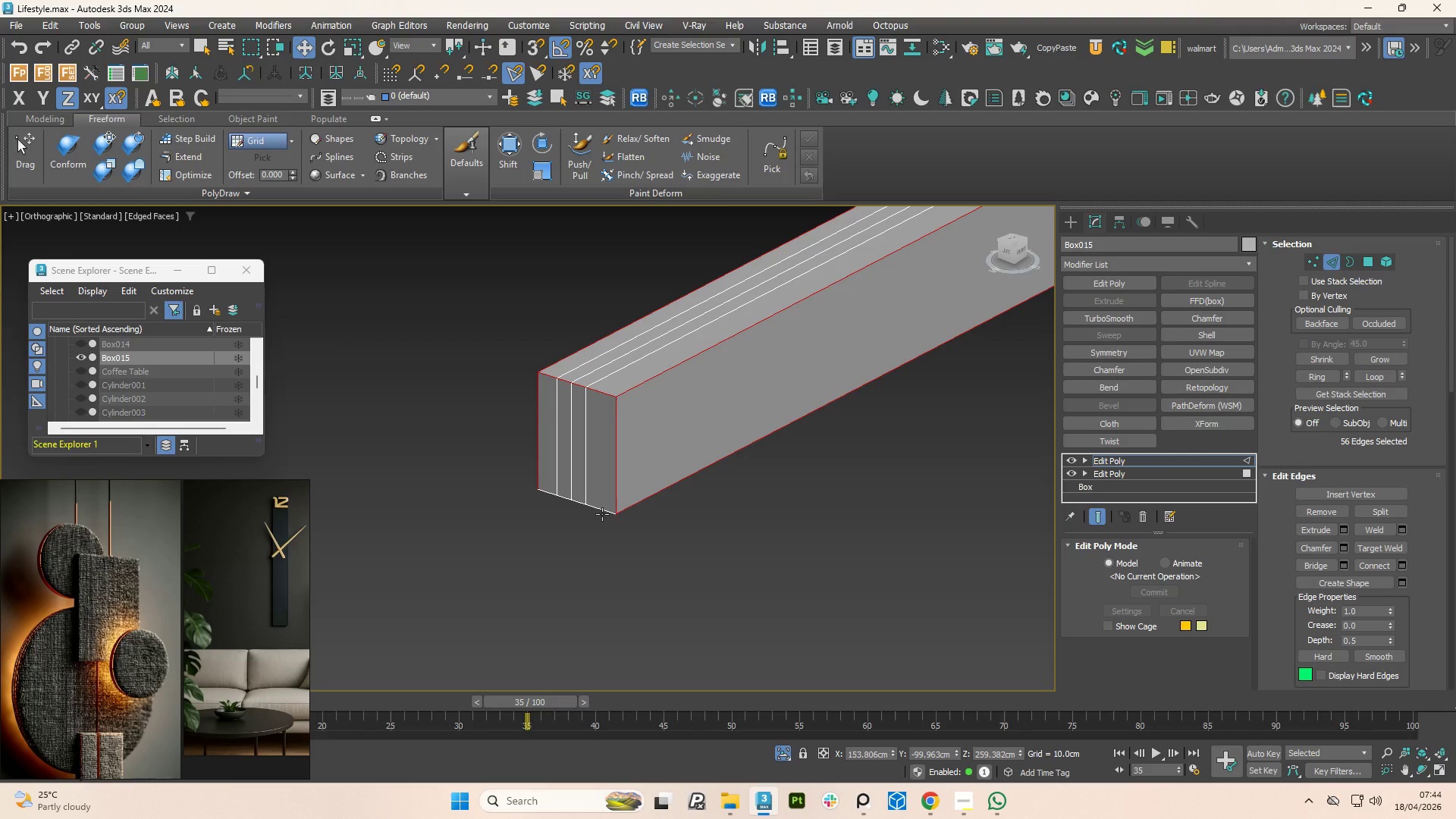 
double_click([602, 514])
 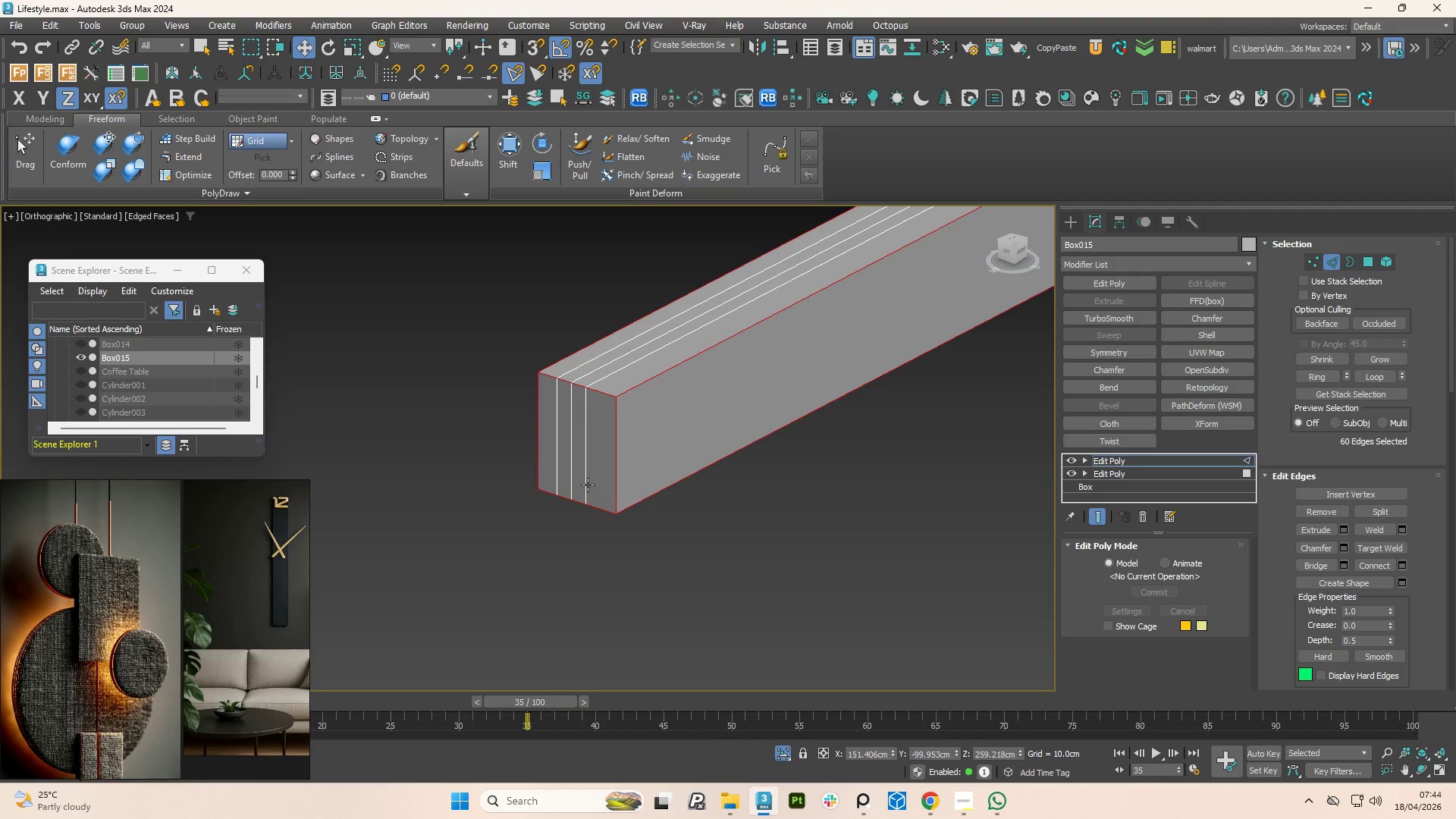 
hold_key(key=AltLeft, duration=2.11)
 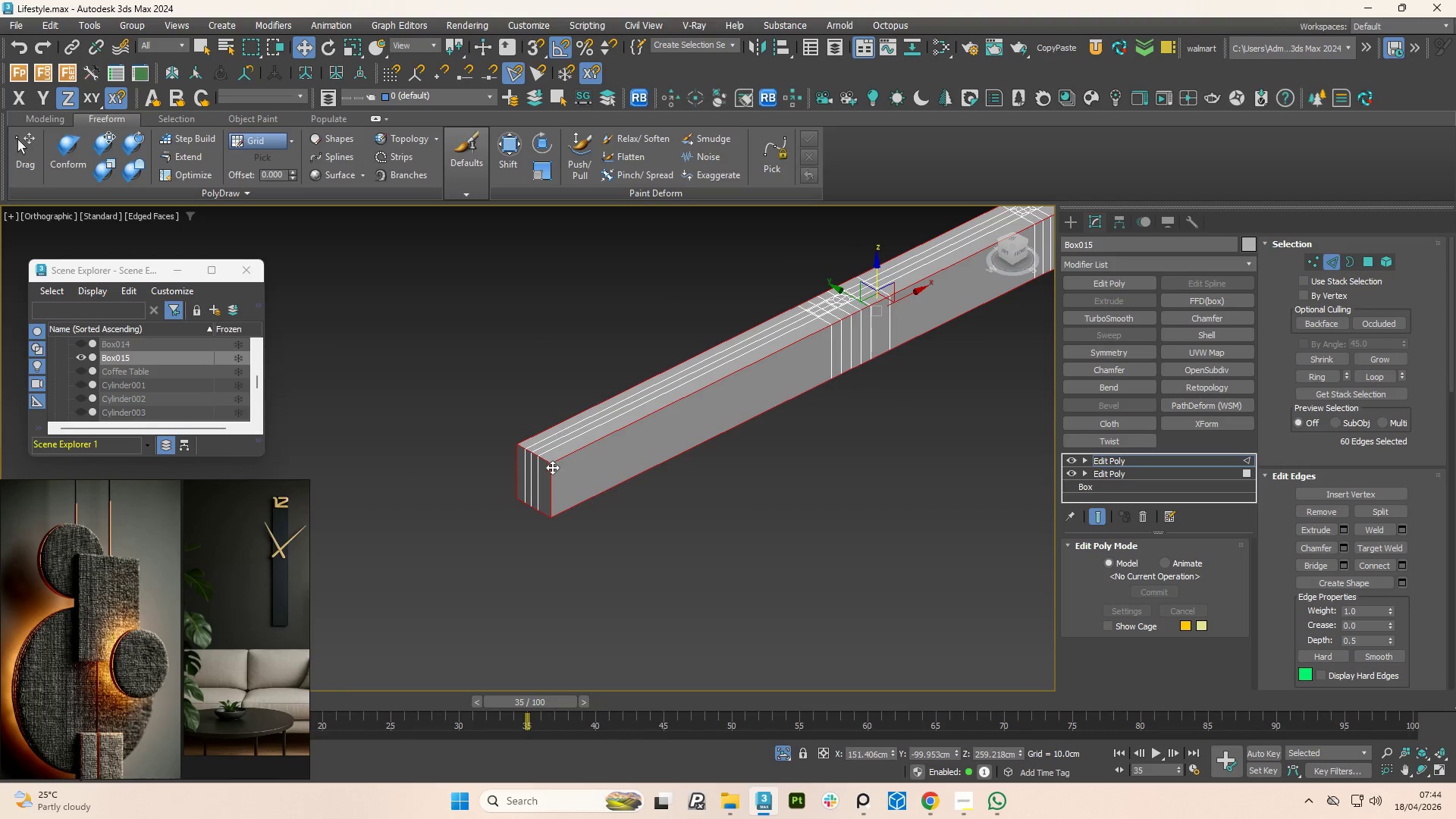 
scroll: coordinate [588, 485], scroll_direction: down, amount: 2.0
 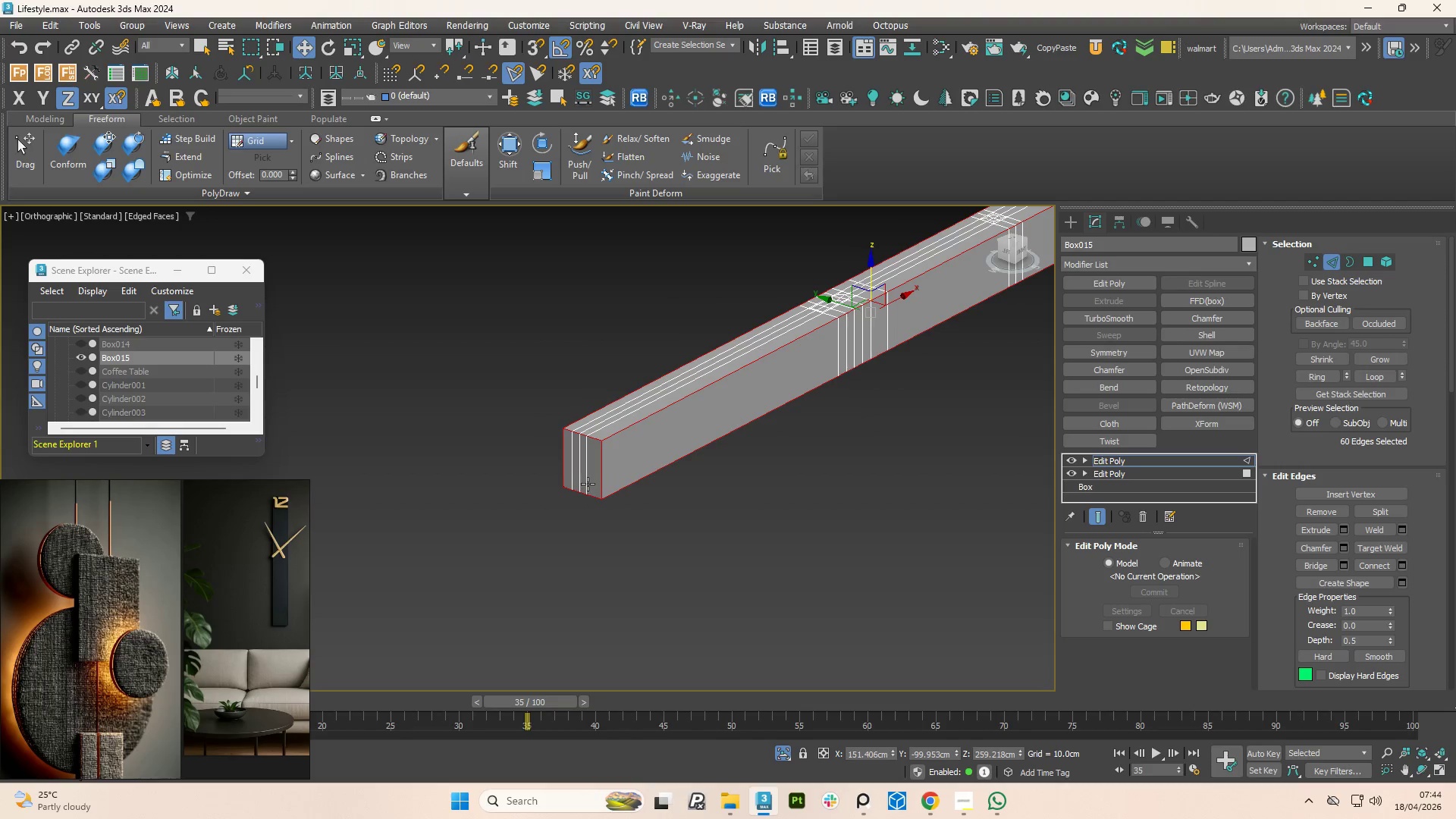 
scroll: coordinate [552, 467], scroll_direction: up, amount: 3.0
 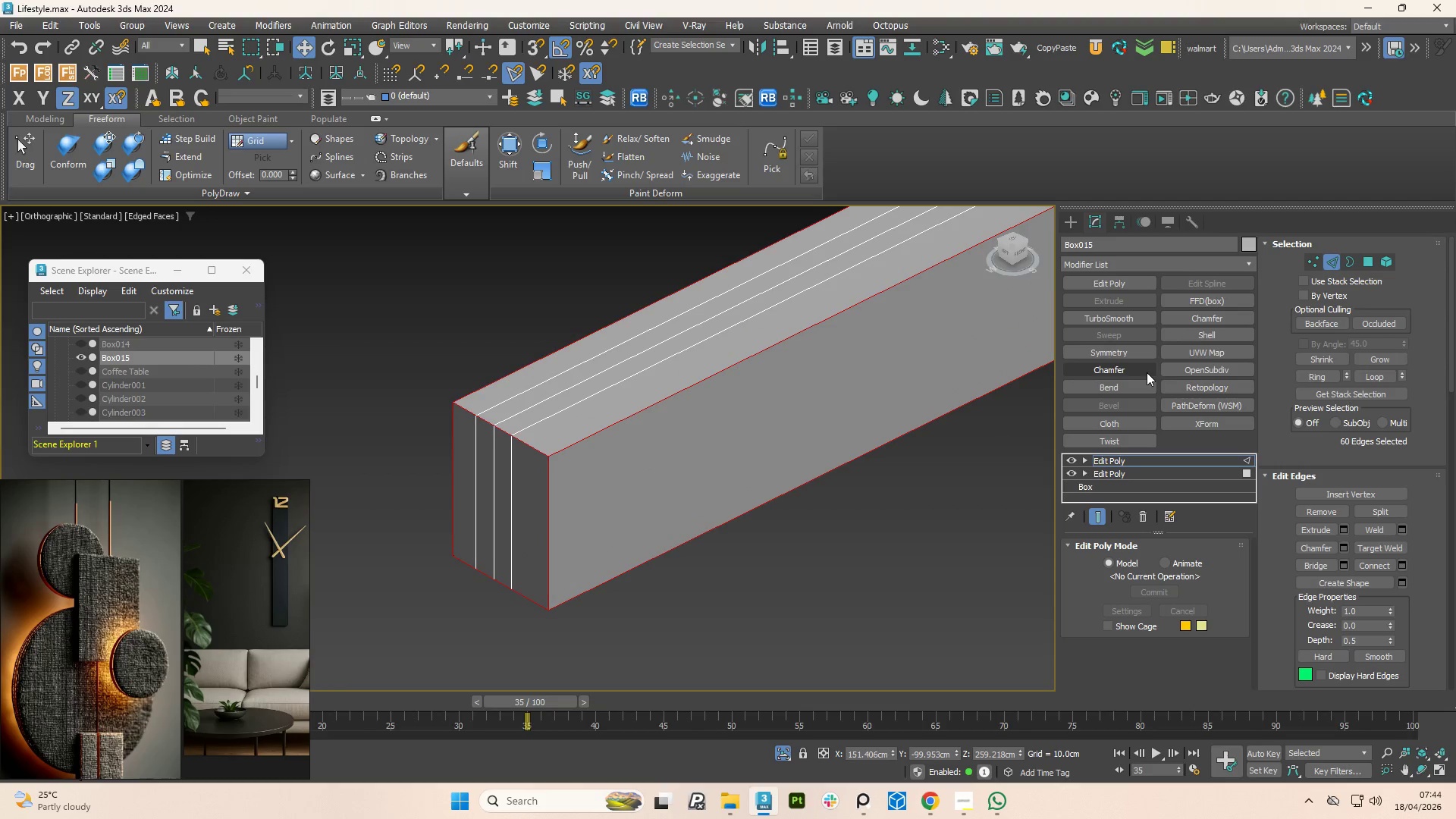 
left_click([1147, 372])
 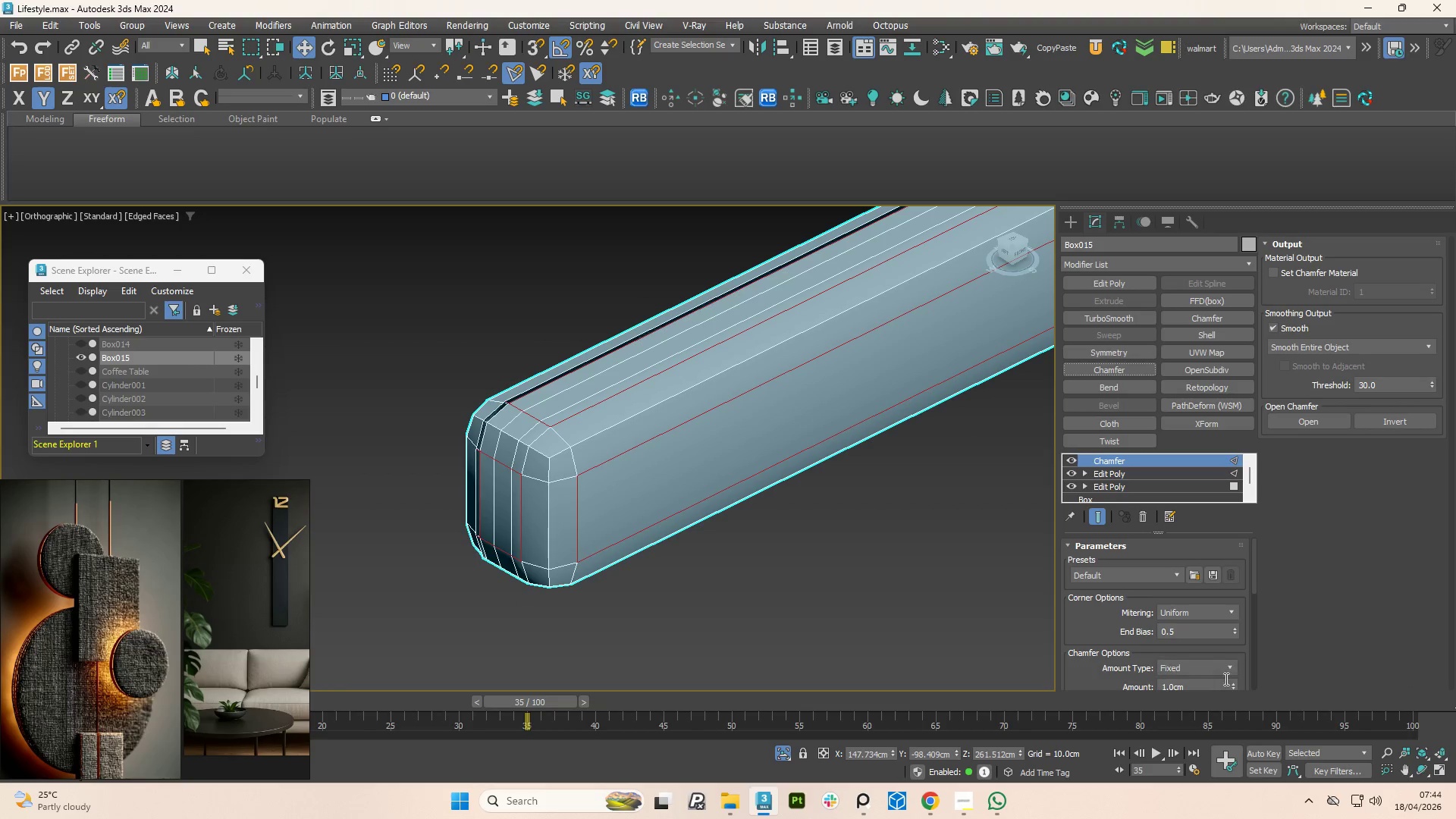 
left_click_drag(start_coordinate=[1232, 689], to_coordinate=[1250, 754])
 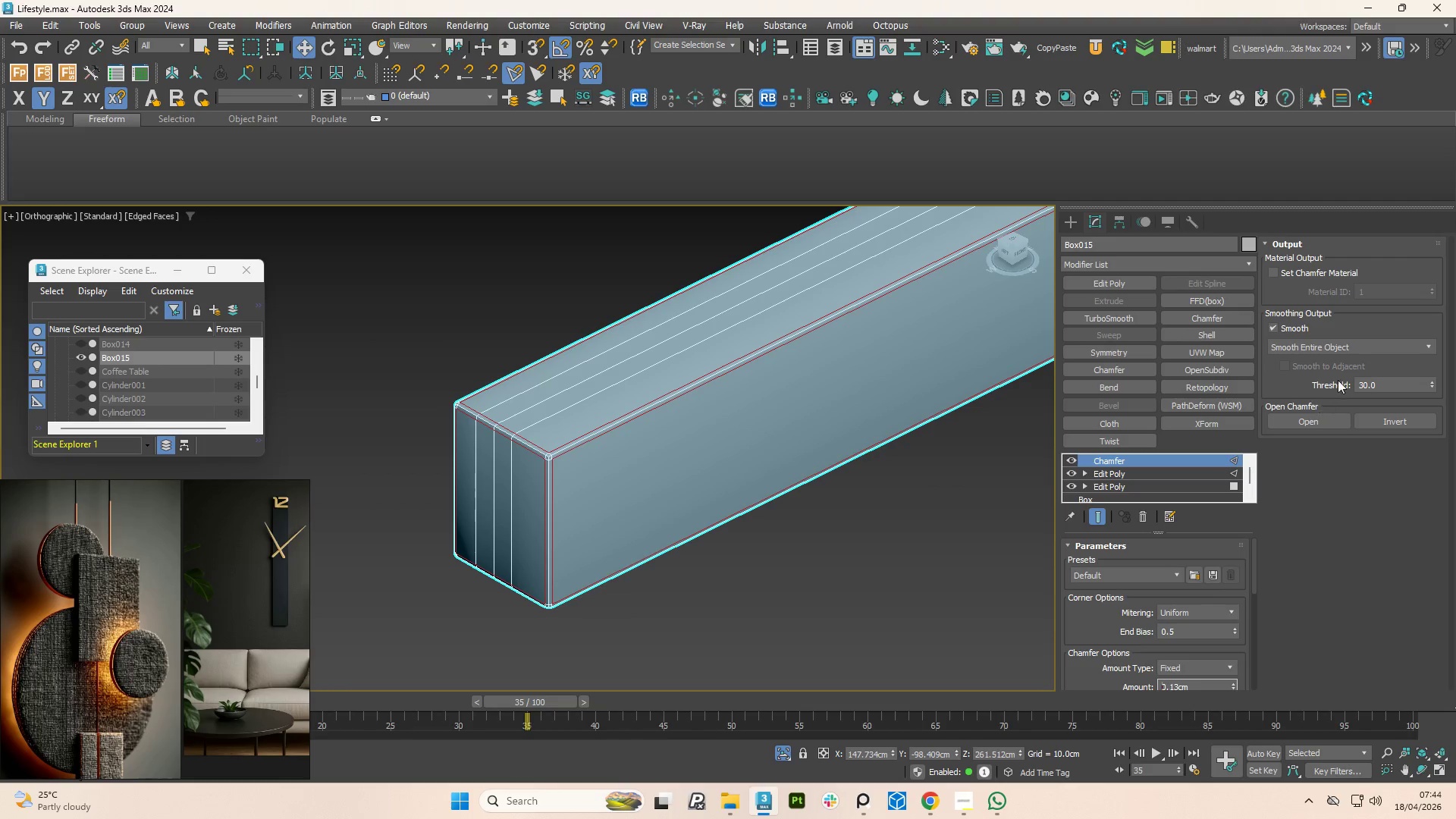 
left_click([1360, 347])
 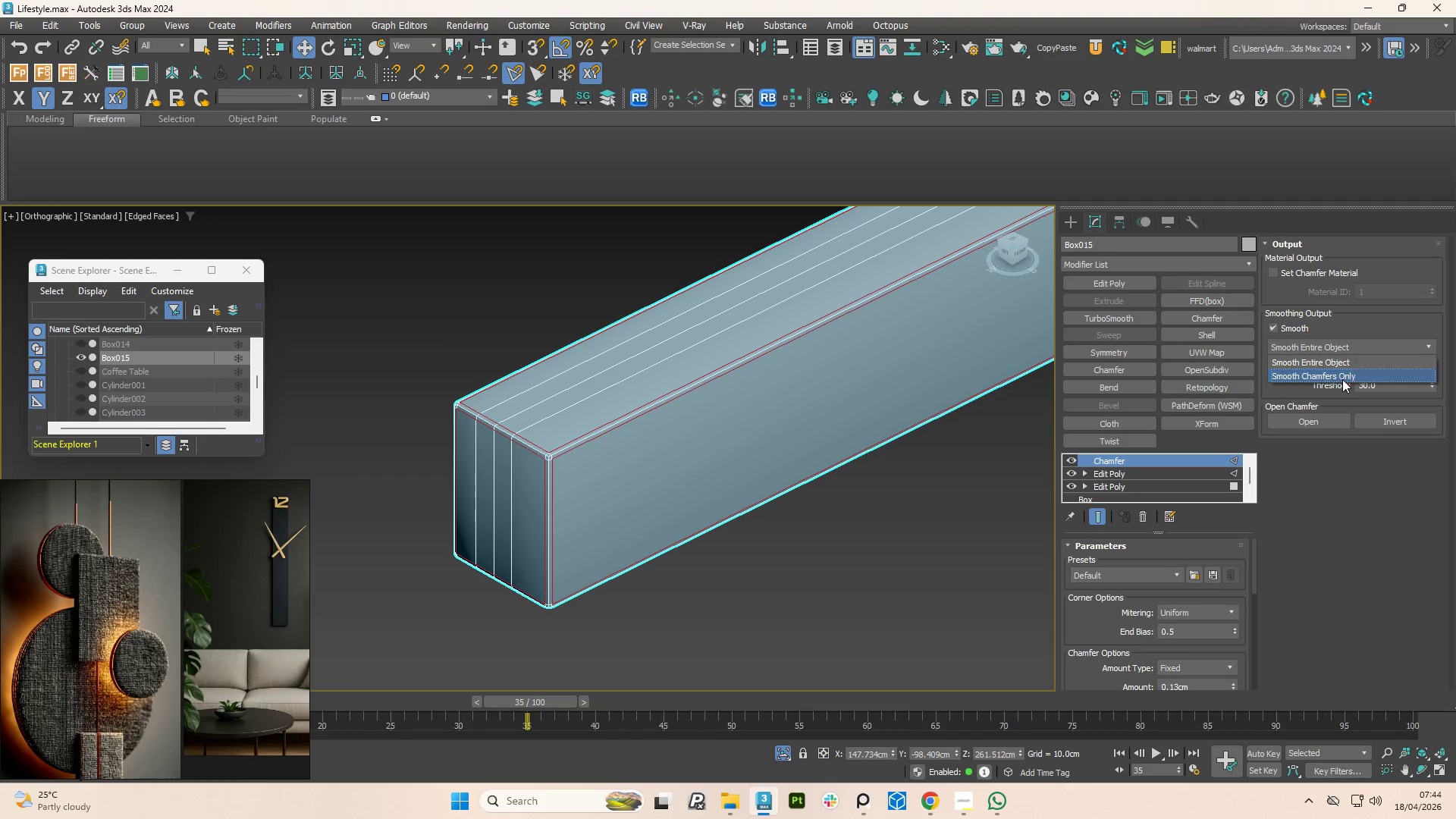 
left_click([1342, 375])
 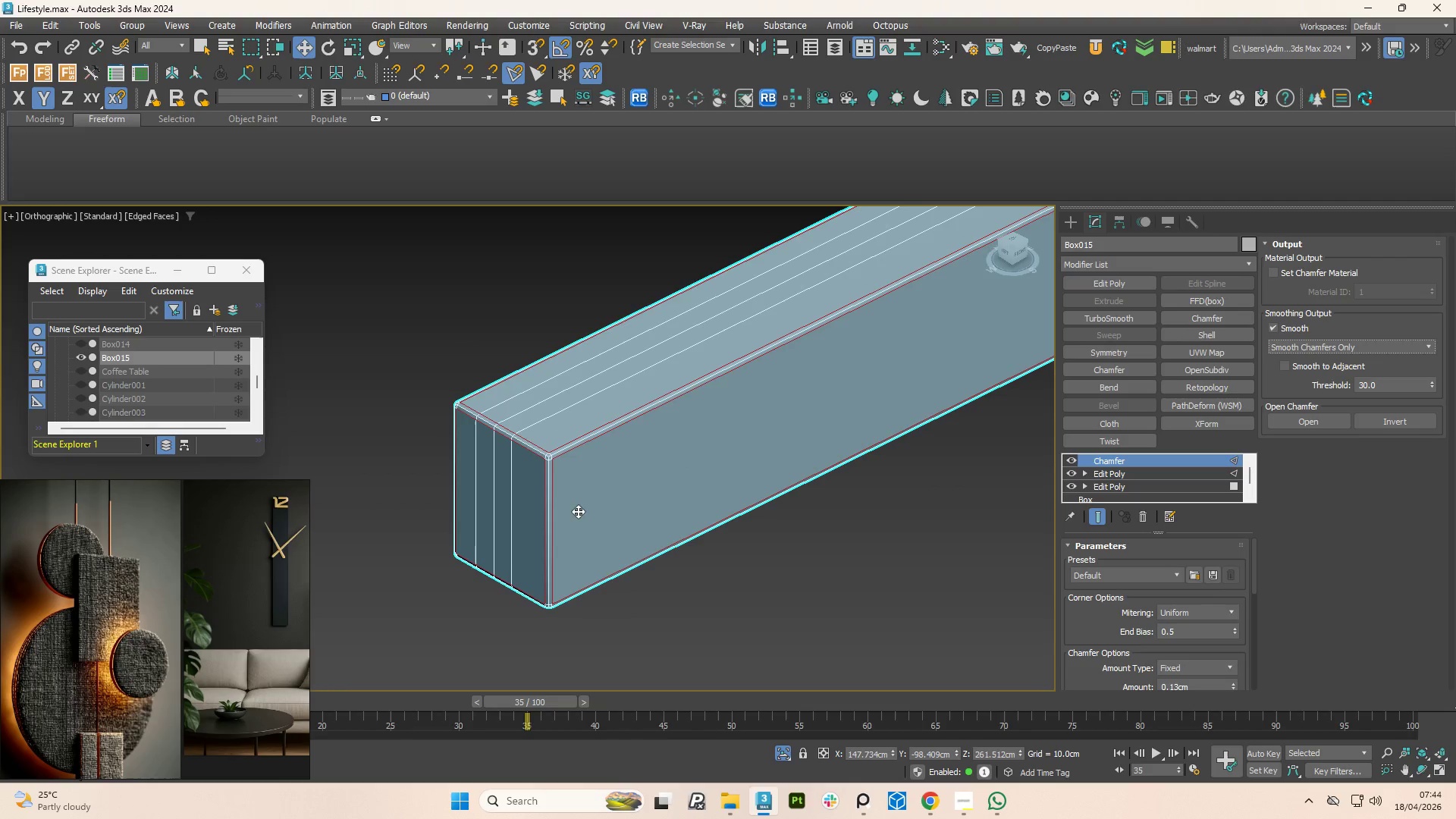 
hold_key(key=AltLeft, duration=0.44)
 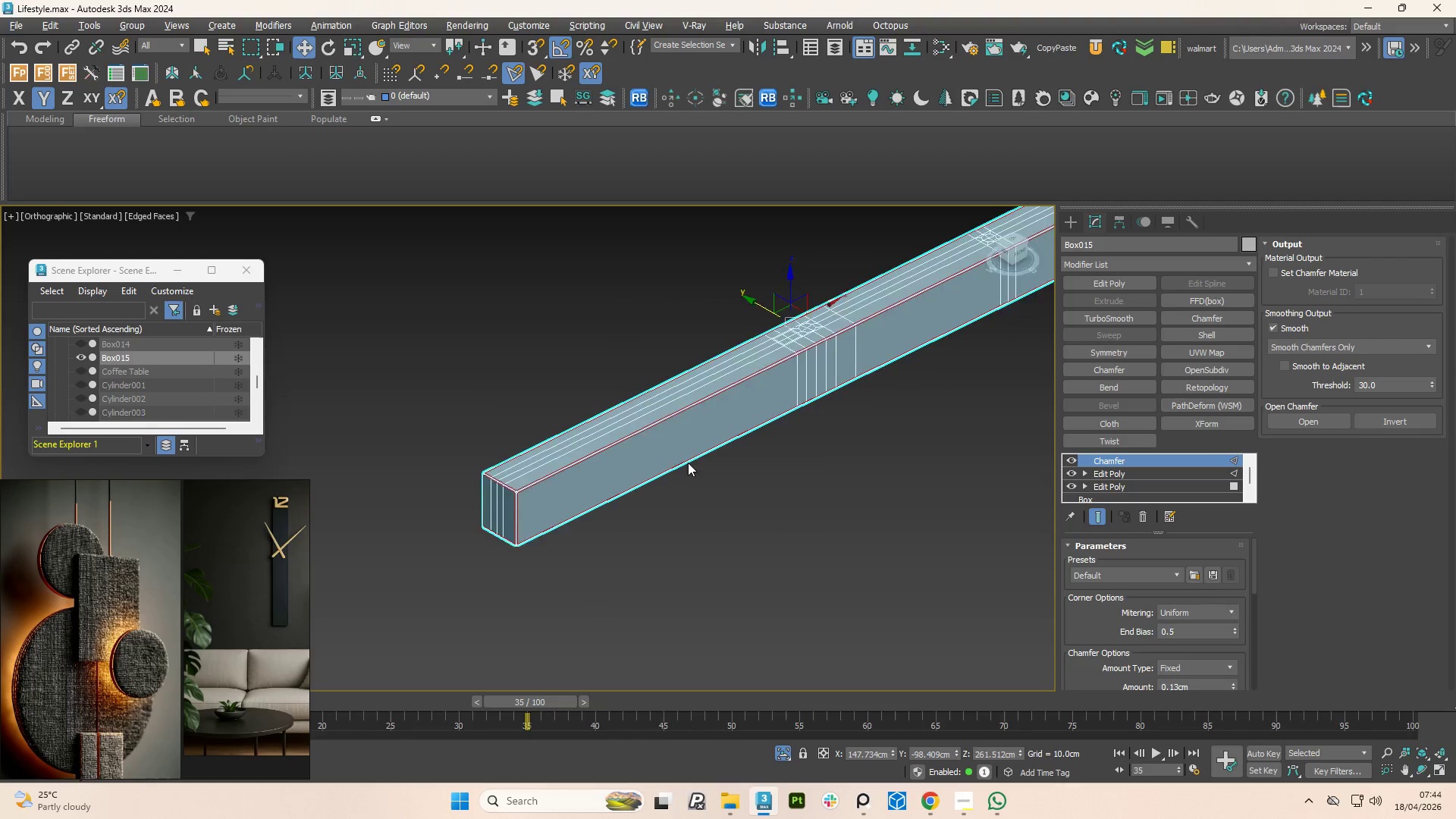 
scroll: coordinate [456, 512], scroll_direction: down, amount: 3.0
 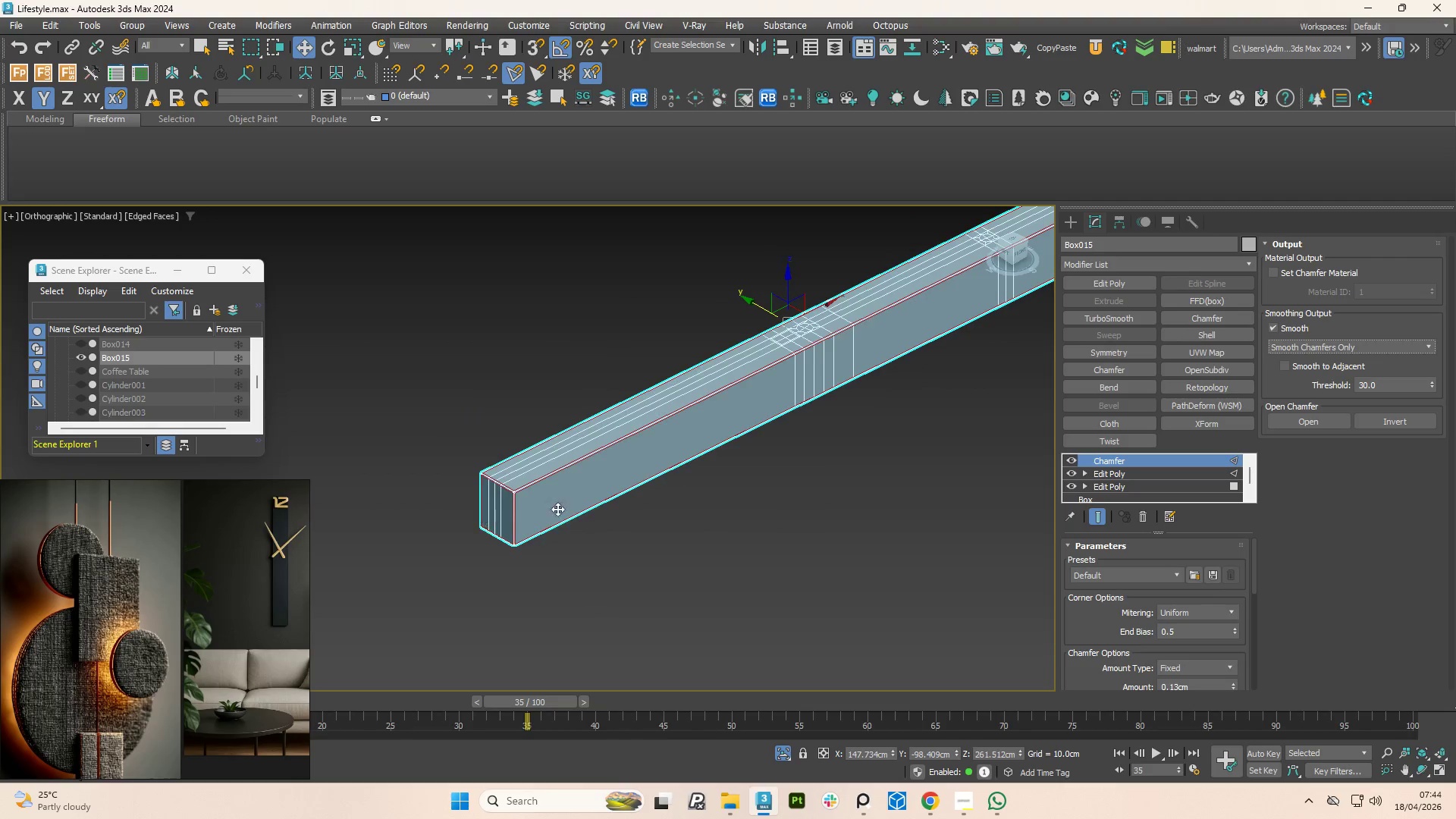 
hold_key(key=AltLeft, duration=3.83)
 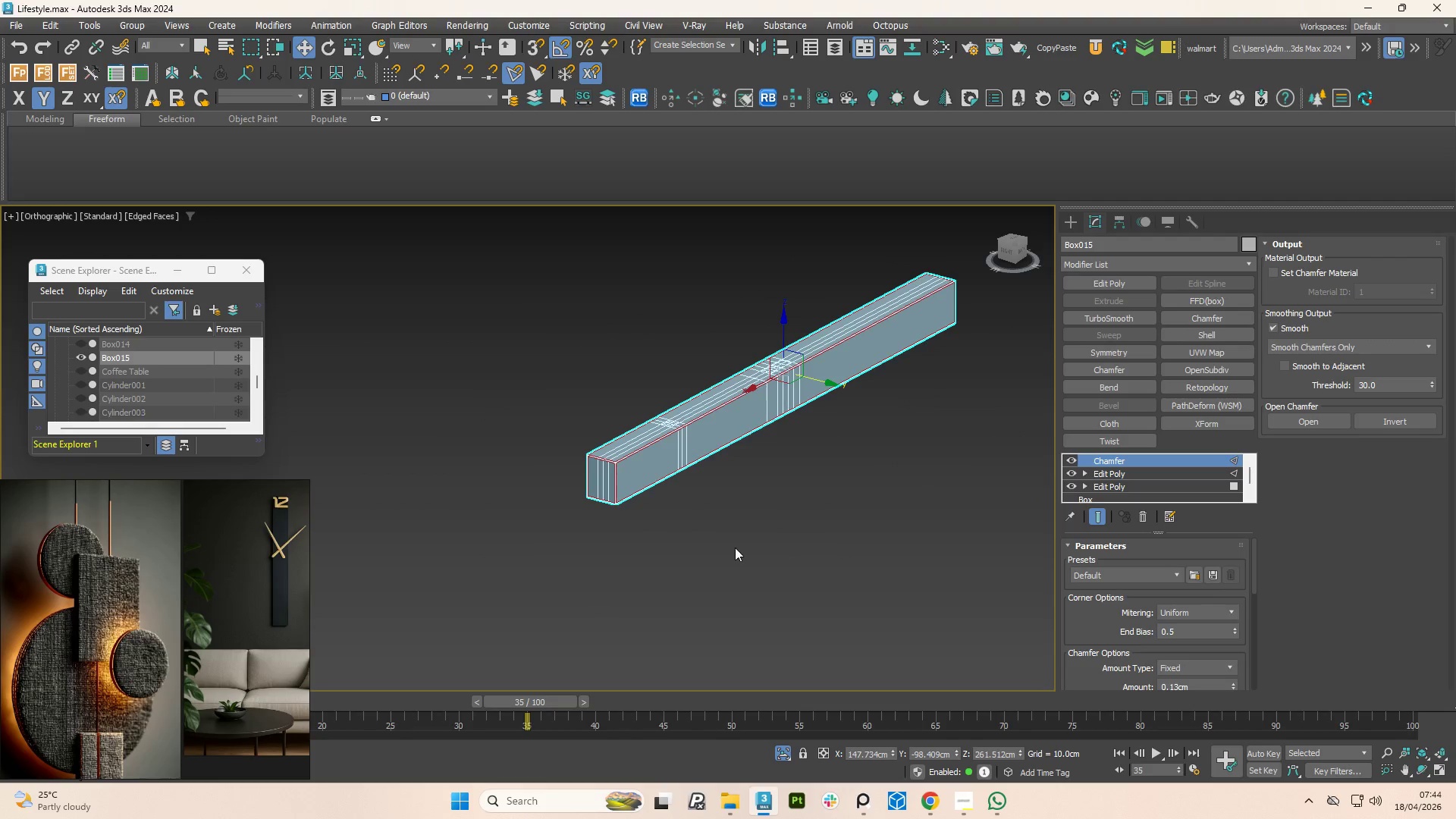 
scroll: coordinate [688, 463], scroll_direction: down, amount: 1.0
 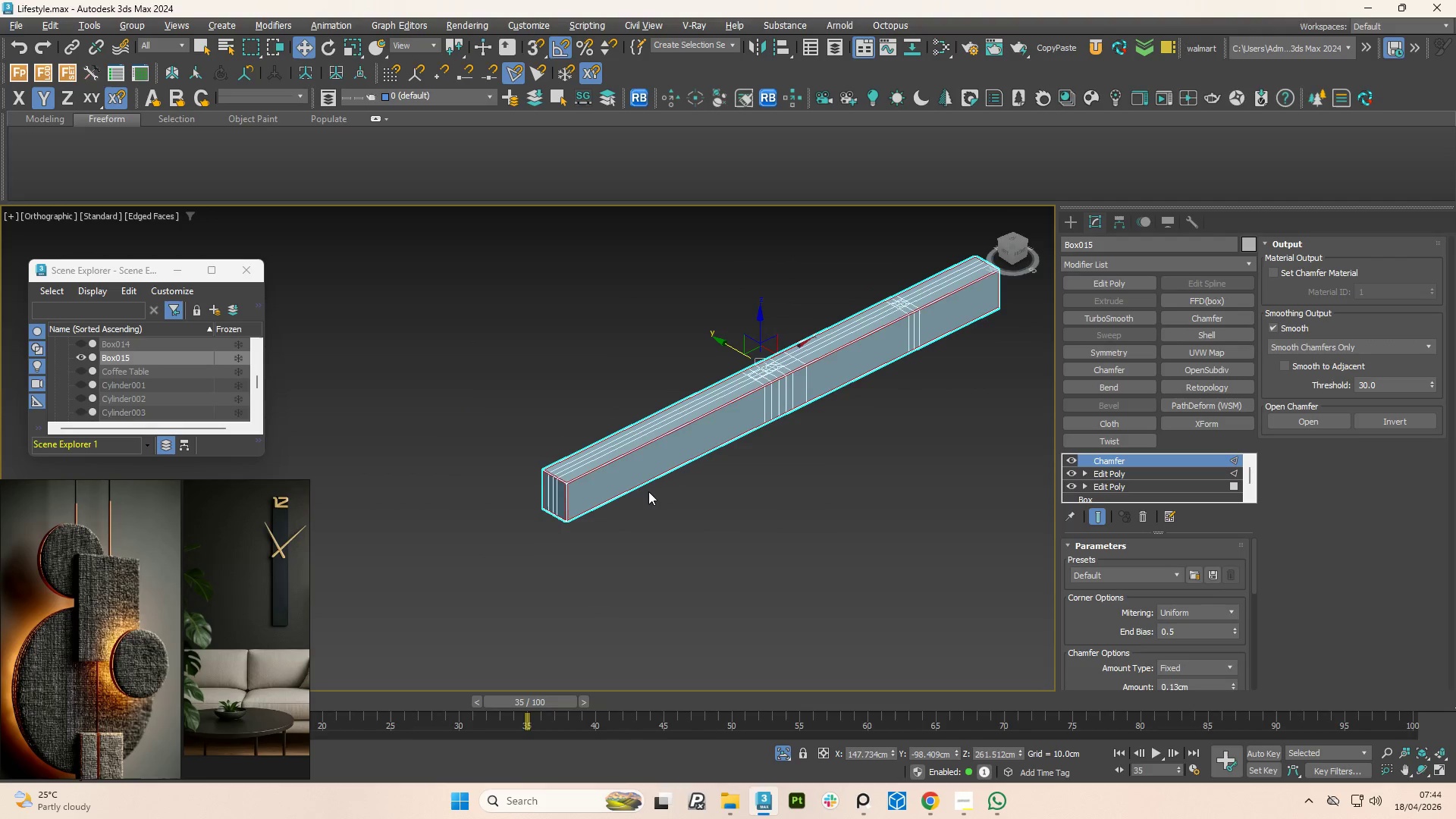 
left_click([735, 548])
 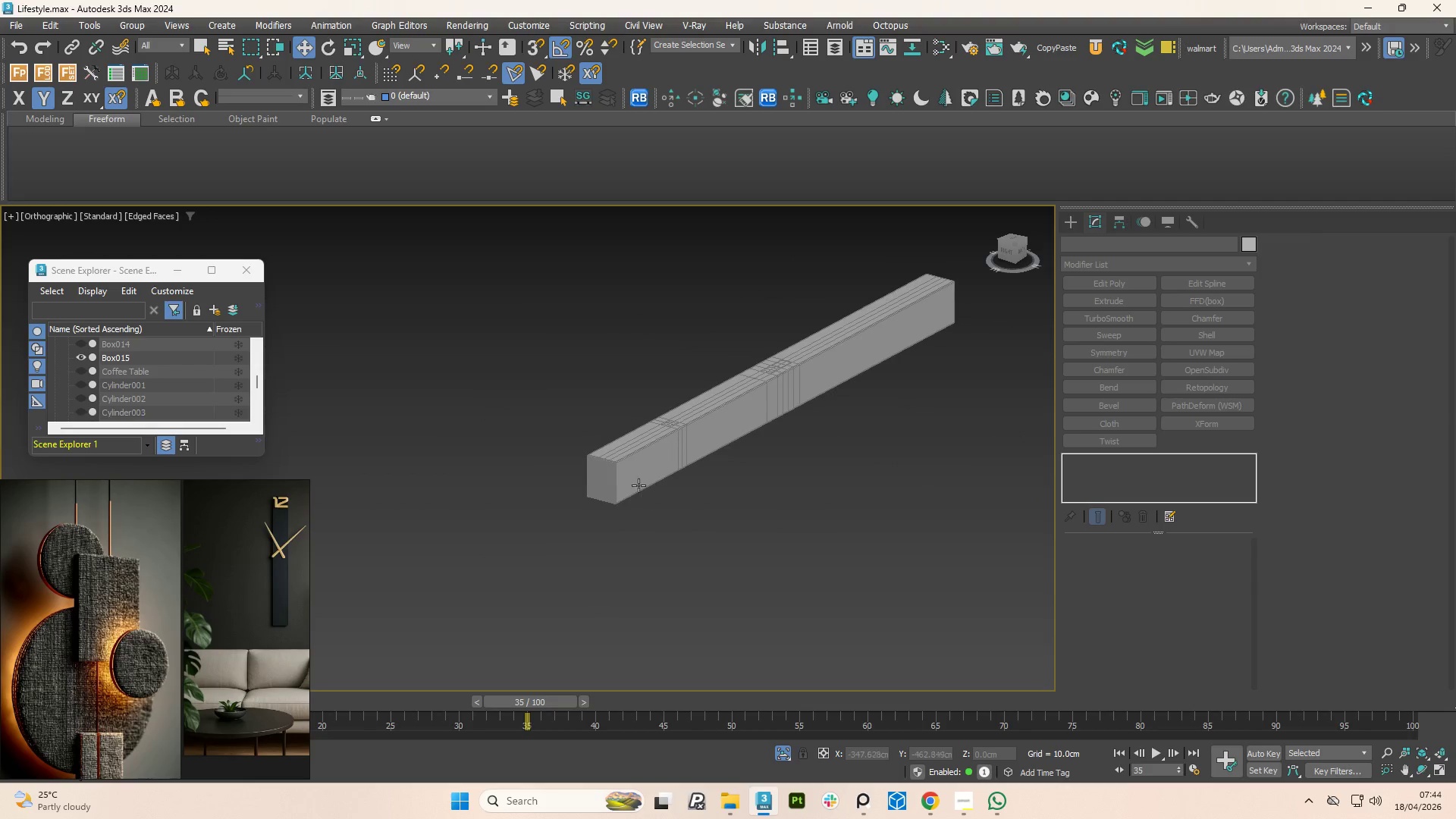 
scroll: coordinate [597, 459], scroll_direction: up, amount: 5.0
 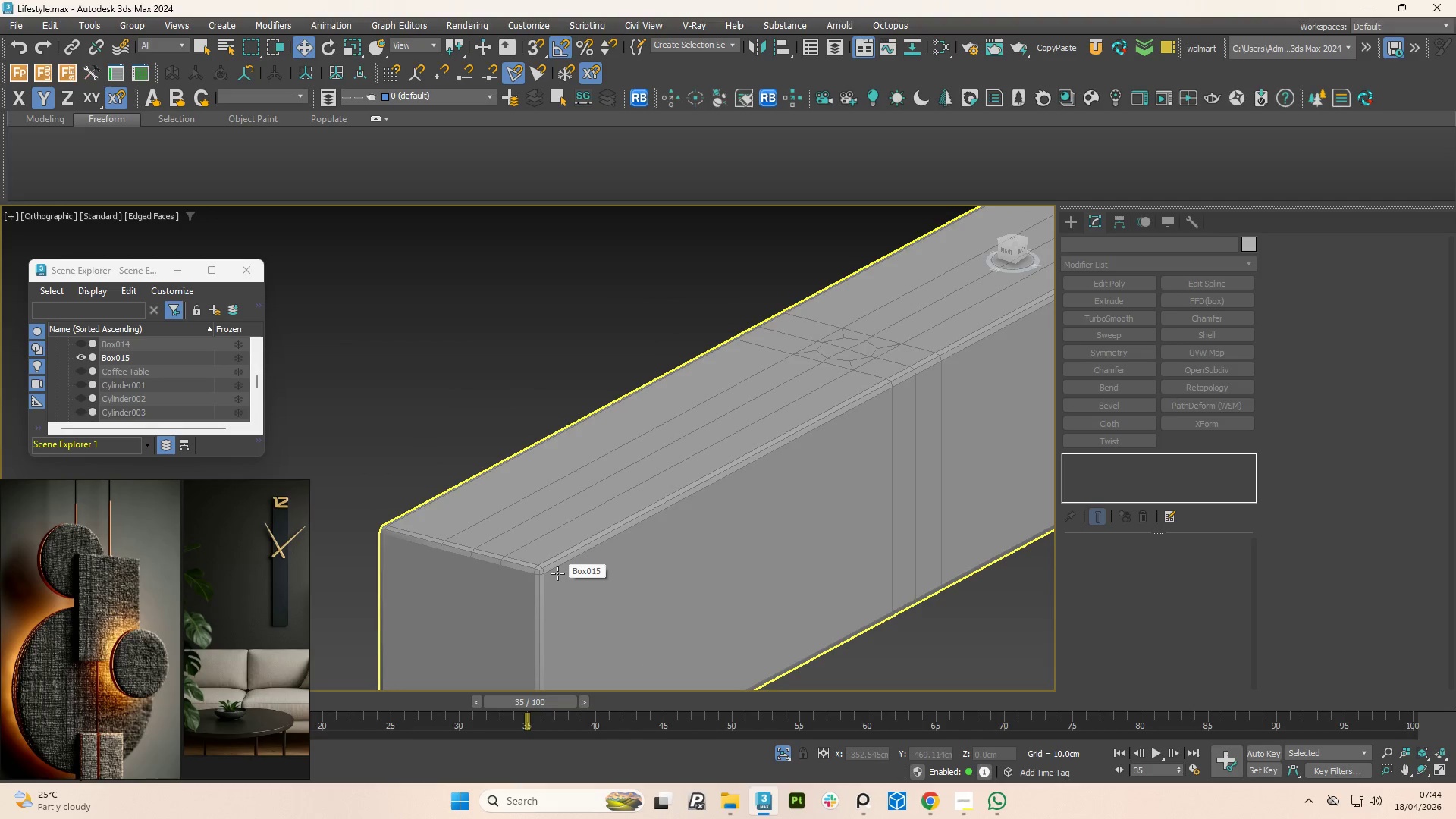 
key(F4)
 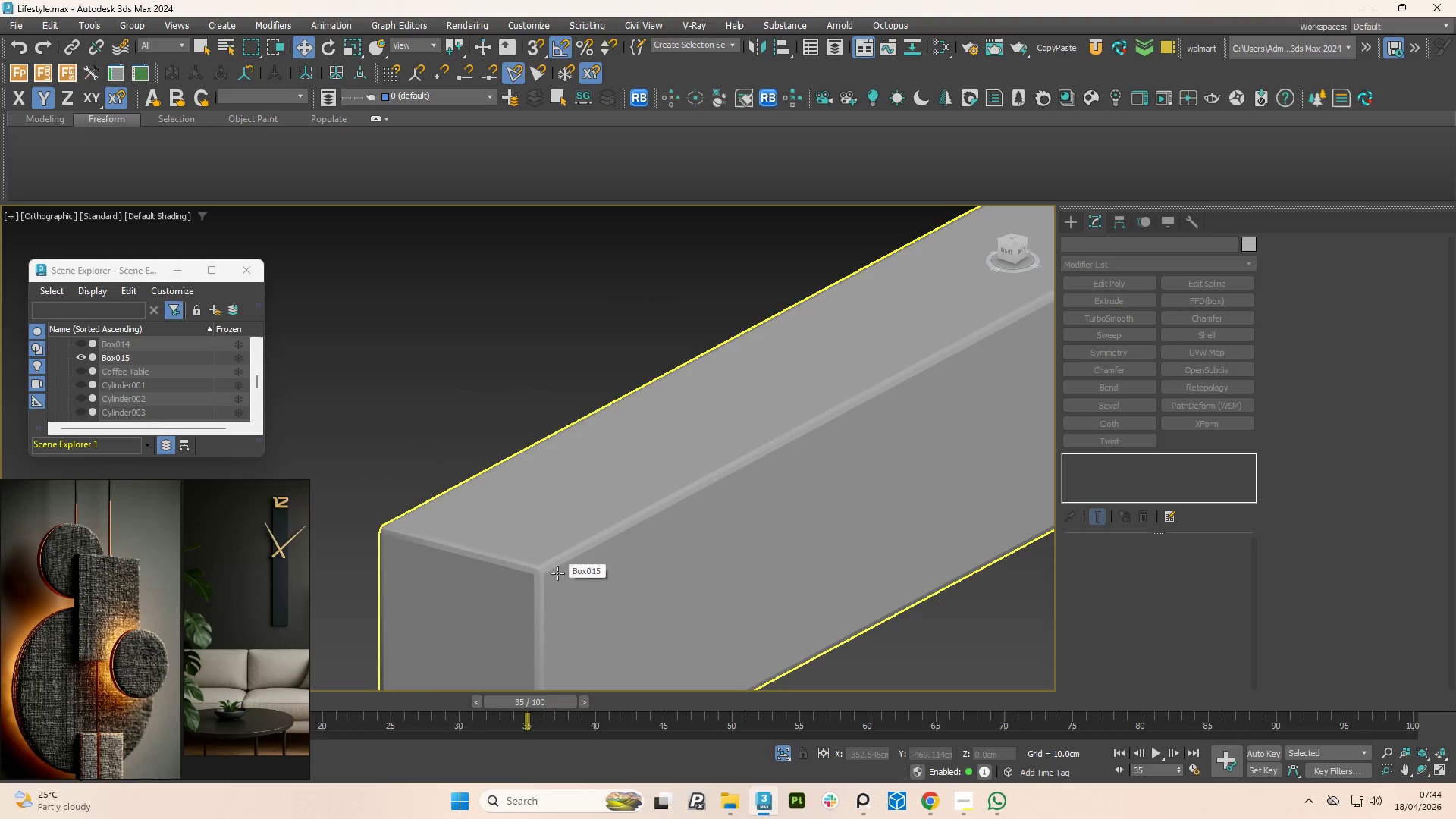 
key(F4)
 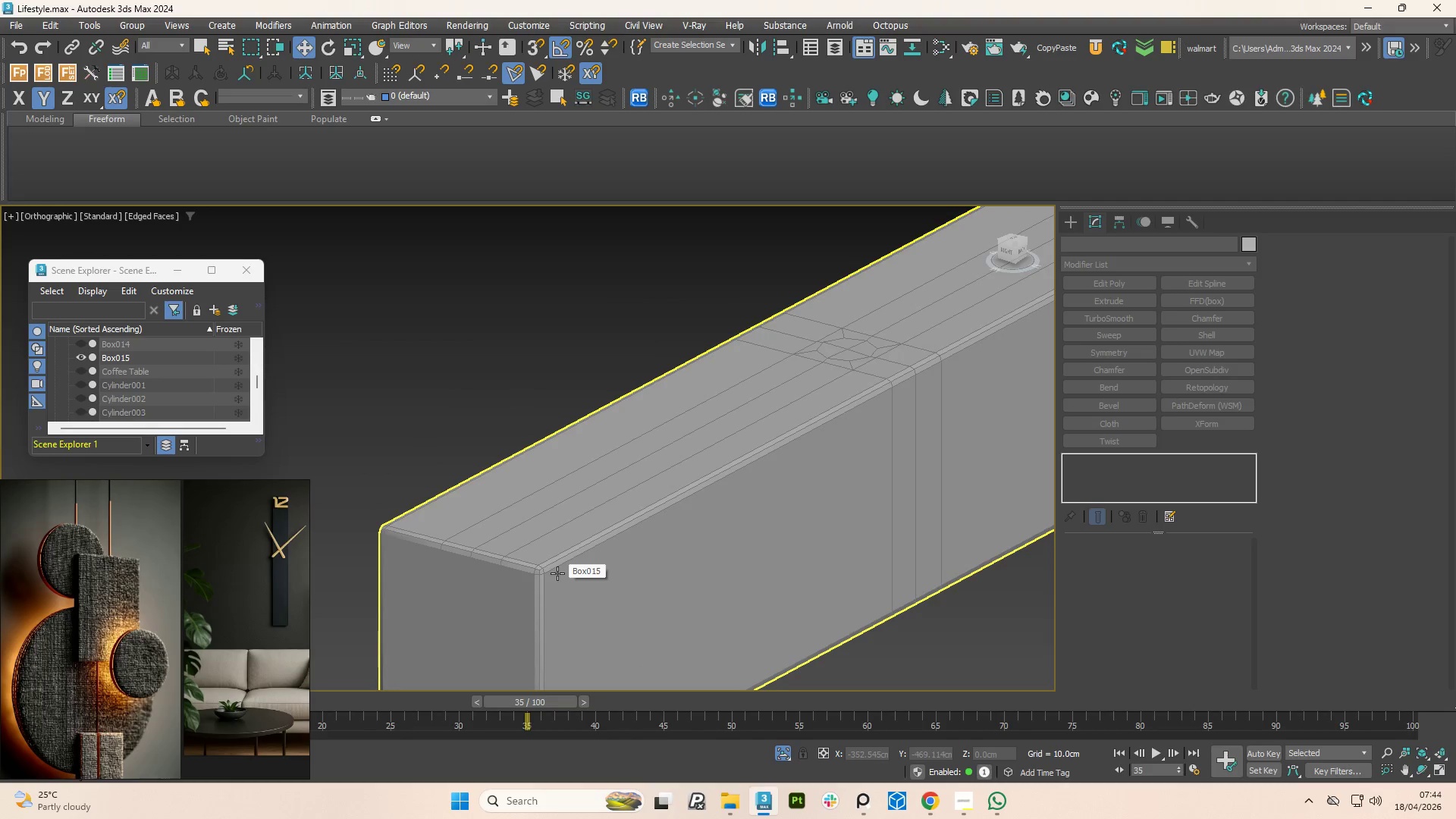 
key(F5)
 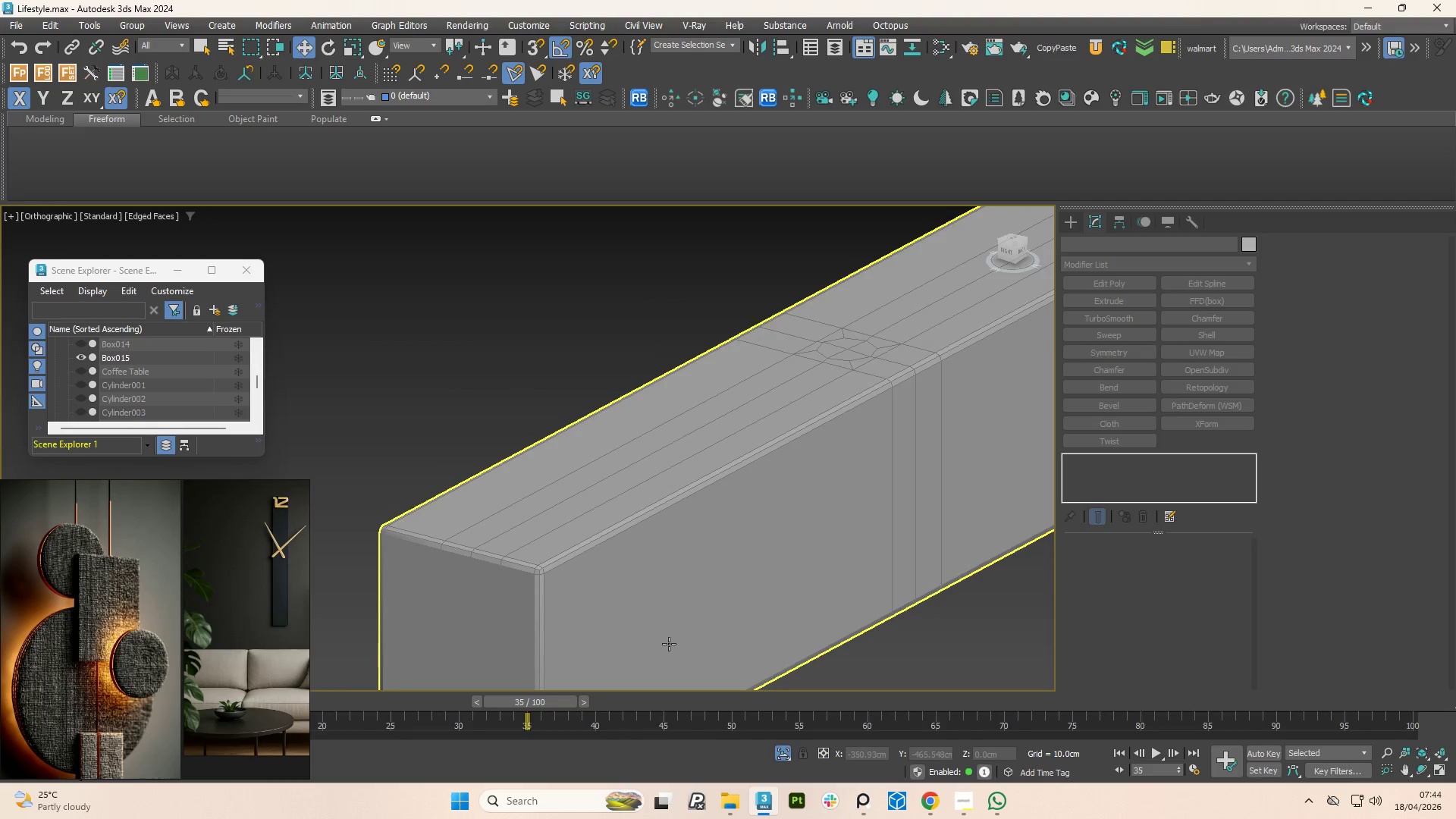 
key(F4)
 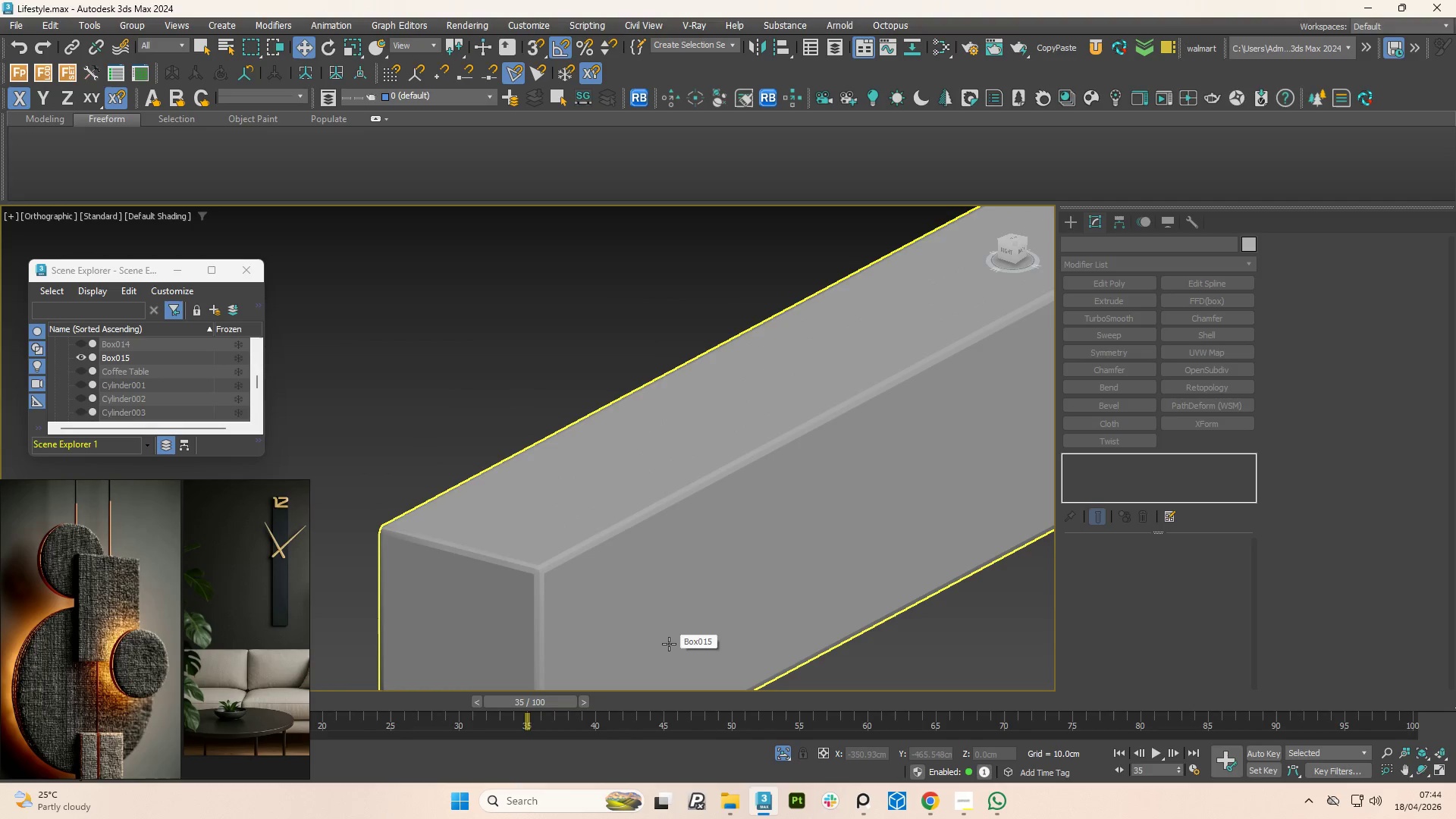 
key(F4)
 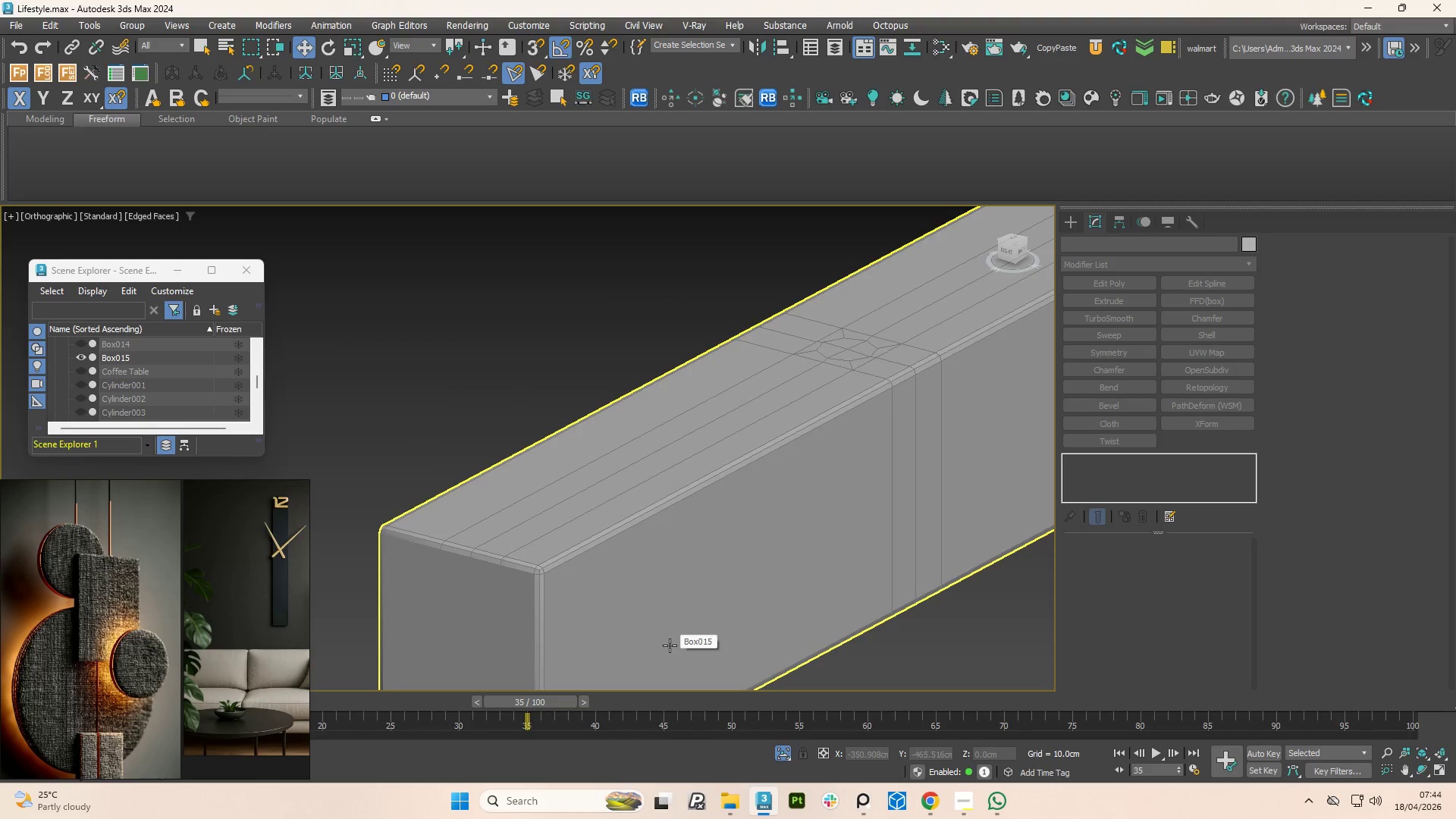 
scroll: coordinate [624, 608], scroll_direction: down, amount: 2.0
 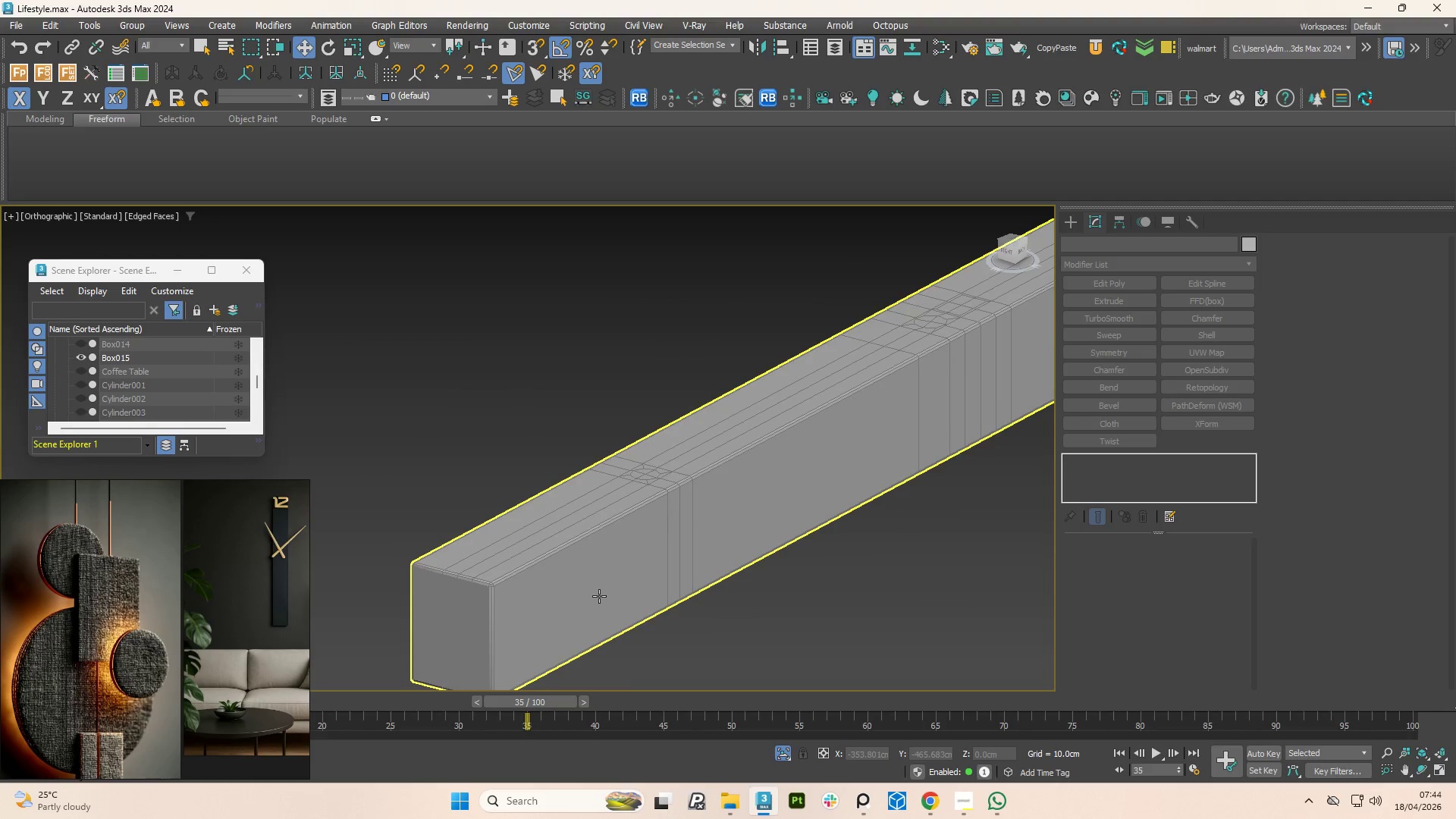 
key(F4)
 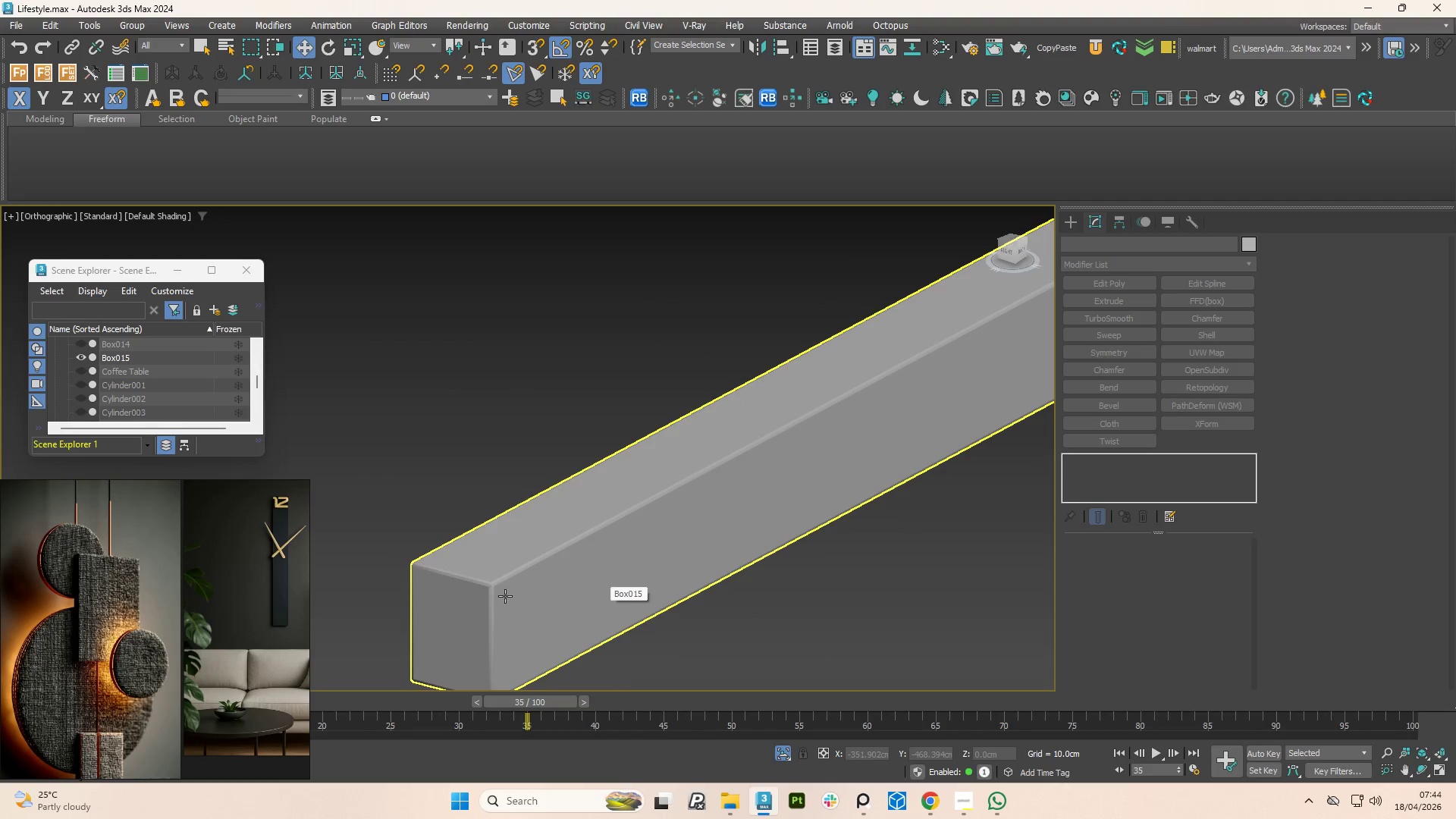 
scroll: coordinate [495, 592], scroll_direction: up, amount: 2.0
 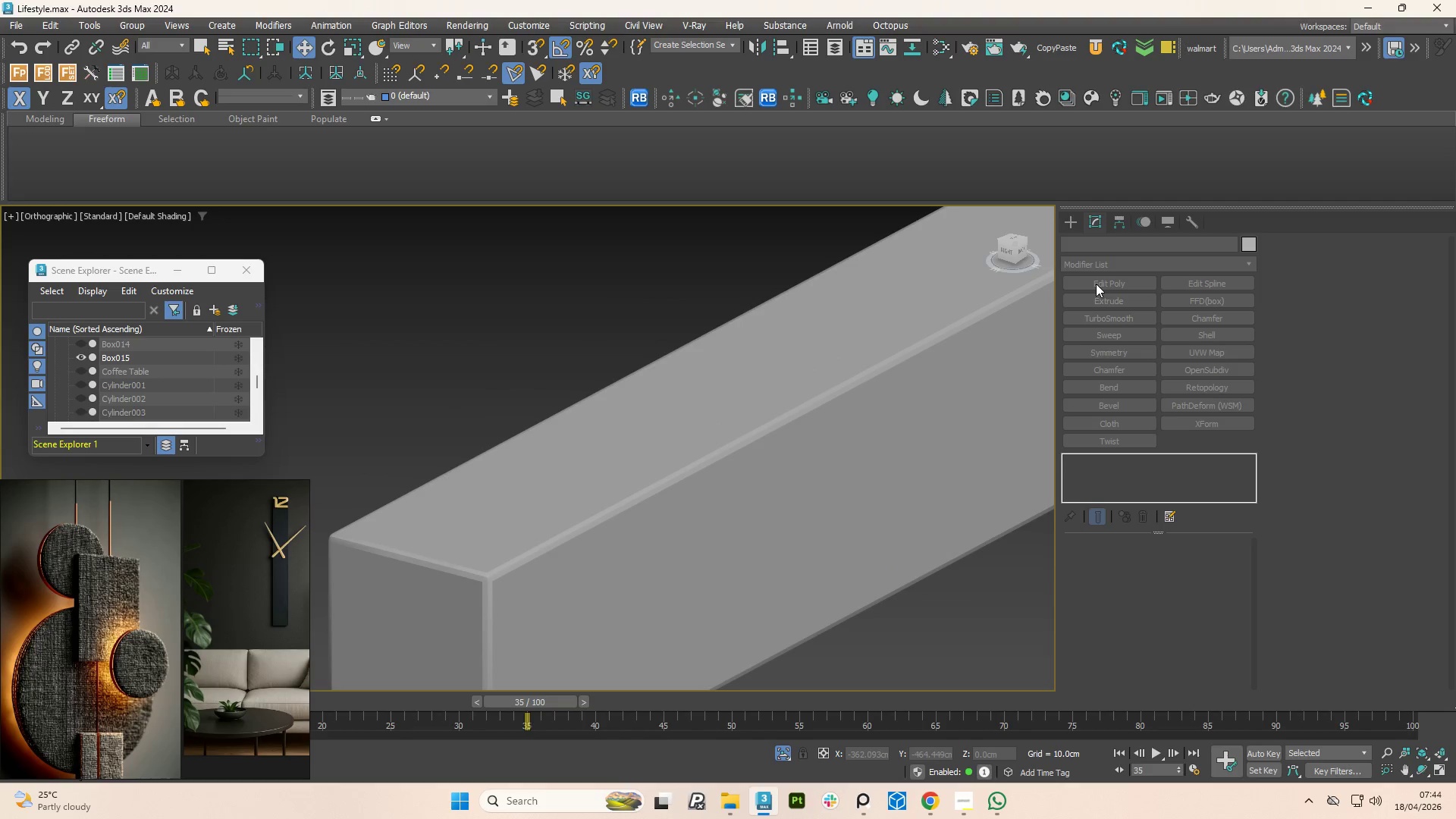 
left_click([877, 424])
 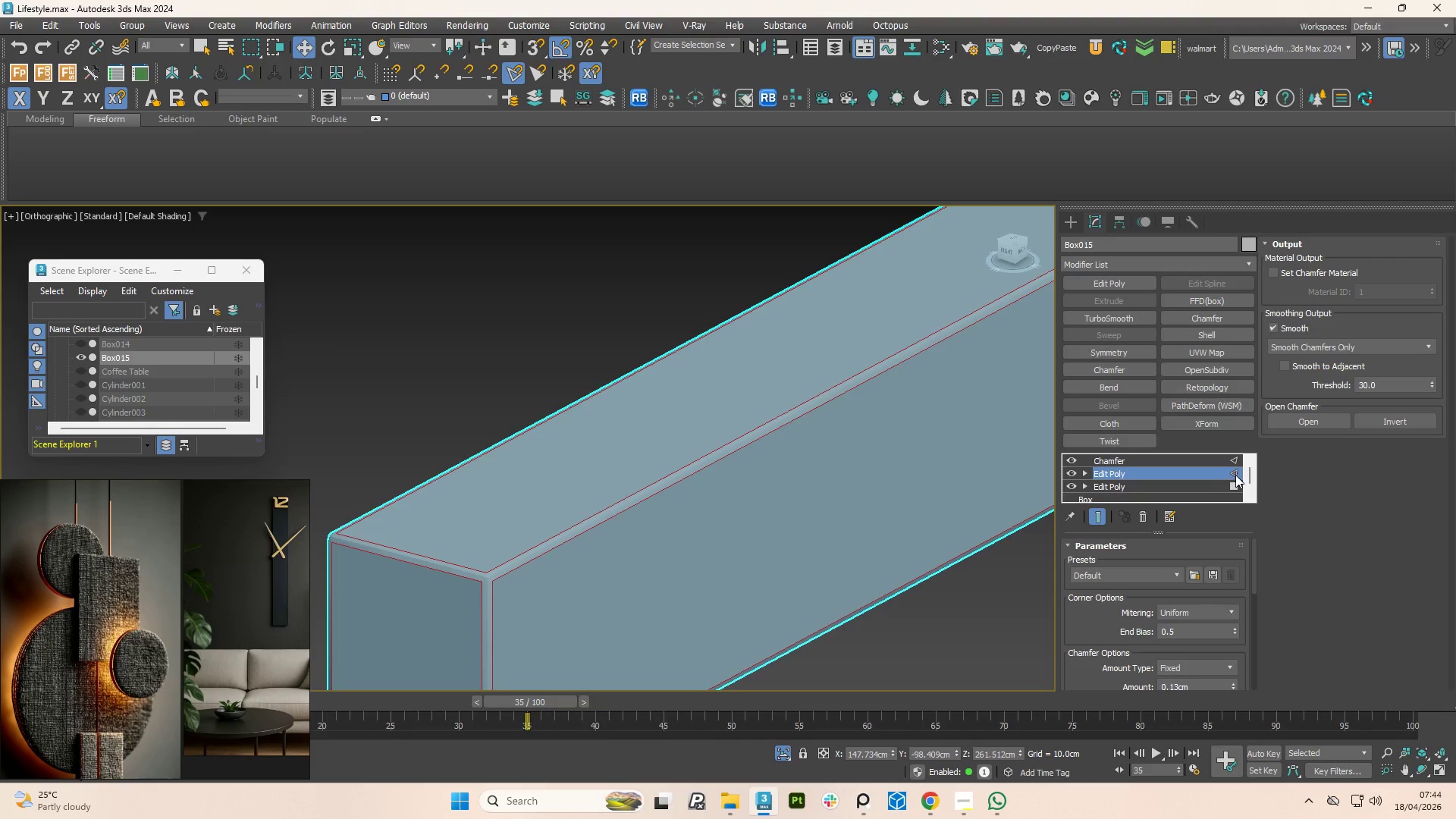 
left_click([1215, 457])
 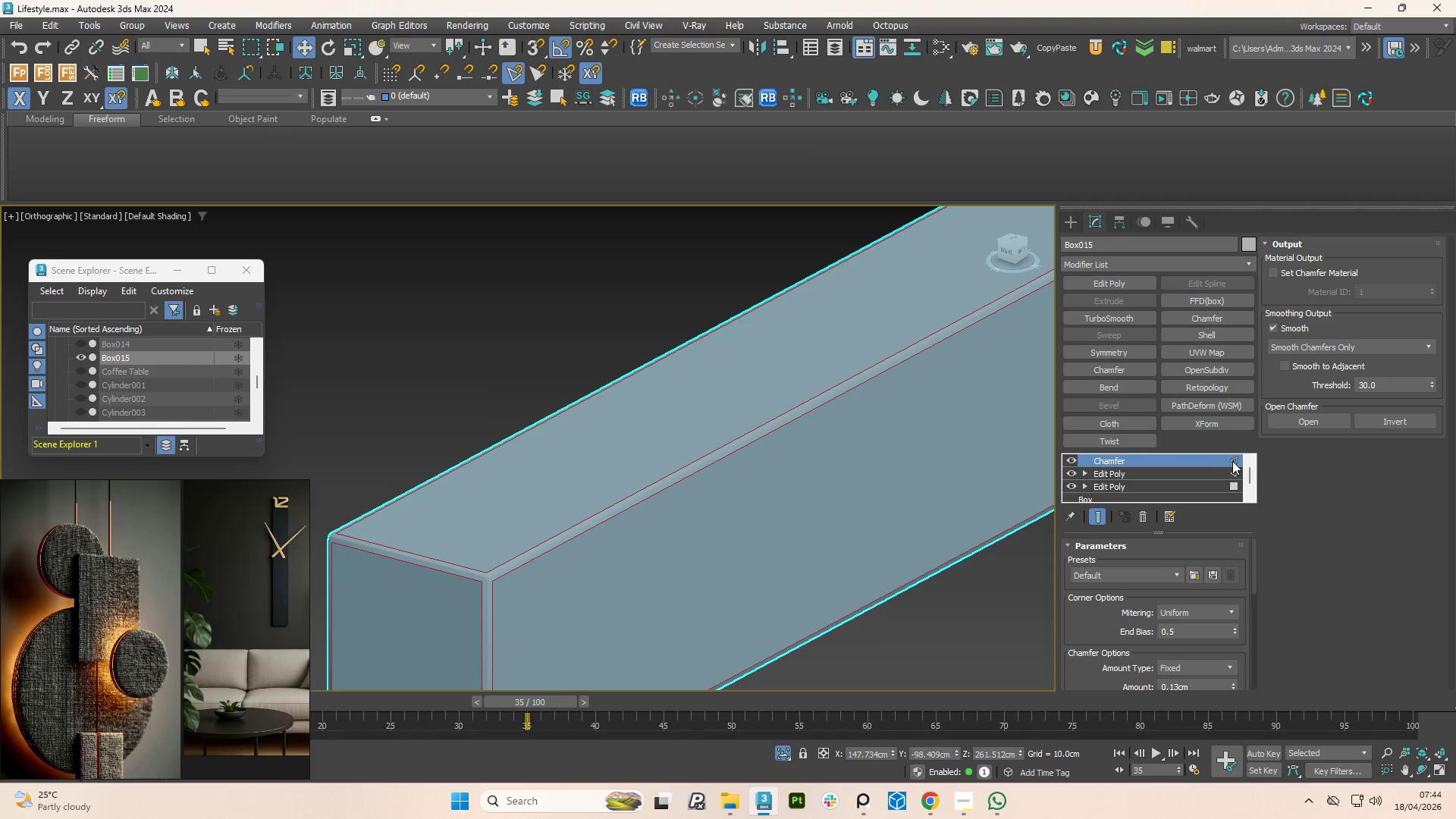 
left_click([1233, 461])
 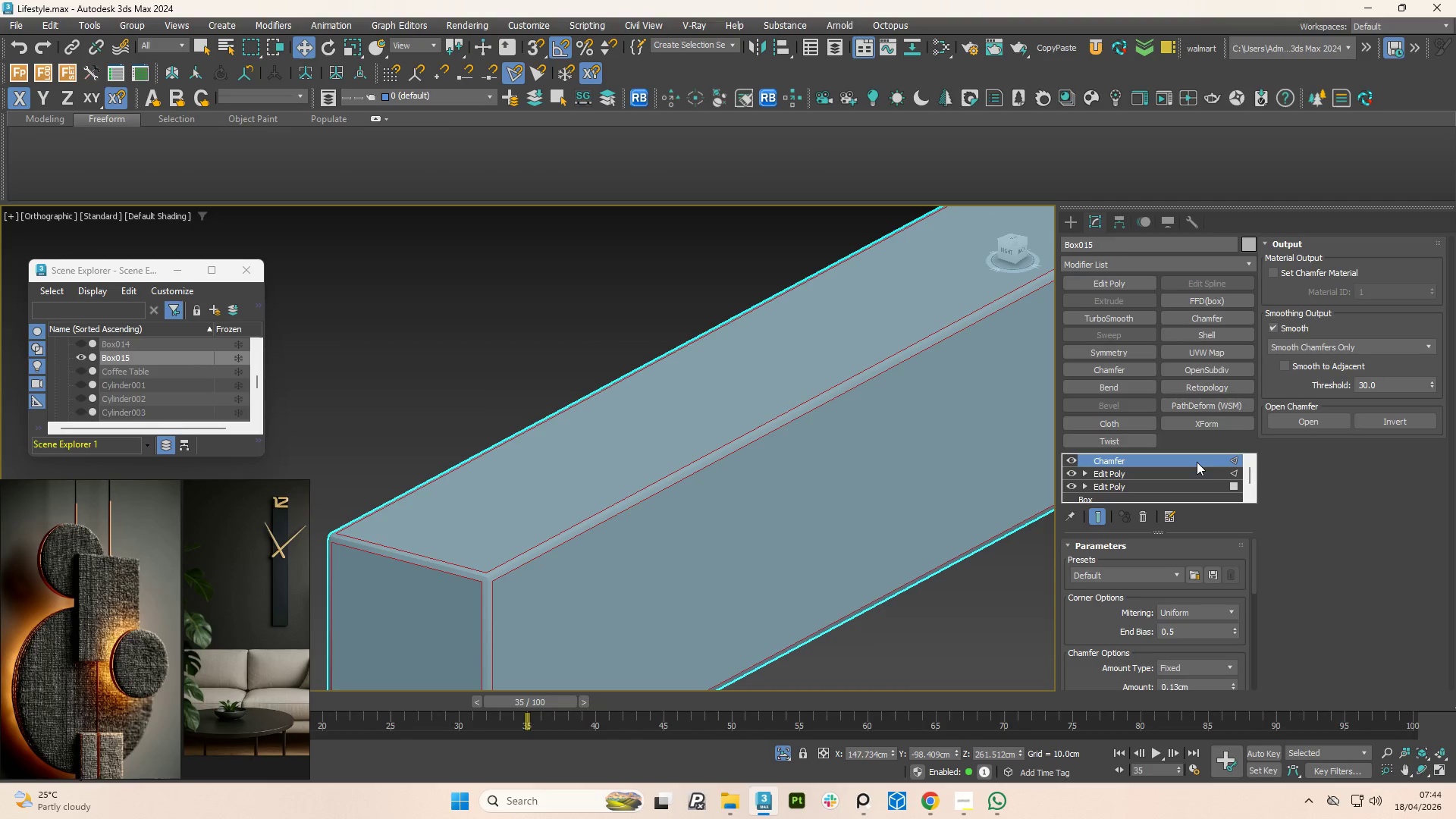 
left_click([1196, 461])
 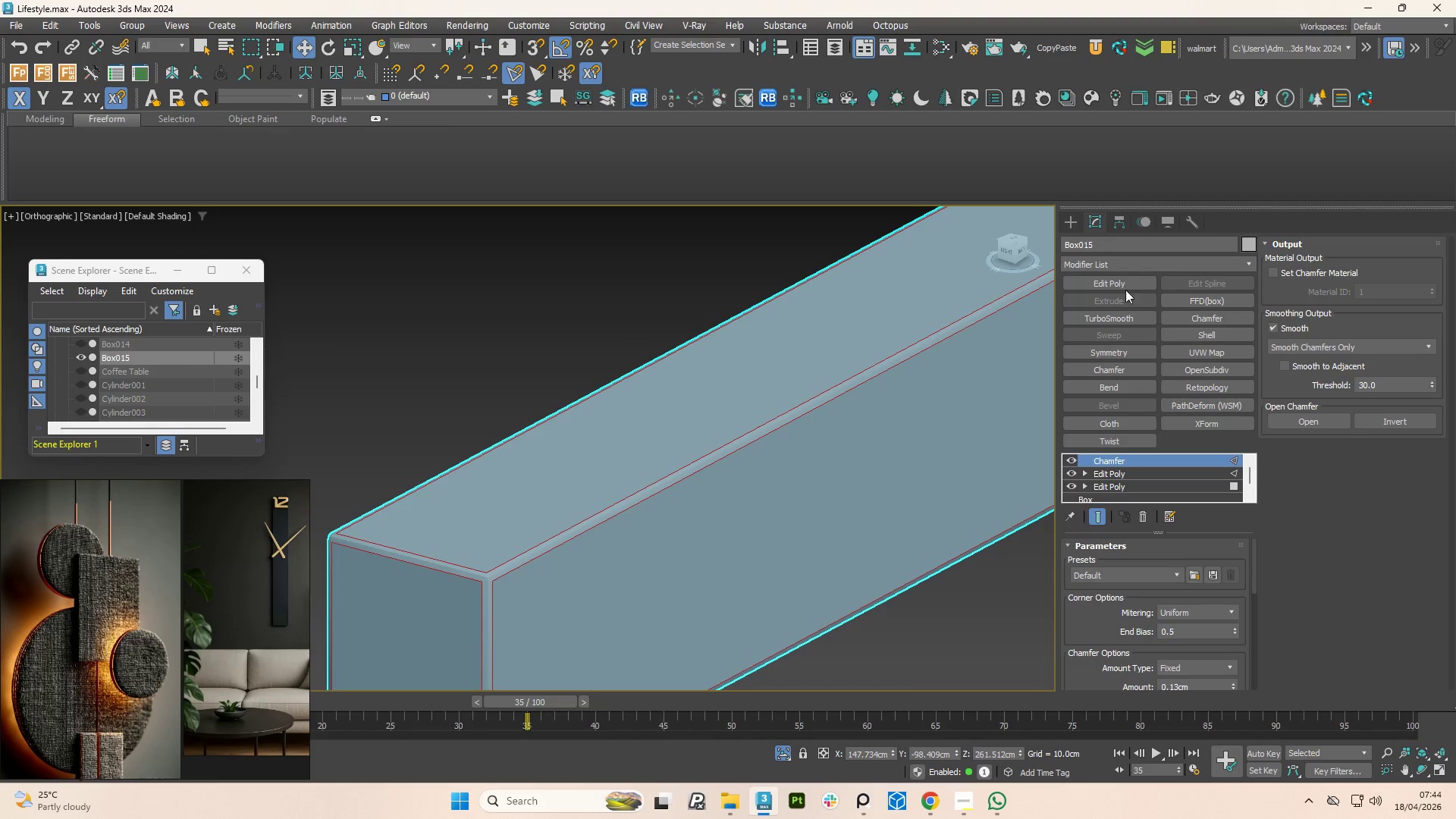 
left_click([1124, 285])
 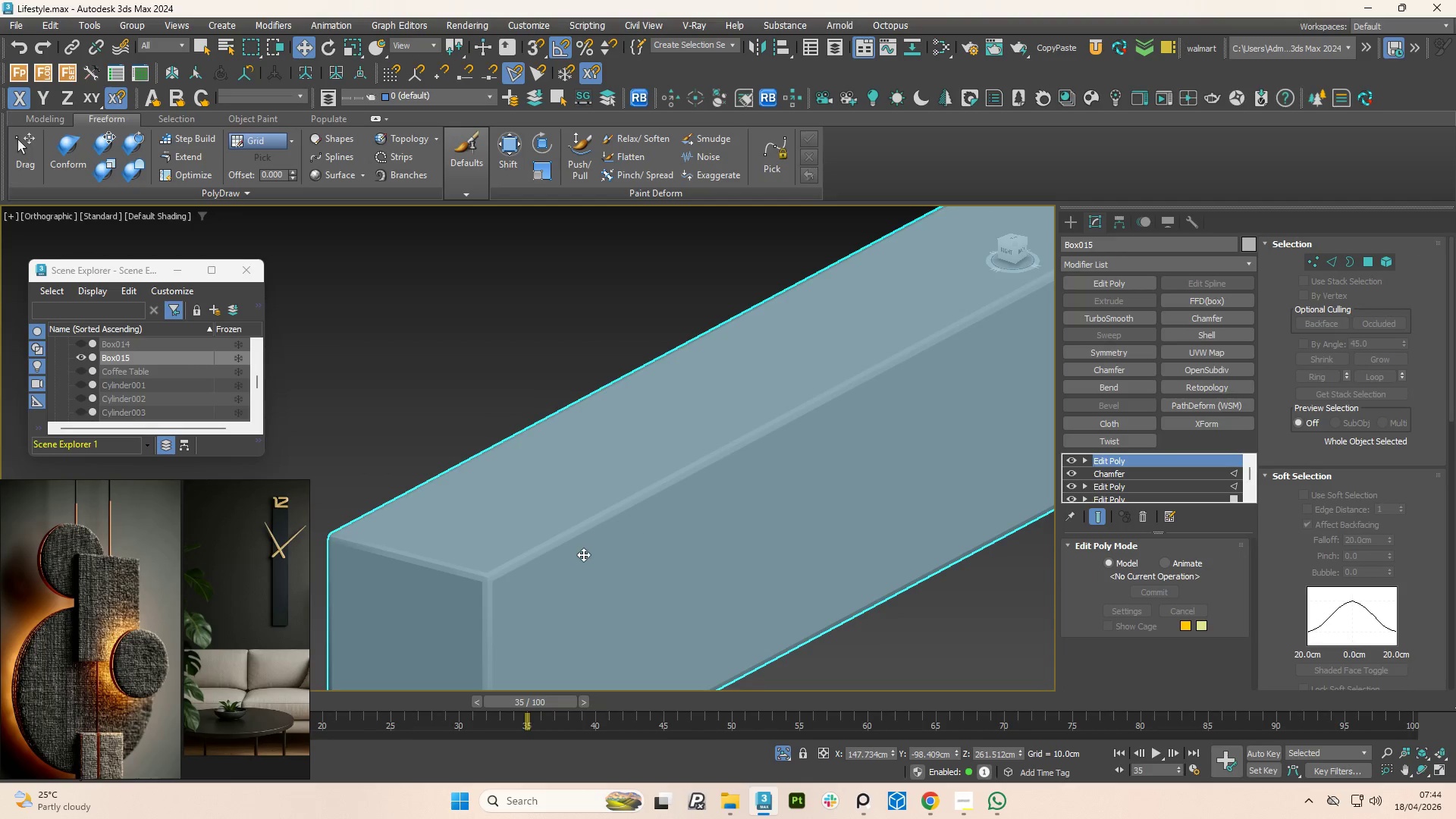 
scroll: coordinate [580, 555], scroll_direction: down, amount: 1.0
 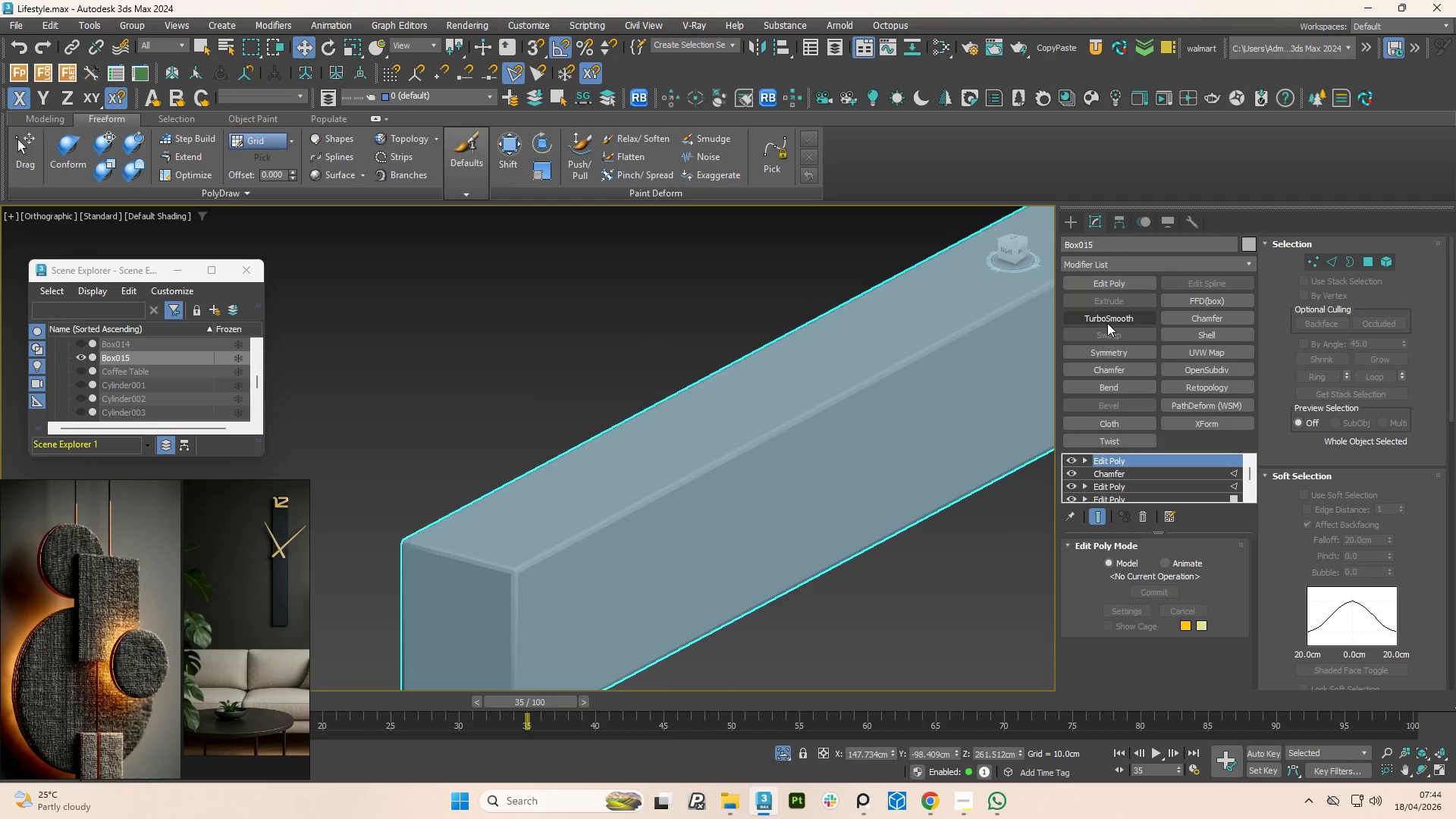 
left_click([1106, 318])
 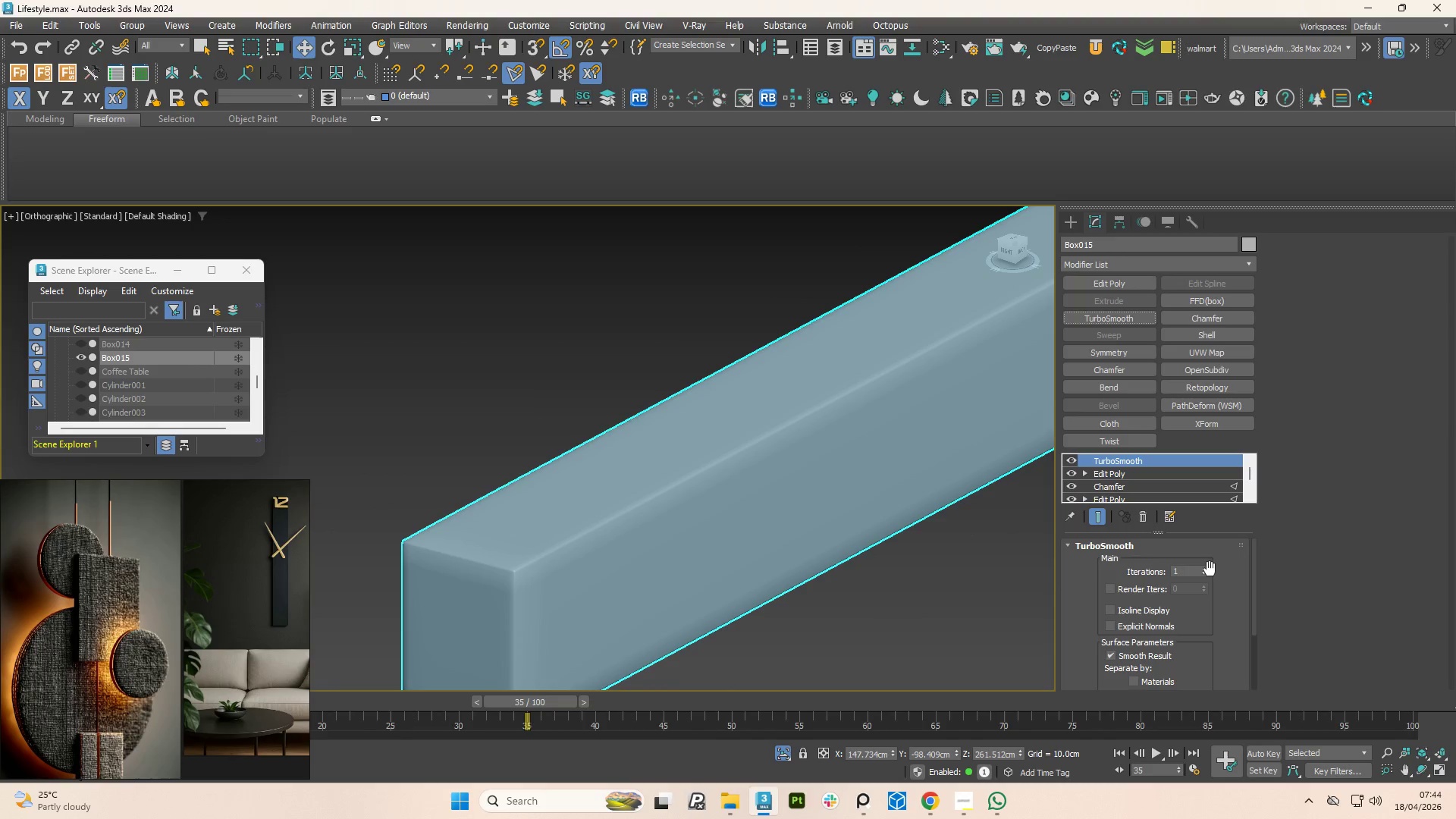 
left_click([1203, 570])
 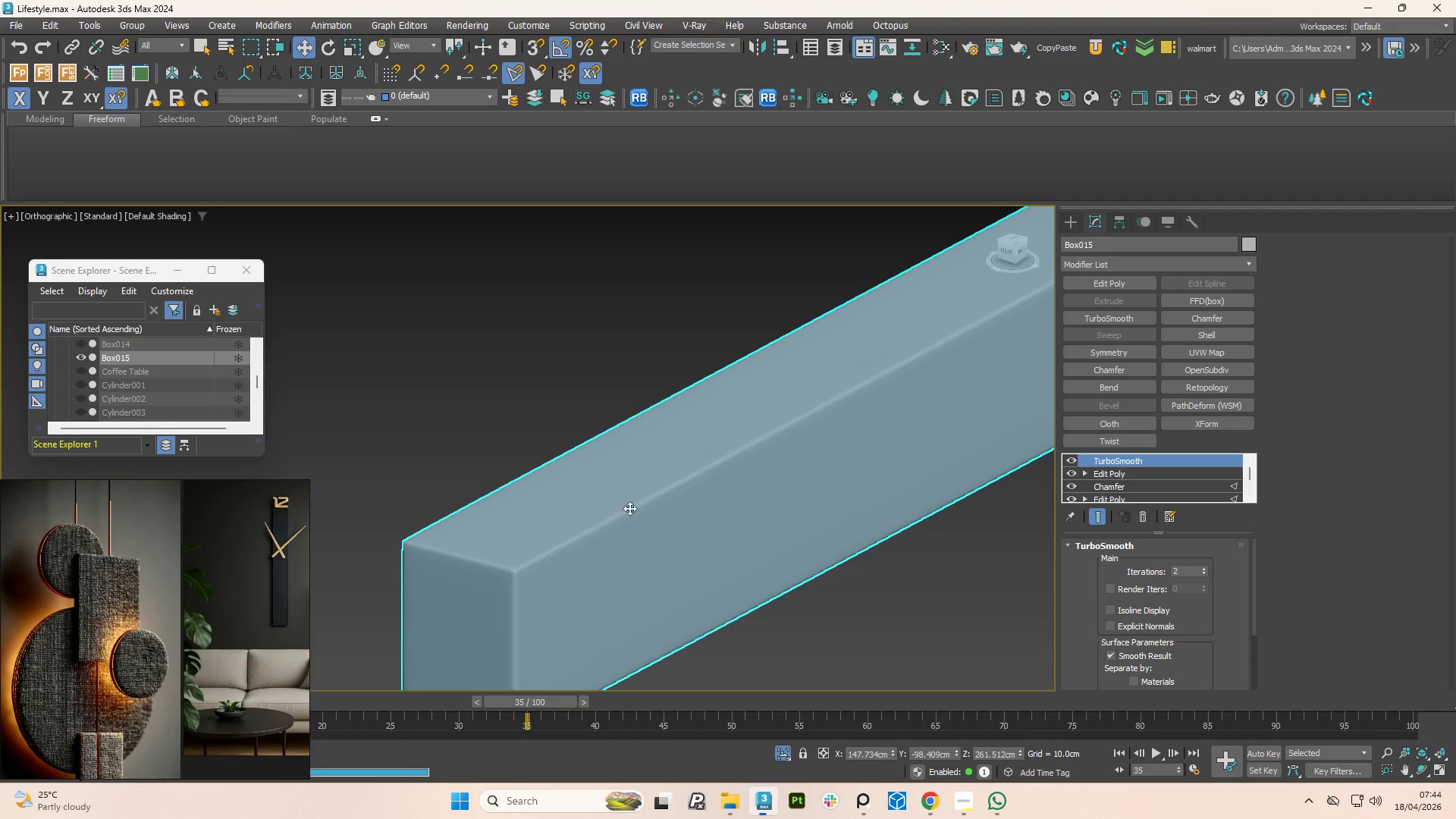 
scroll: coordinate [532, 511], scroll_direction: down, amount: 5.0
 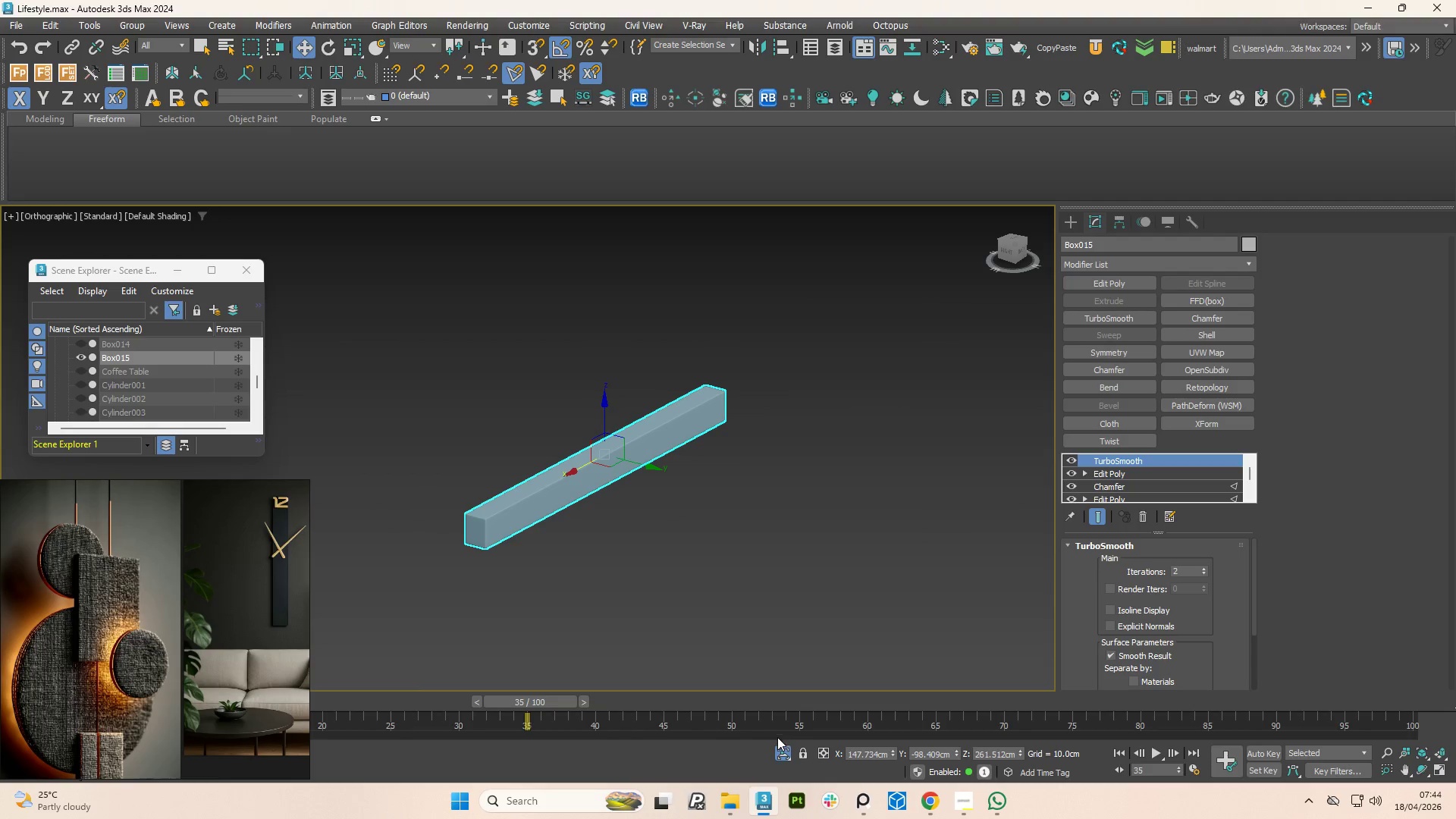 
left_click([780, 751])
 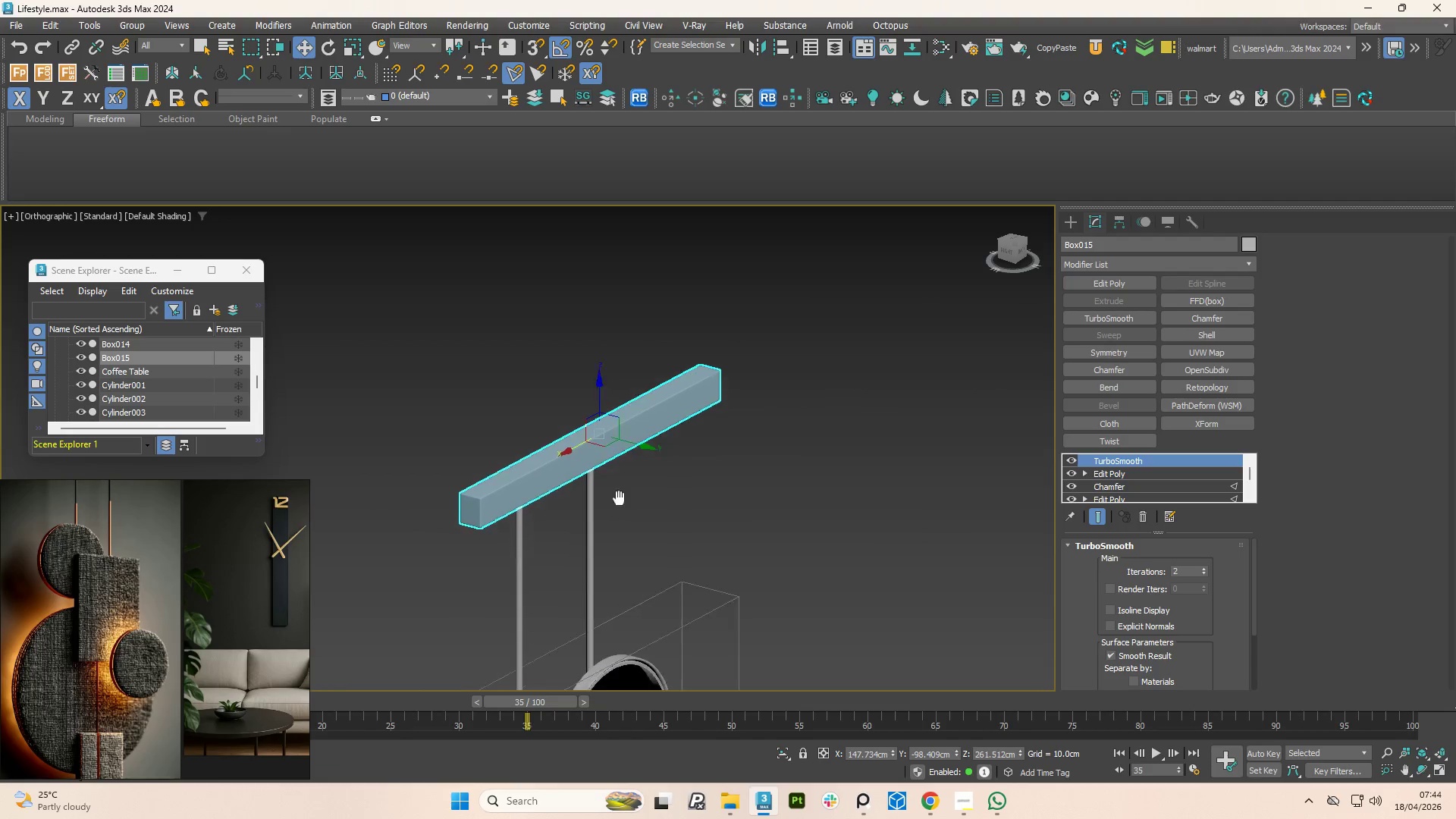 
hold_key(key=AltLeft, duration=1.53)
 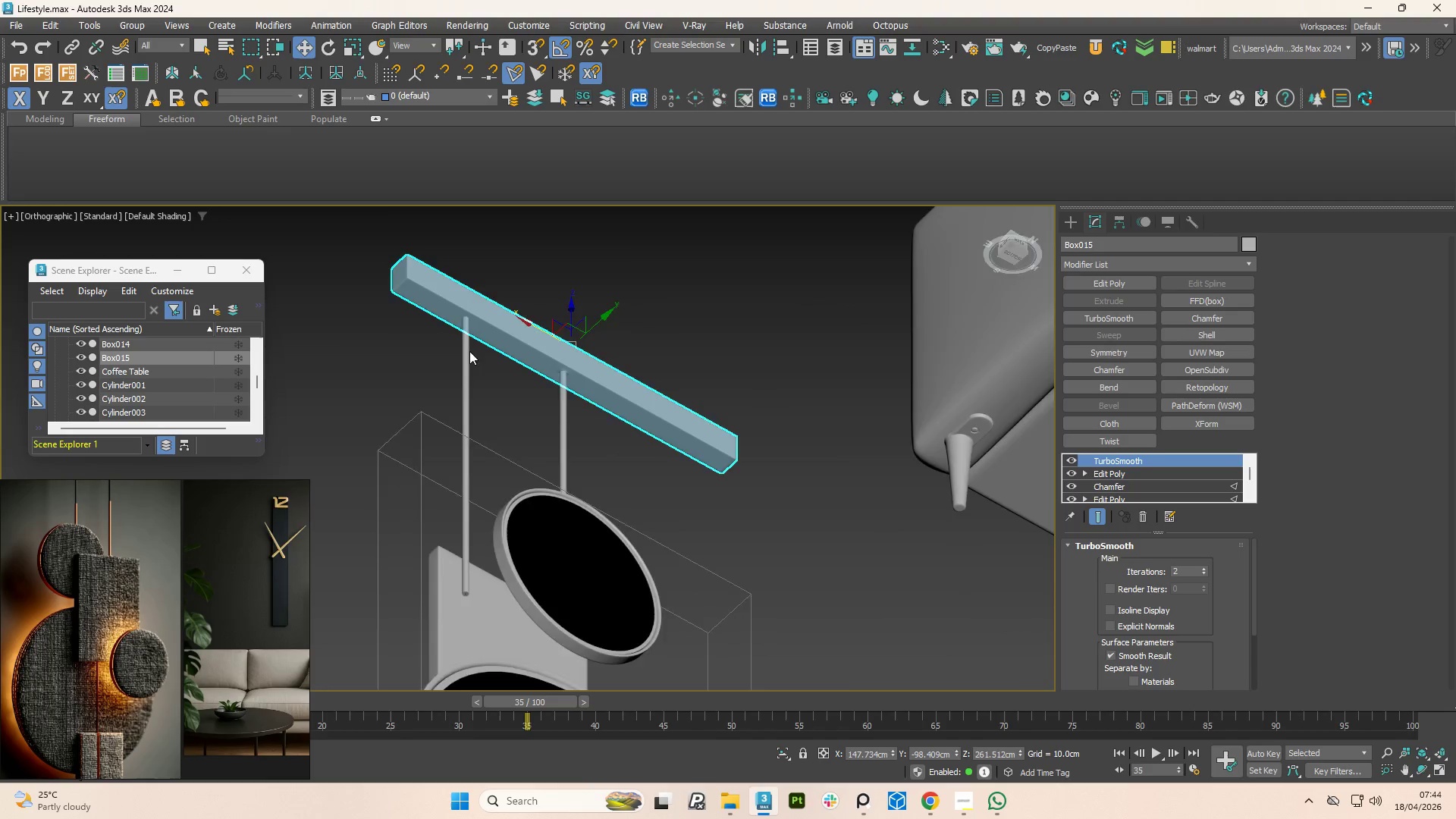 
scroll: coordinate [460, 337], scroll_direction: up, amount: 3.0
 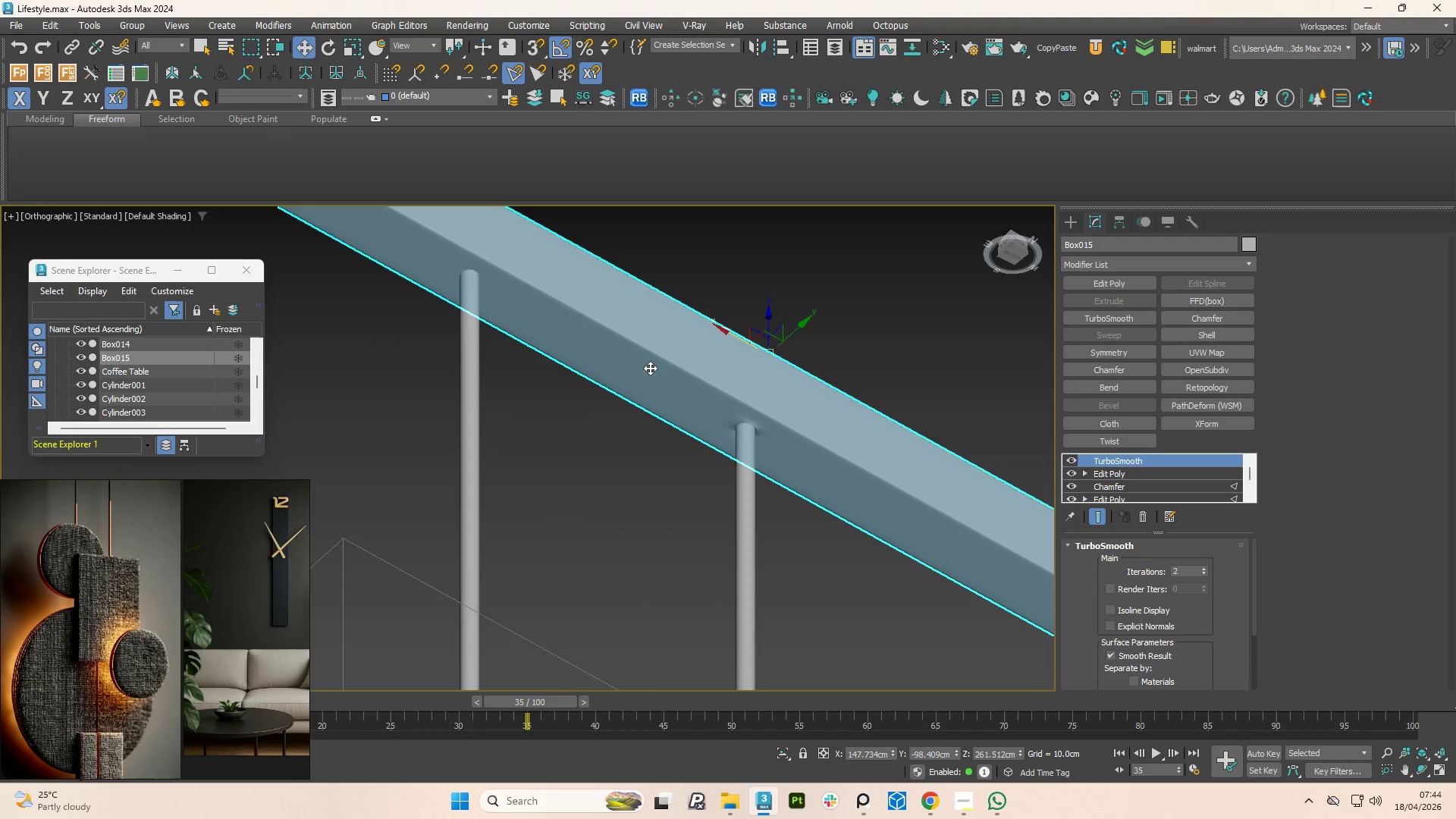 
left_click([610, 406])
 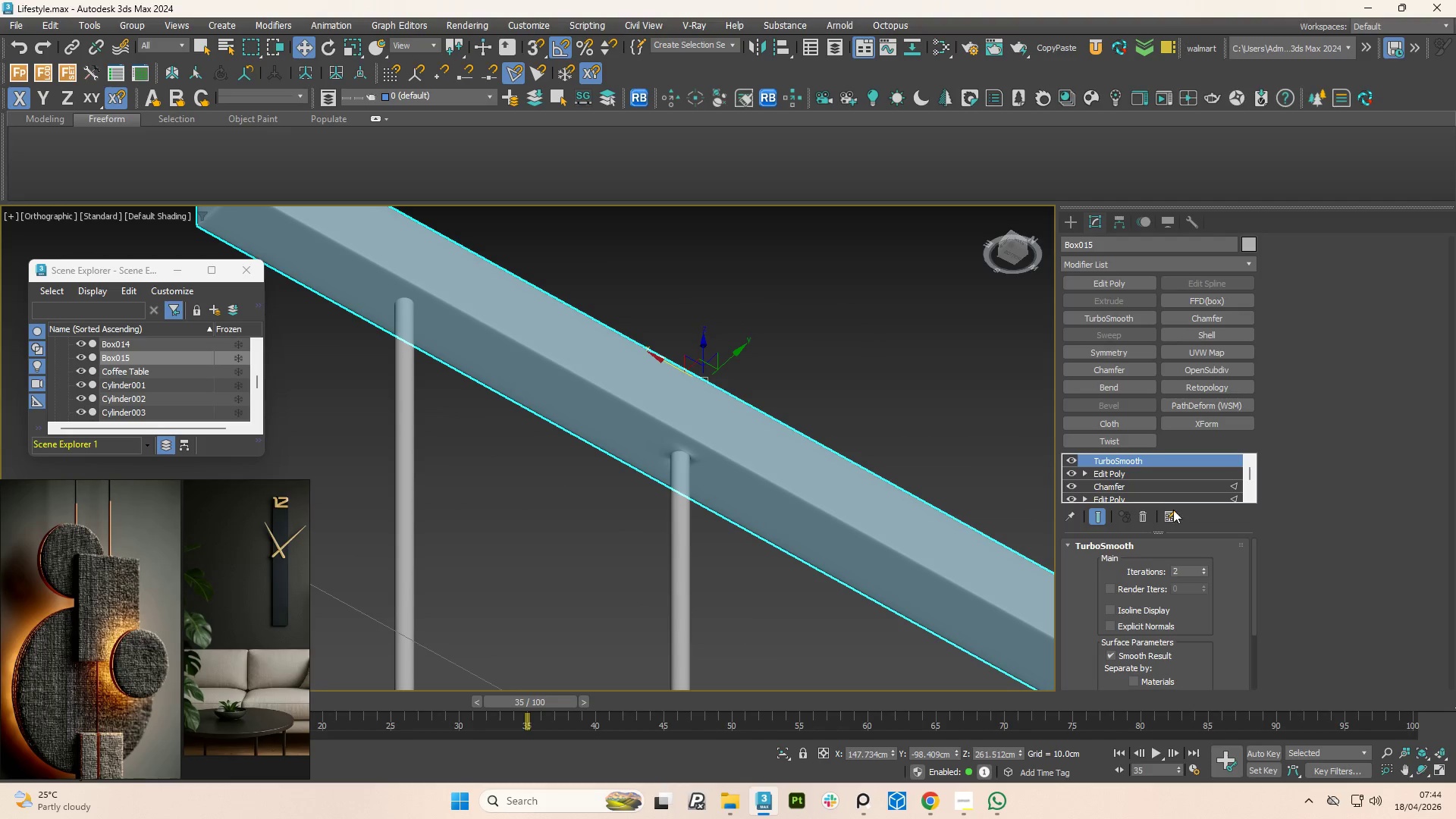 
left_click([1144, 510])
 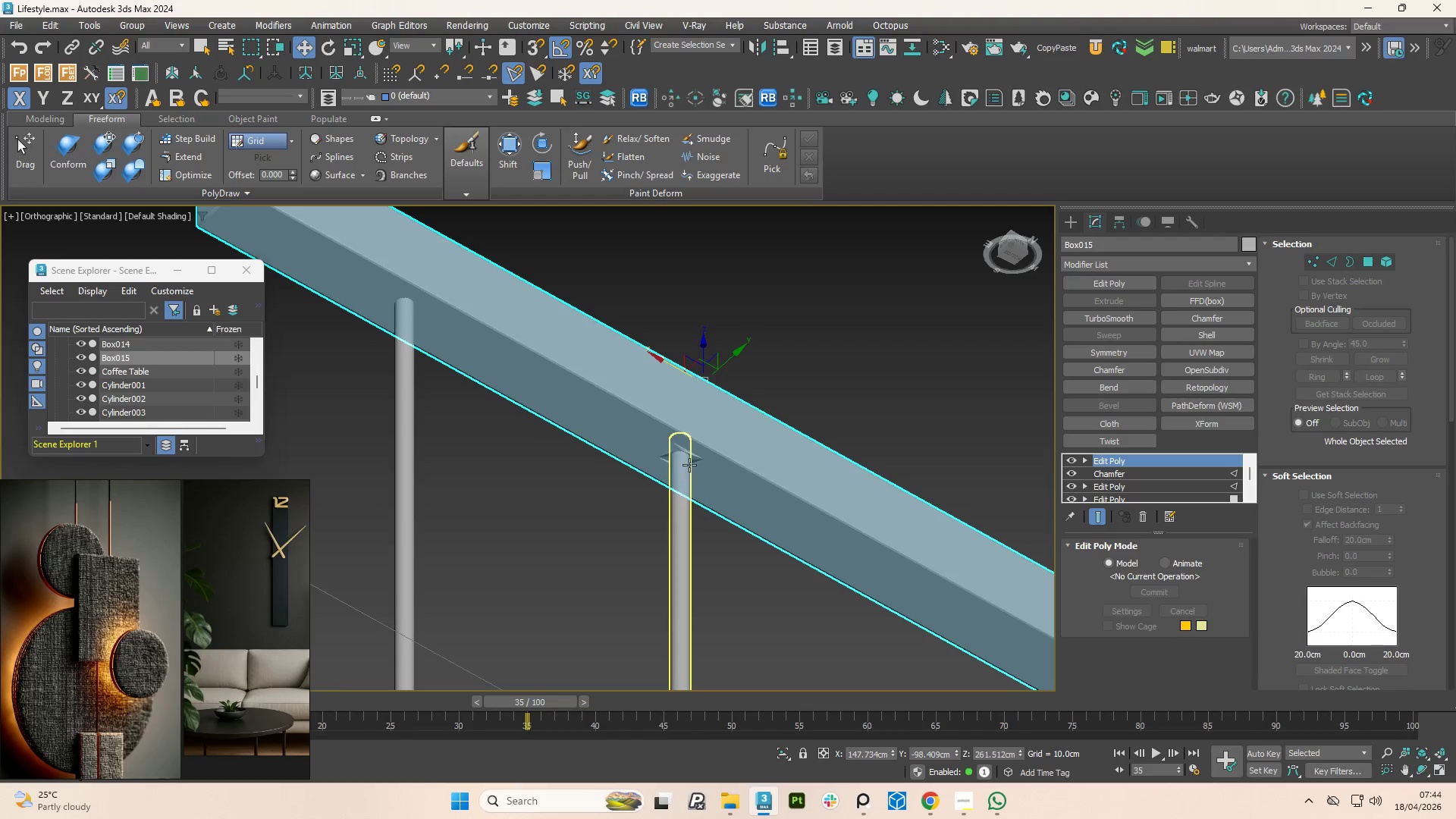 
scroll: coordinate [672, 441], scroll_direction: up, amount: 5.0
 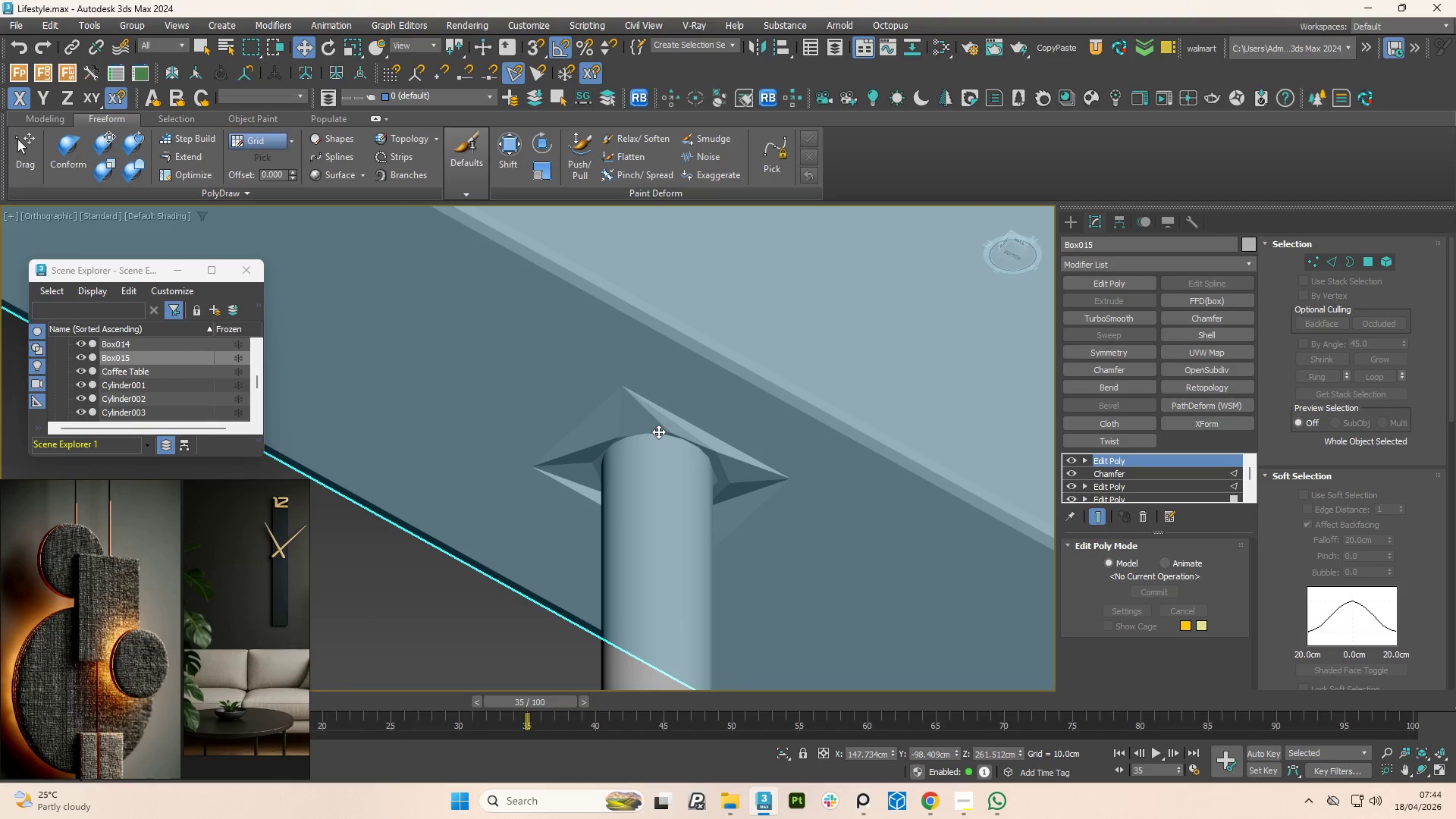 
key(F4)
 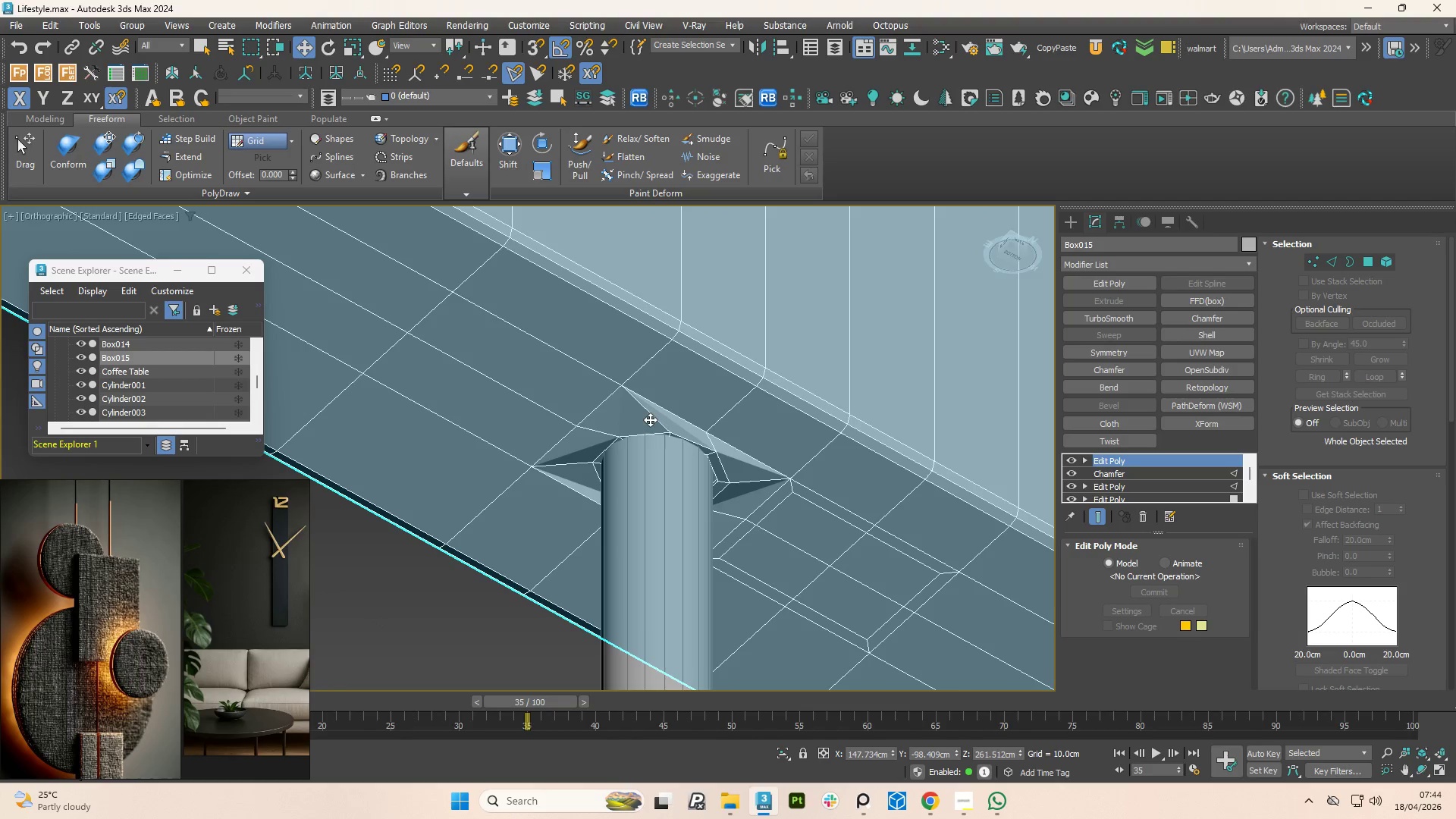 
left_click([650, 419])
 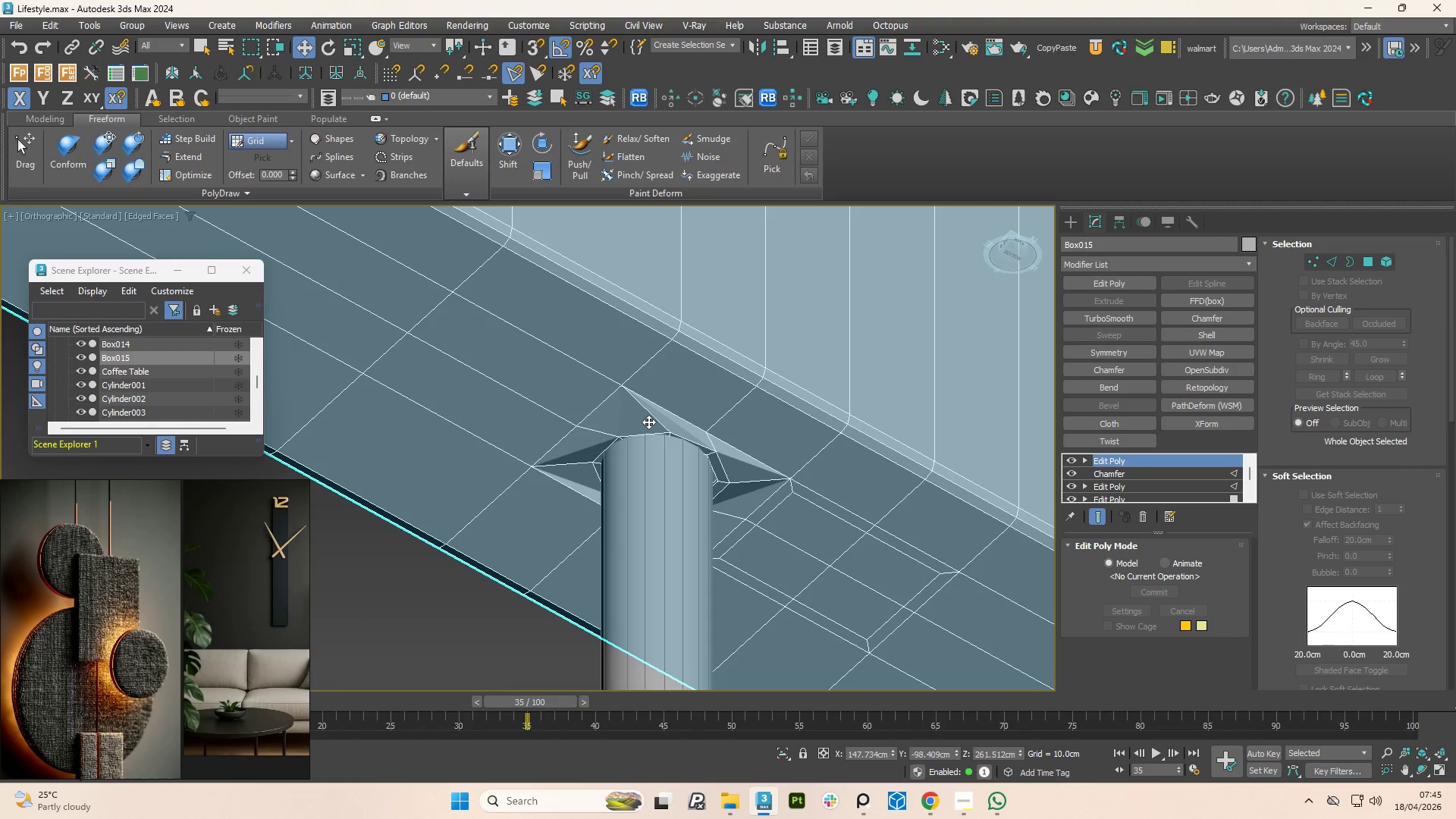 
key(4)
 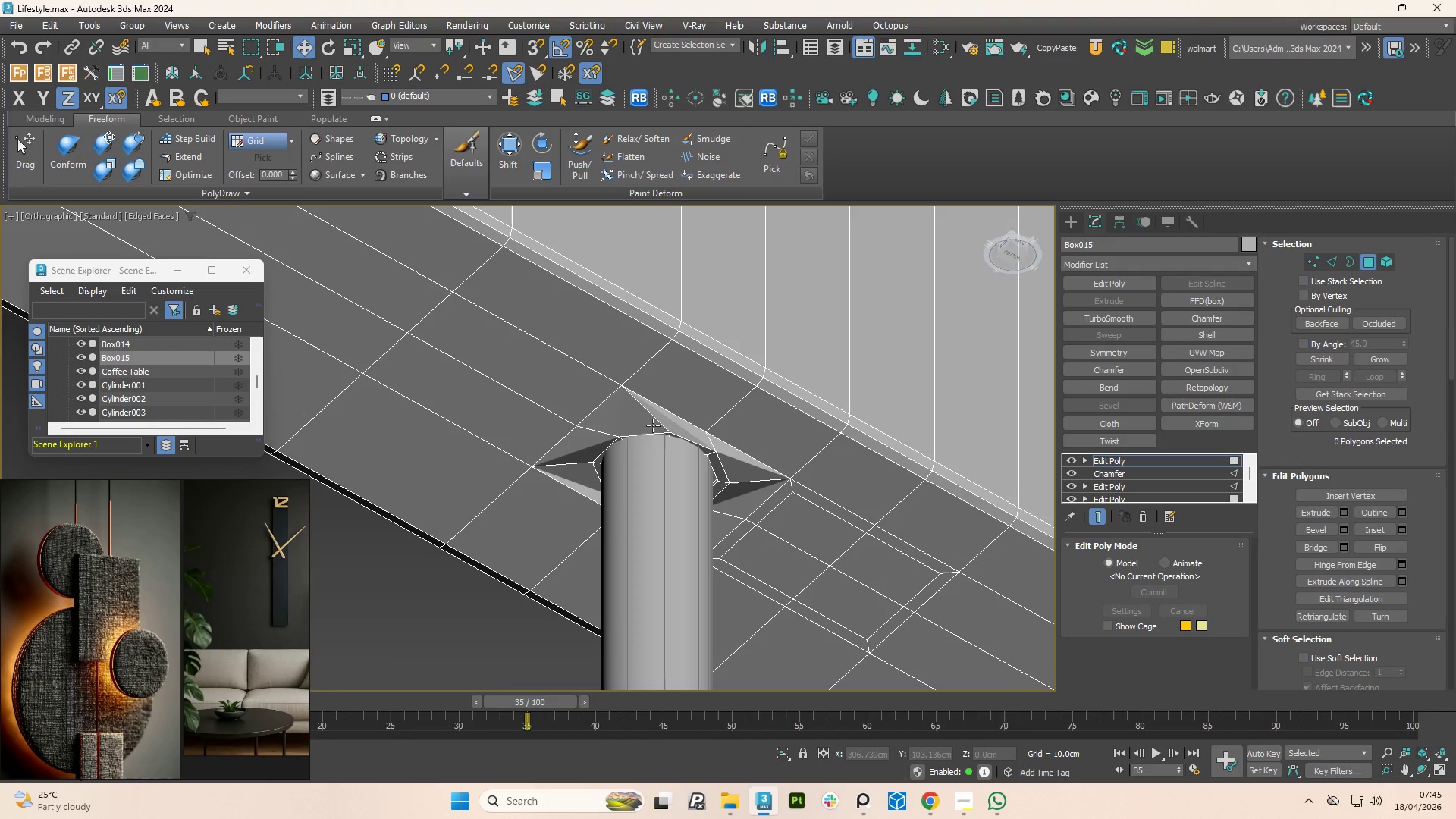 
left_click([653, 425])
 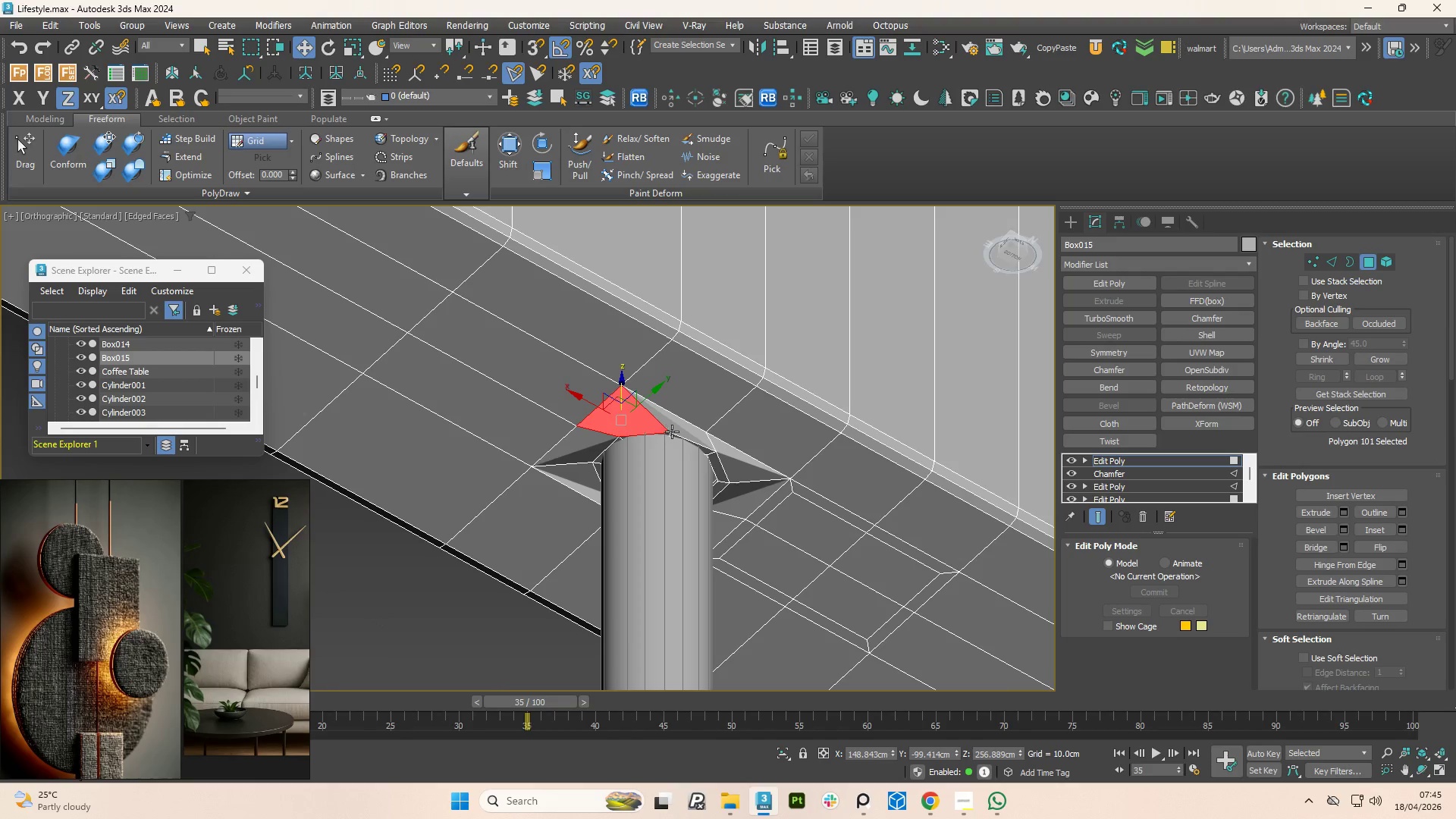 
hold_key(key=ControlLeft, duration=5.56)
left_click([674, 432])
 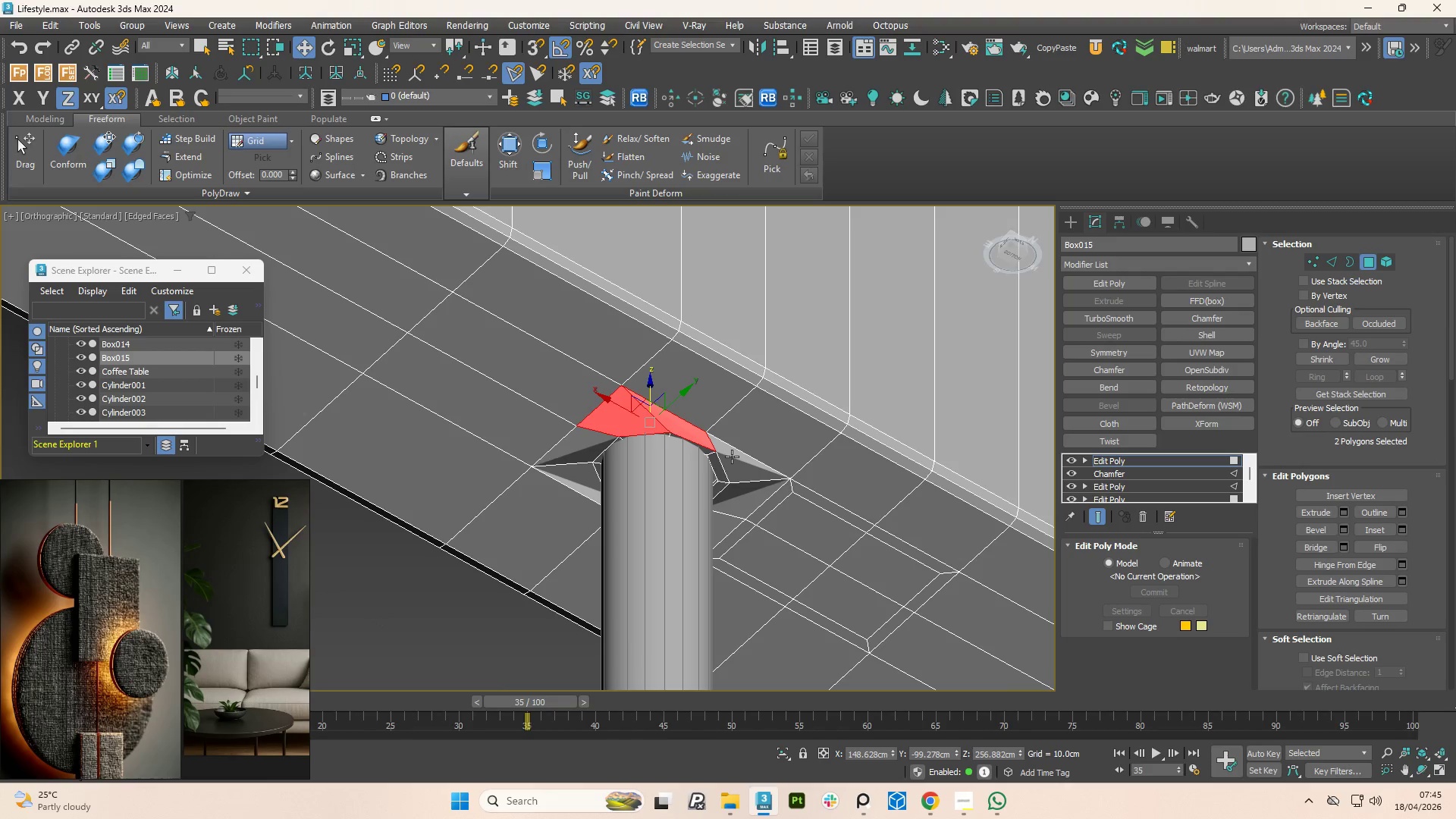 
left_click([732, 457])
 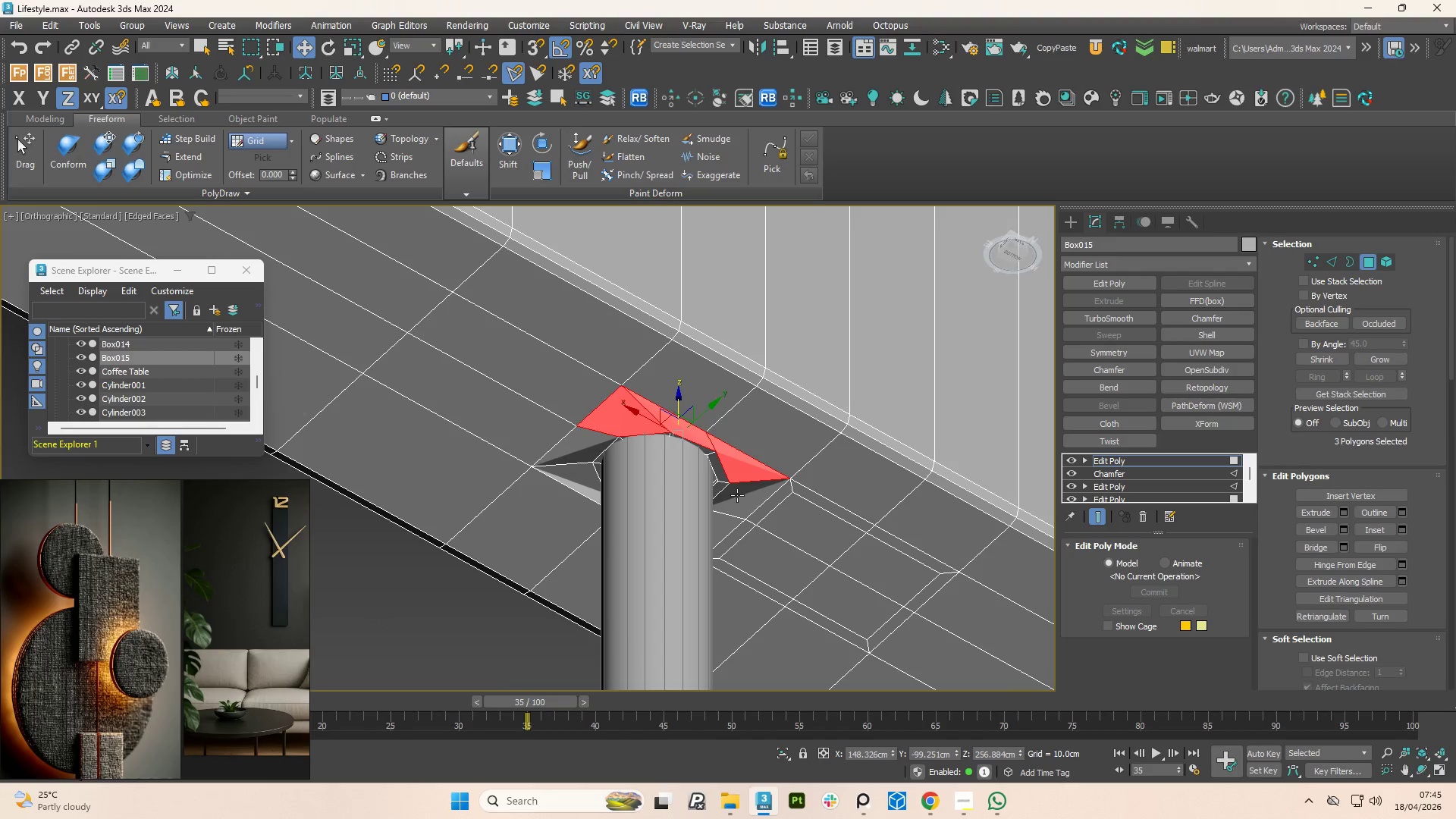 
left_click([737, 495])
 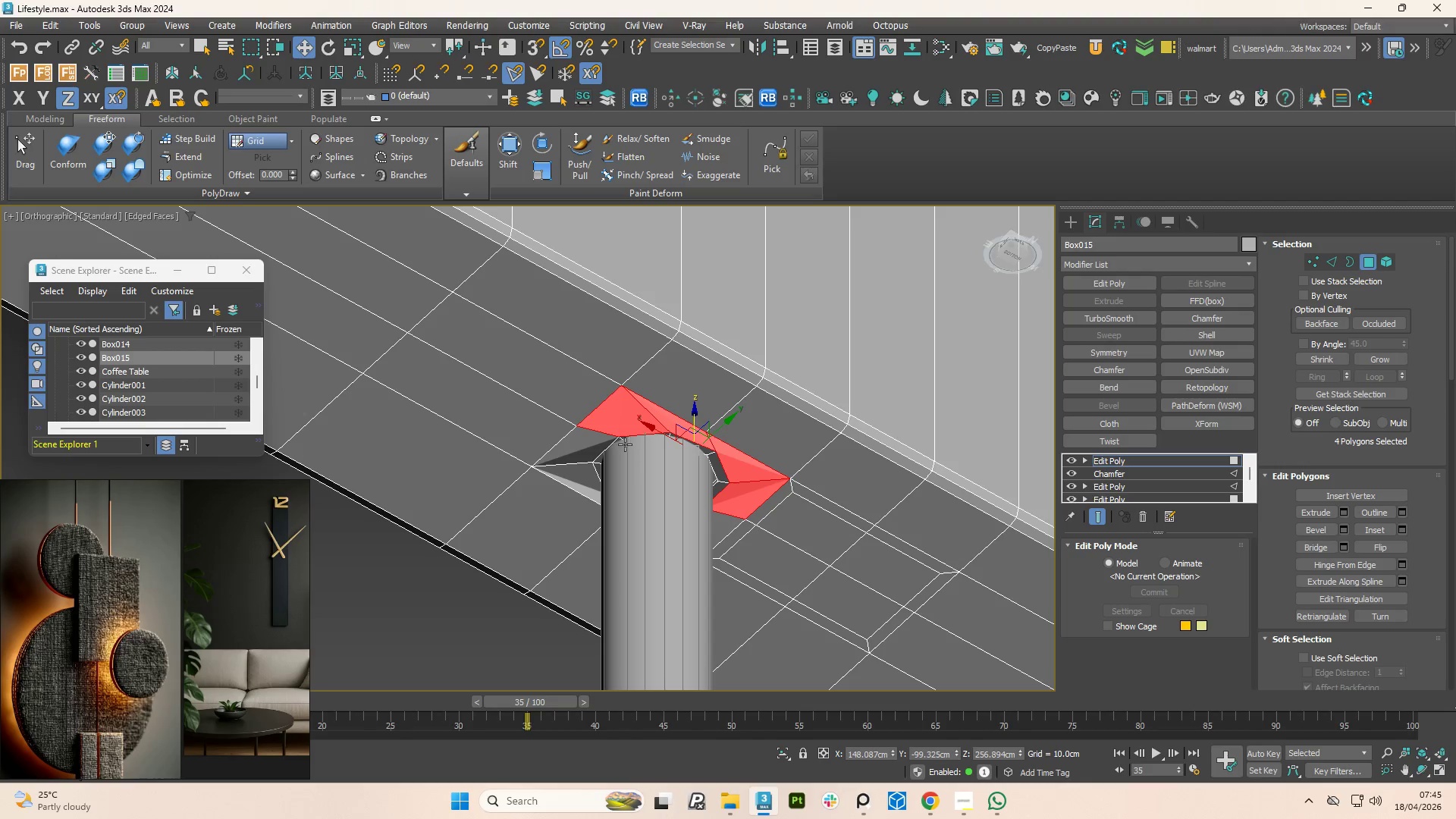 
left_click([592, 445])
 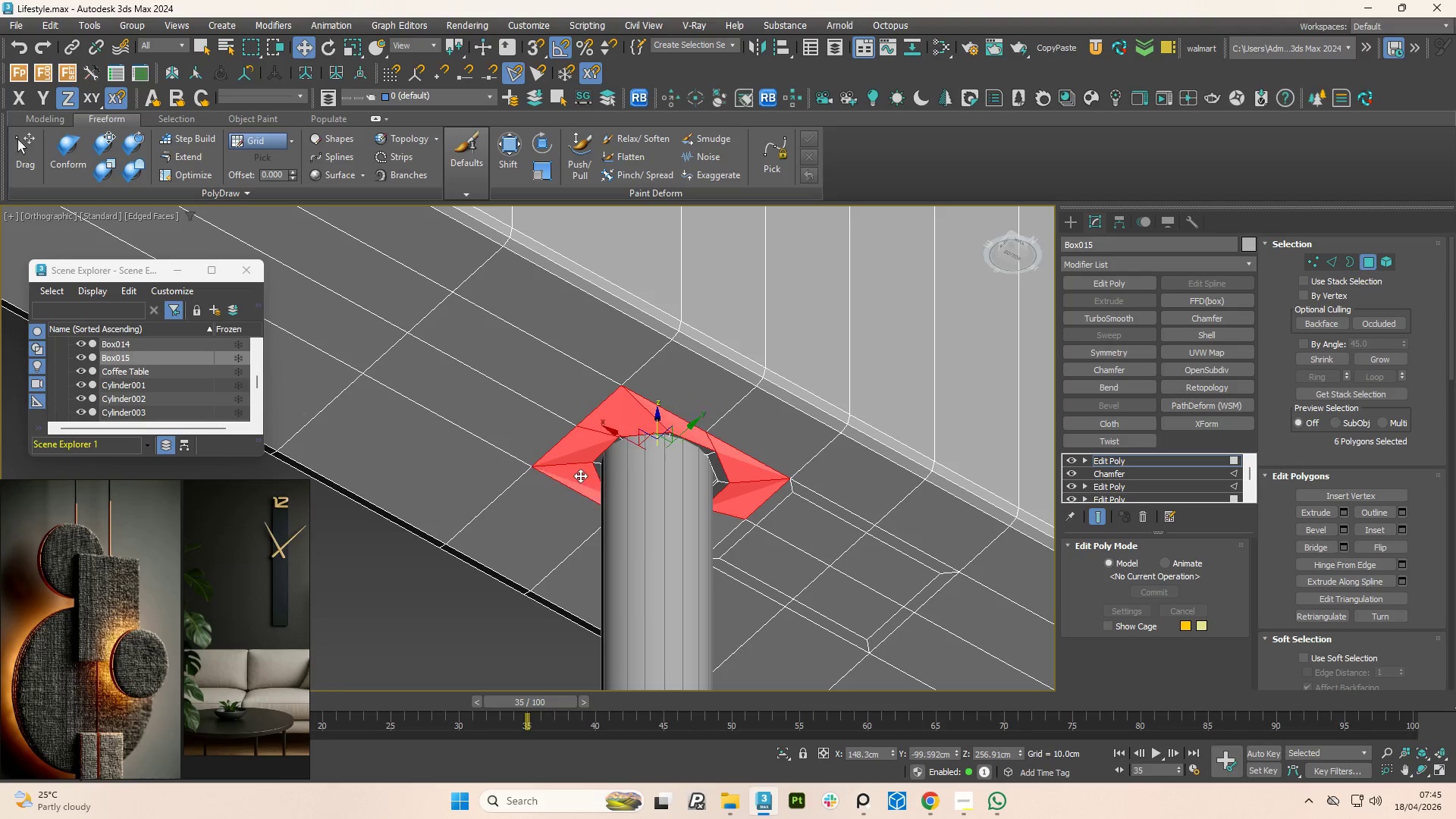 
double_click([580, 475])
 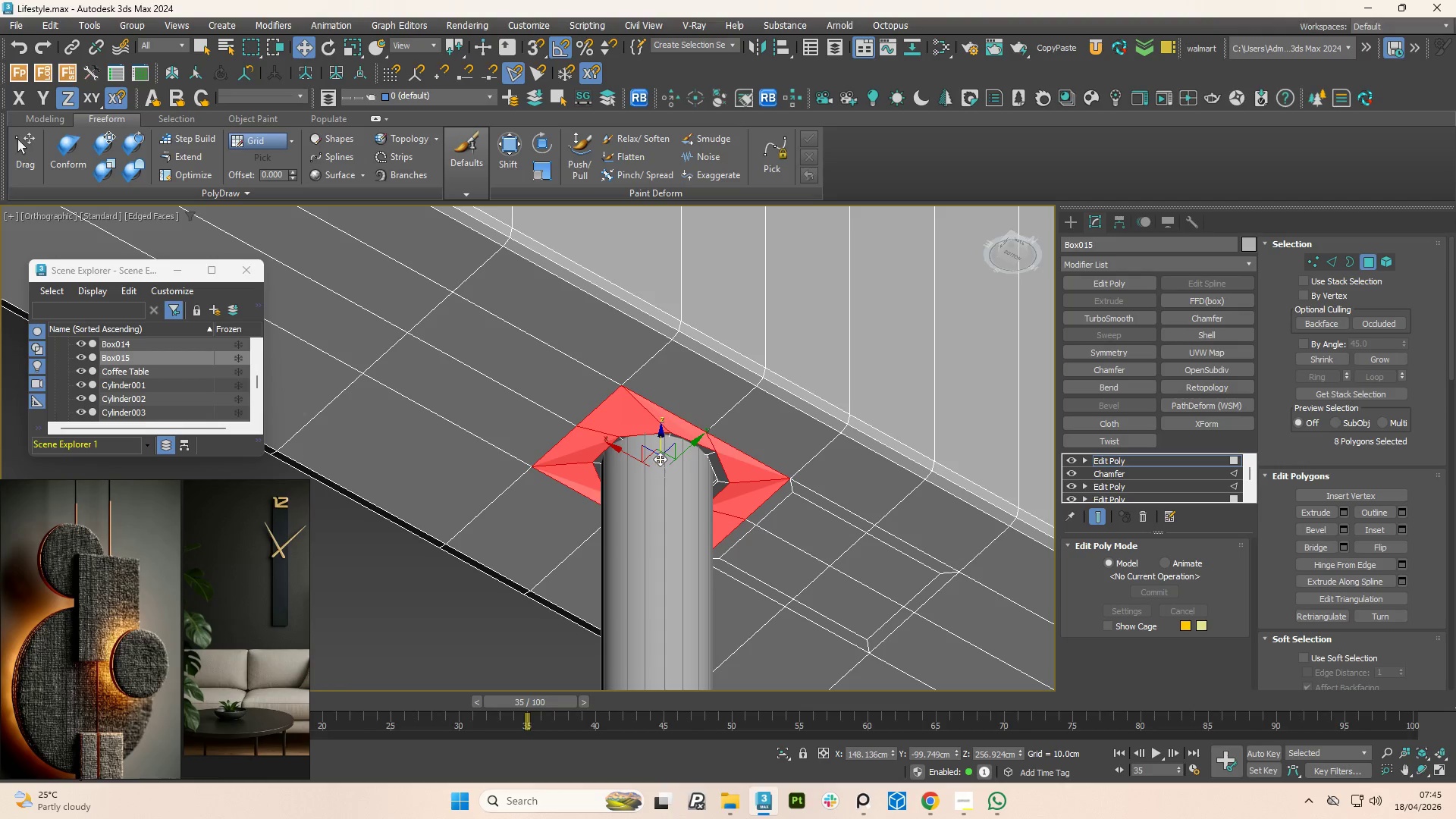 
hold_key(key=ControlLeft, duration=4.8)
 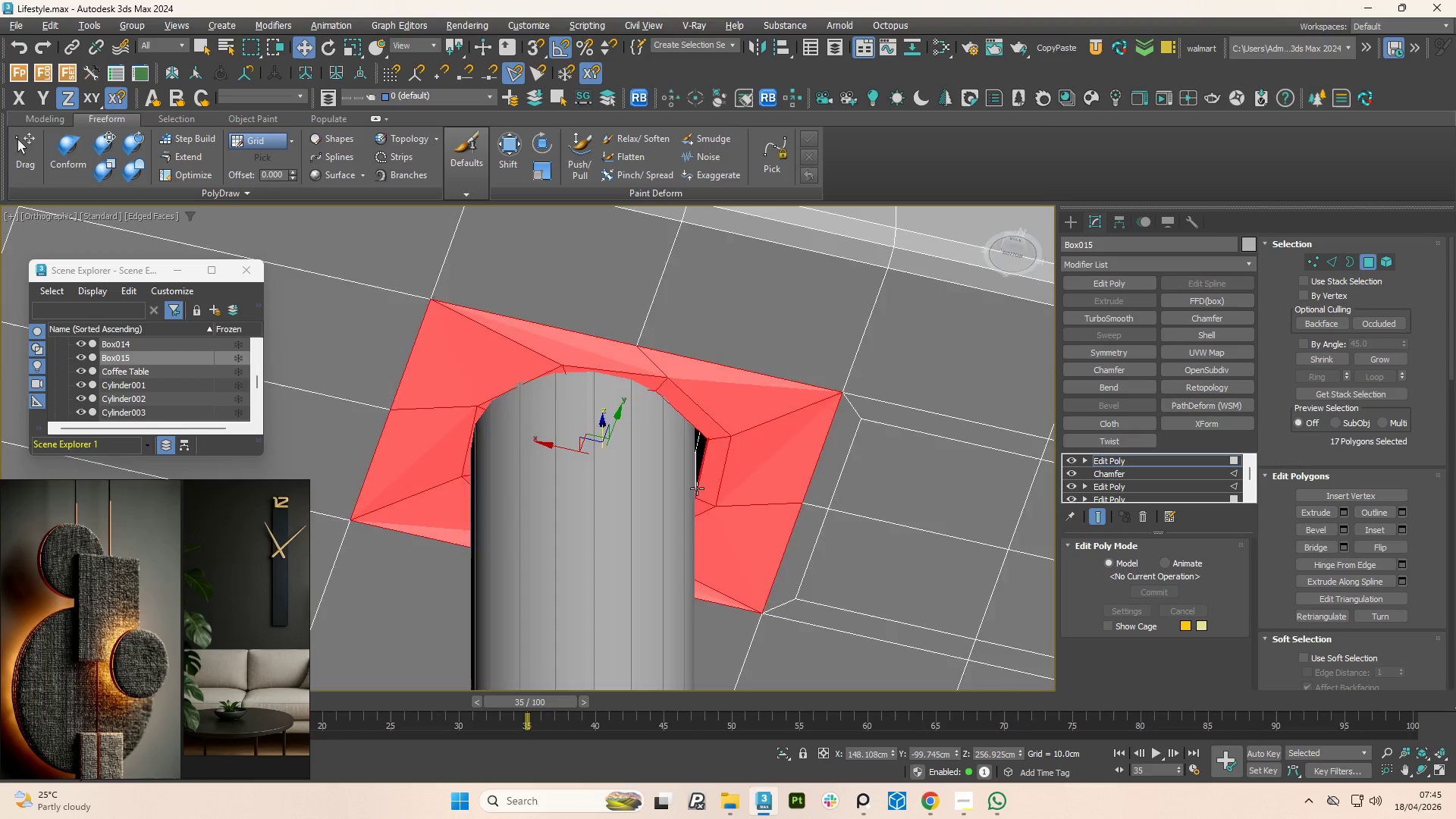 
scroll: coordinate [695, 451], scroll_direction: up, amount: 2.0
 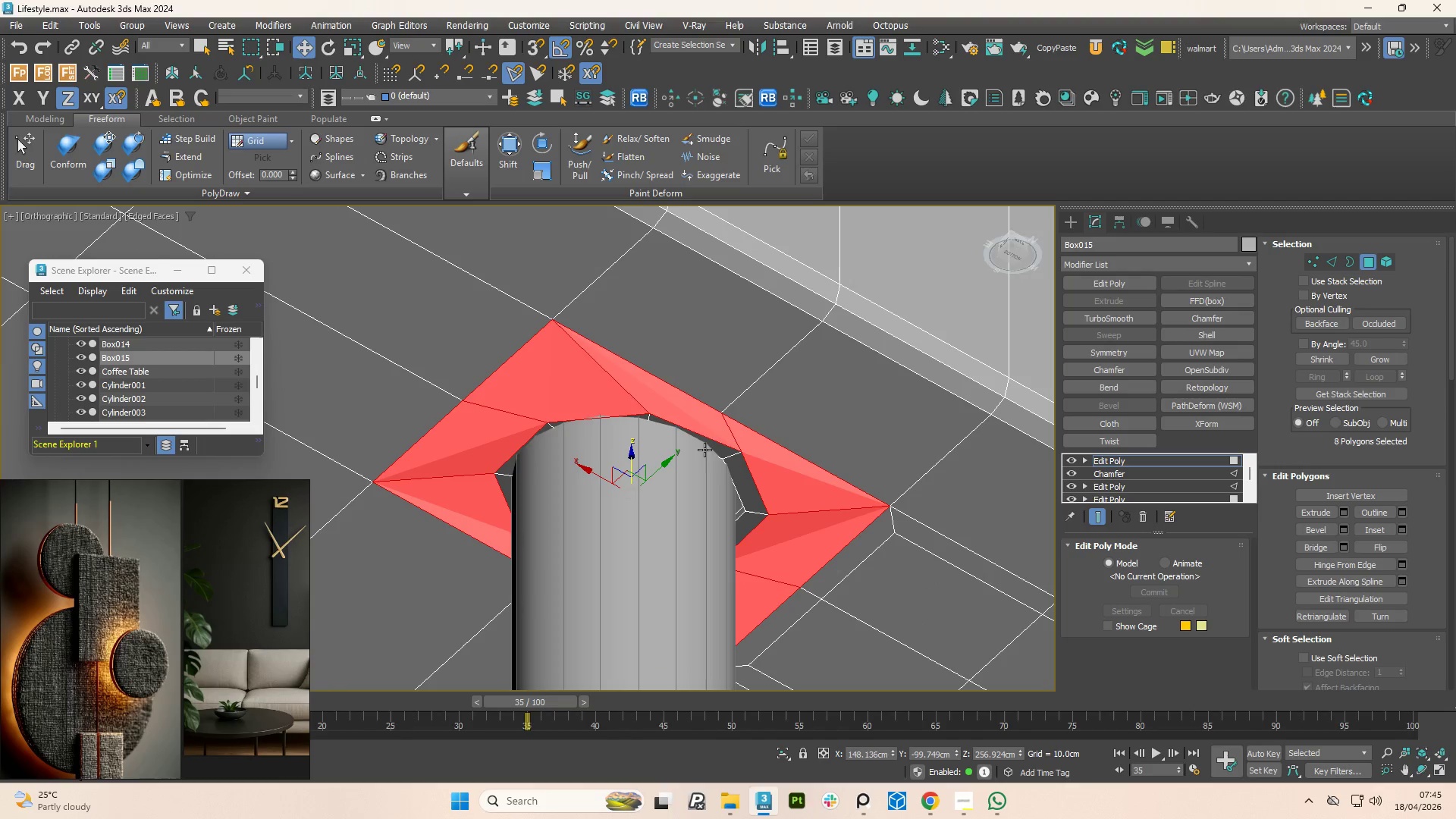 
left_click([719, 447])
 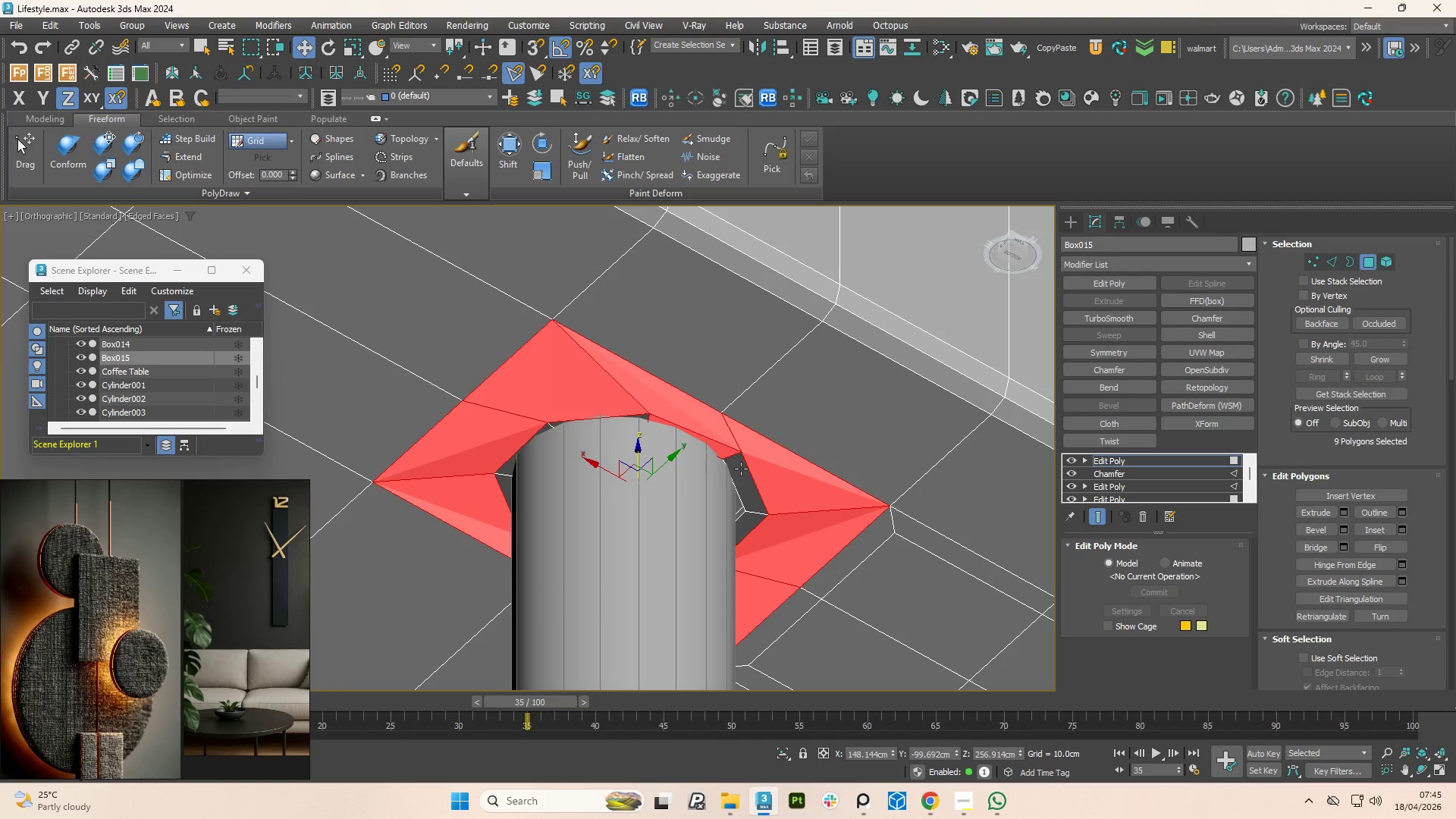 
double_click([741, 469])
 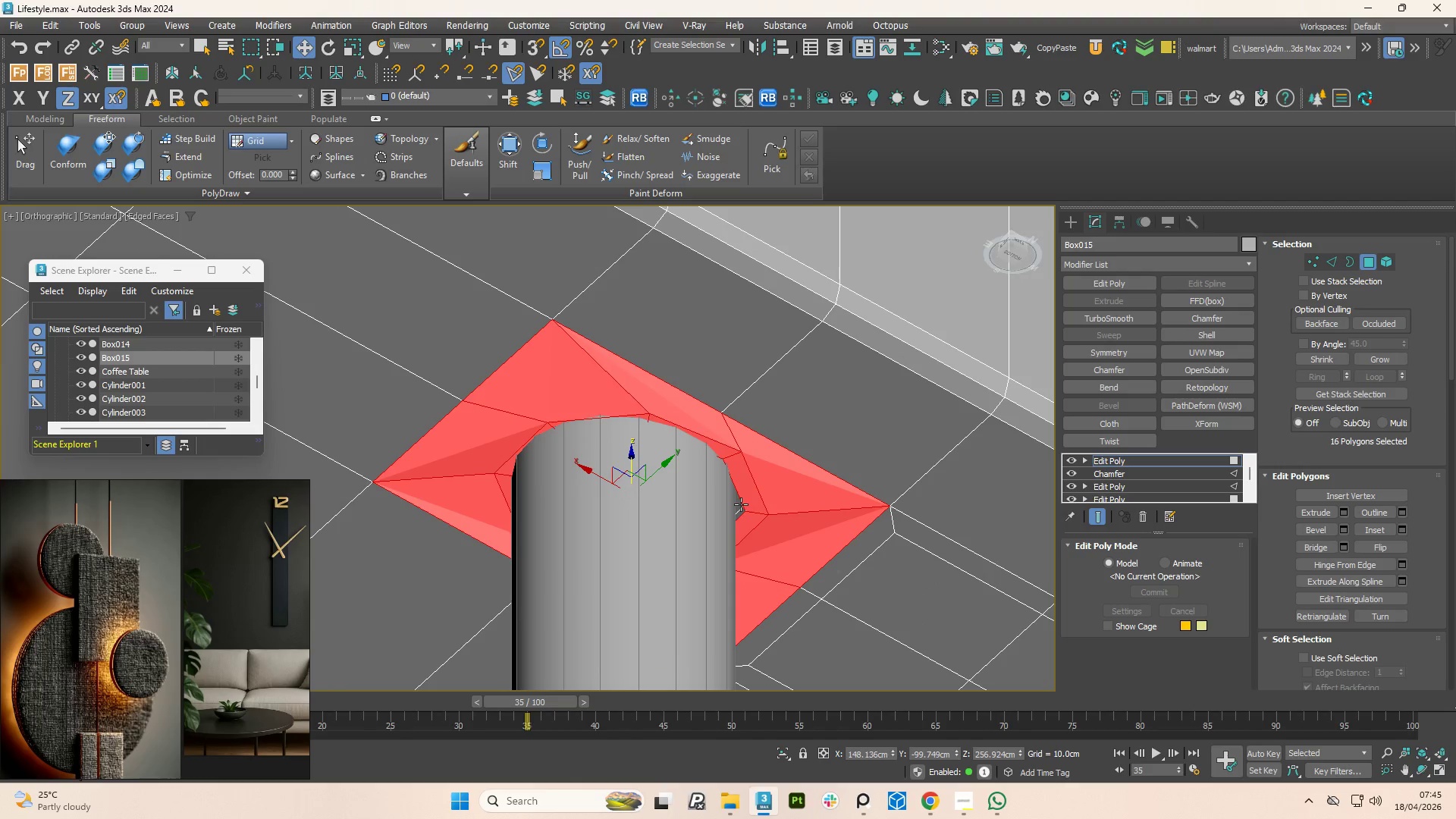 
left_click([741, 509])
 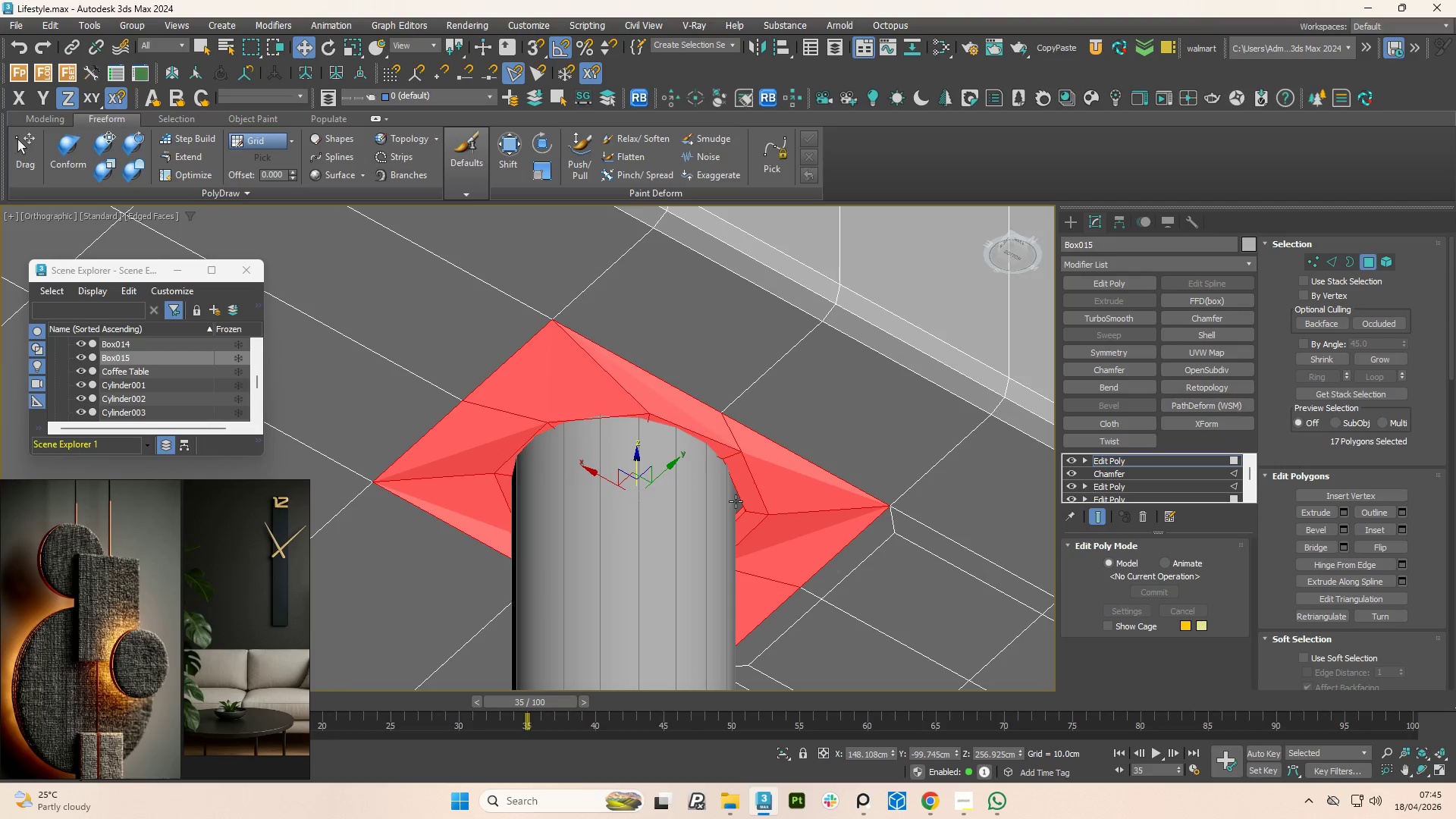 
hold_key(key=AltLeft, duration=3.77)
 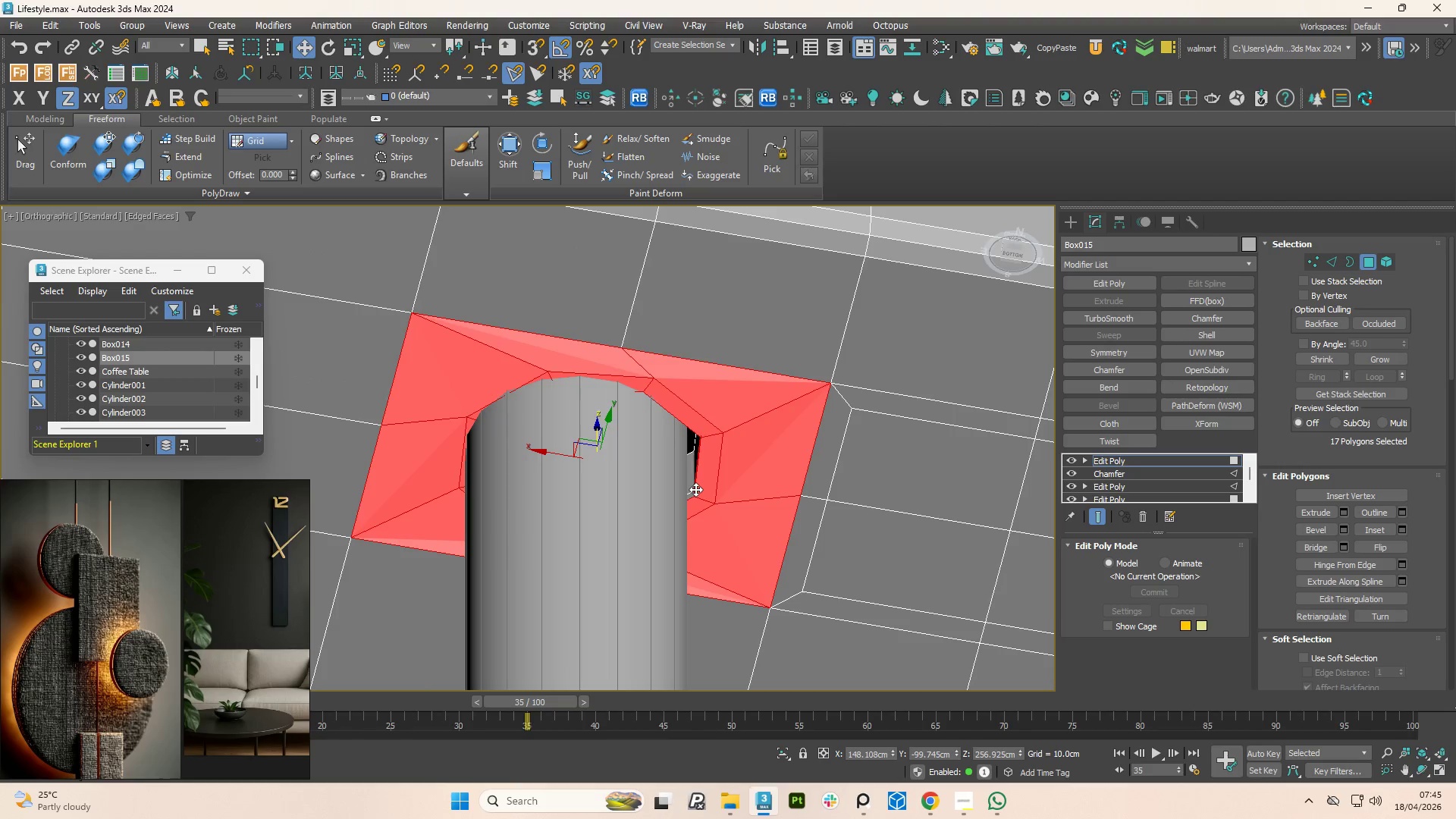 
hold_key(key=ControlLeft, duration=1.88)
double_click([692, 493])
 